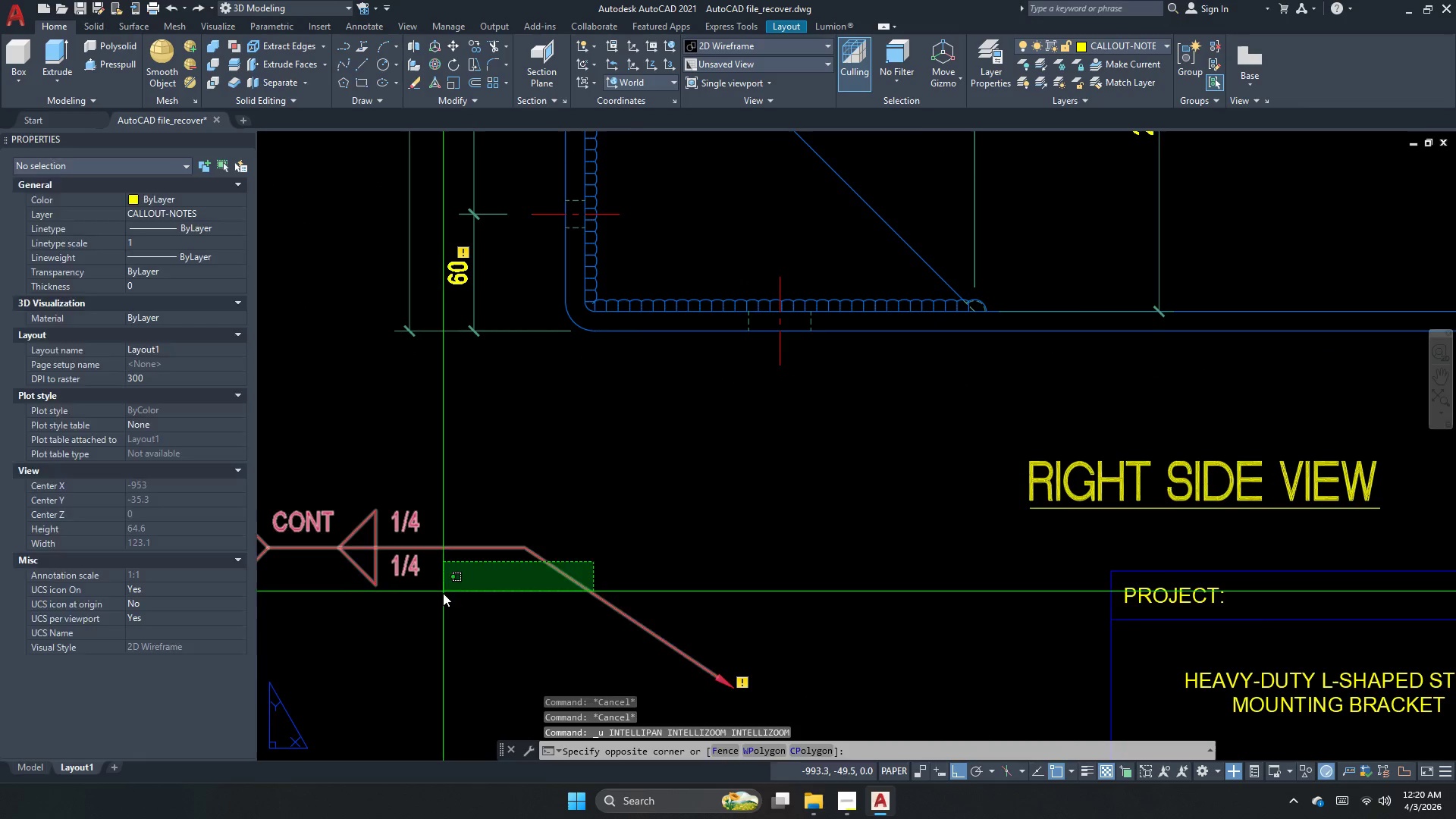 
left_click_drag(start_coordinate=[441, 598], to_coordinate=[439, 604])
 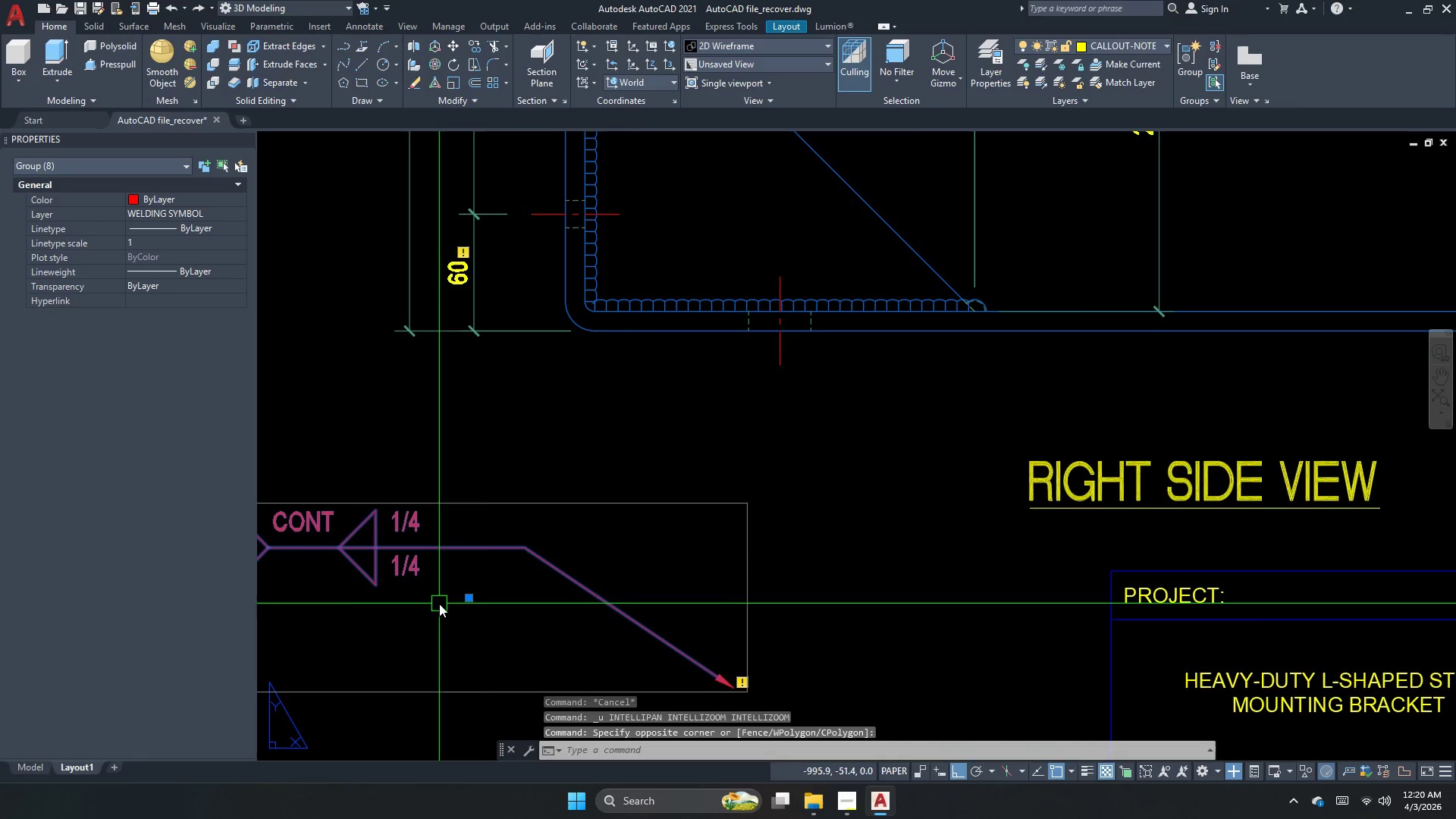 
key(E)
 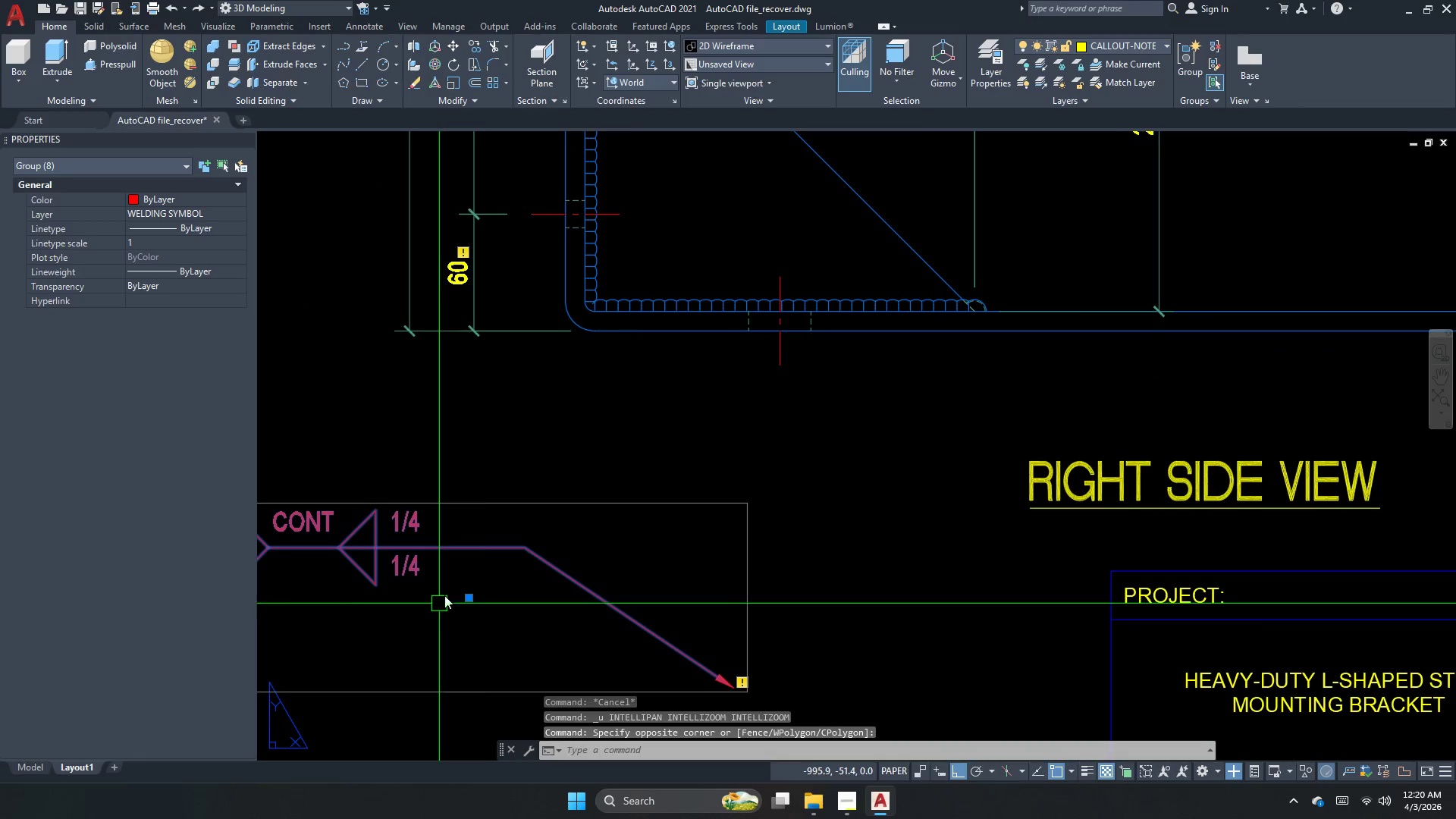 
key(Space)
 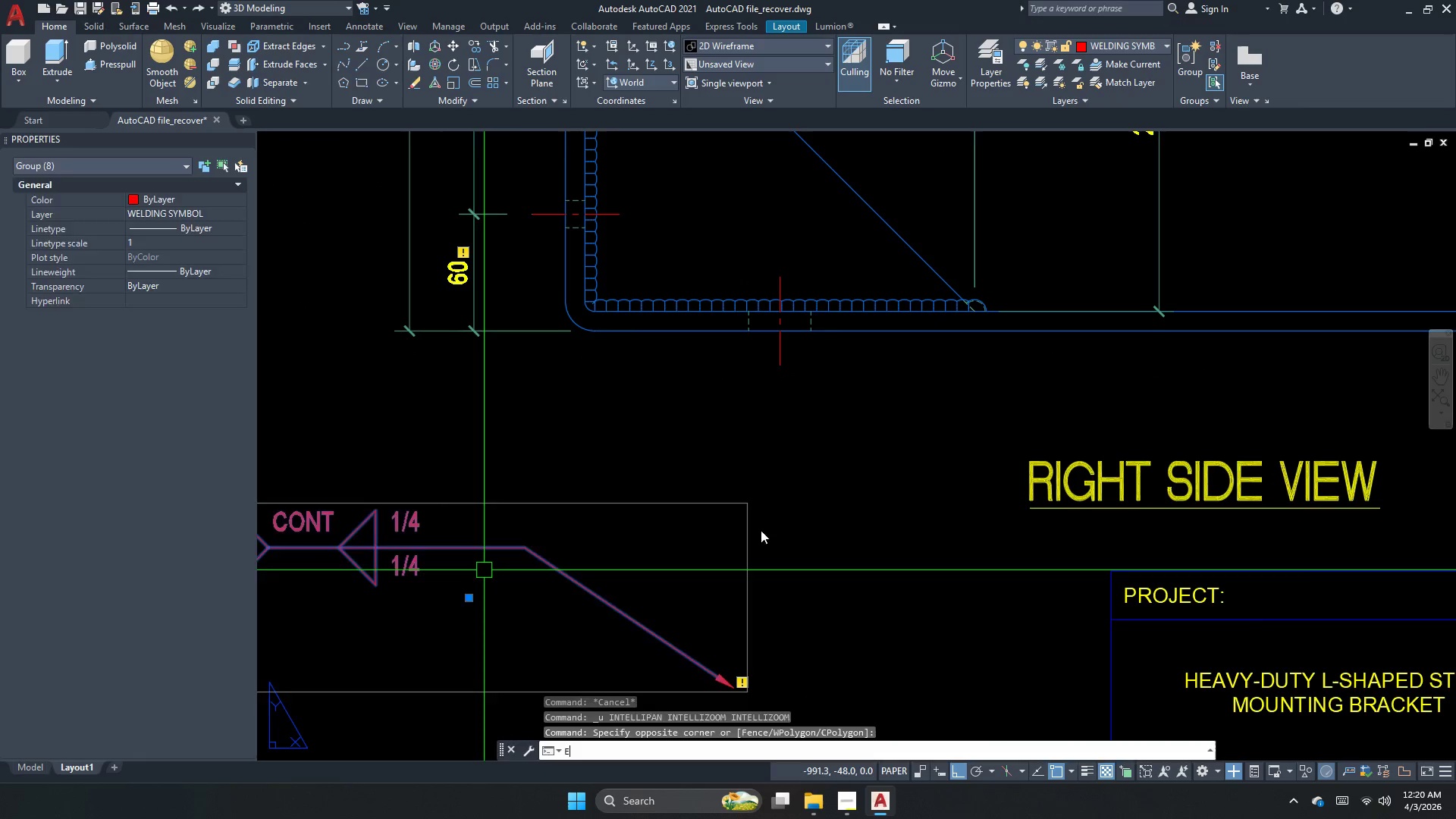 
scroll: coordinate [827, 534], scroll_direction: down, amount: 3.0
 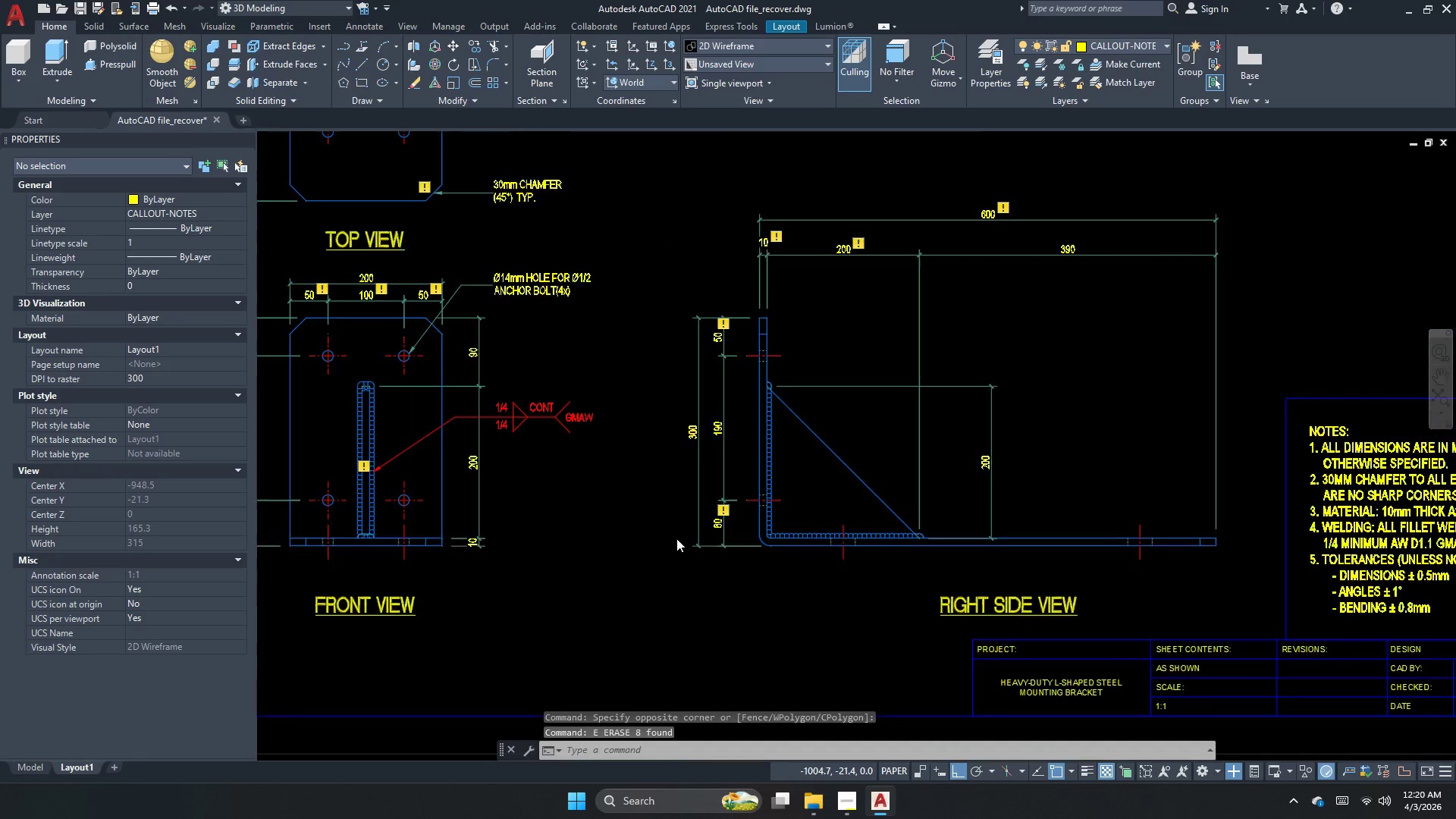 
key(Escape)
 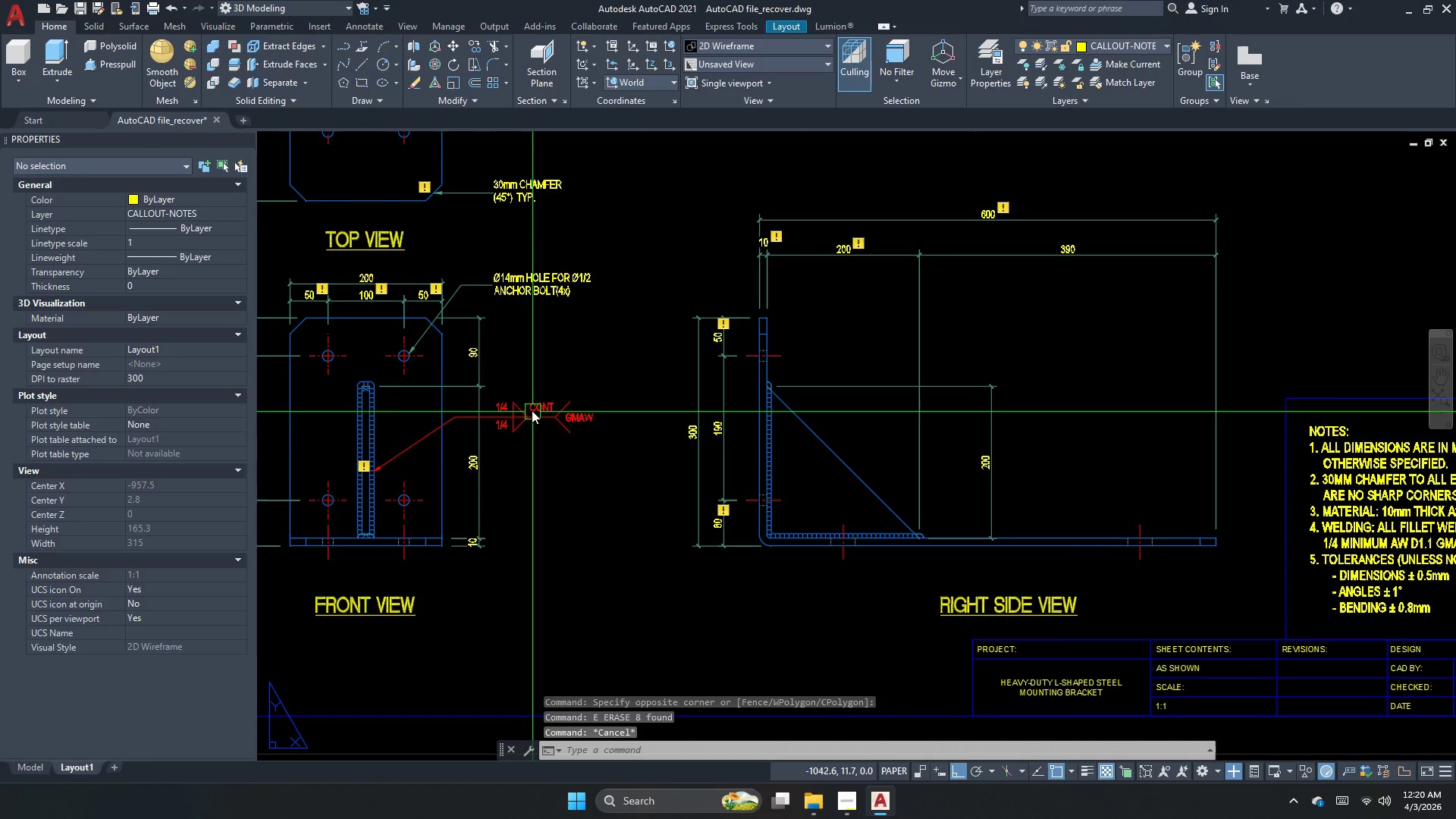 
left_click([530, 406])
 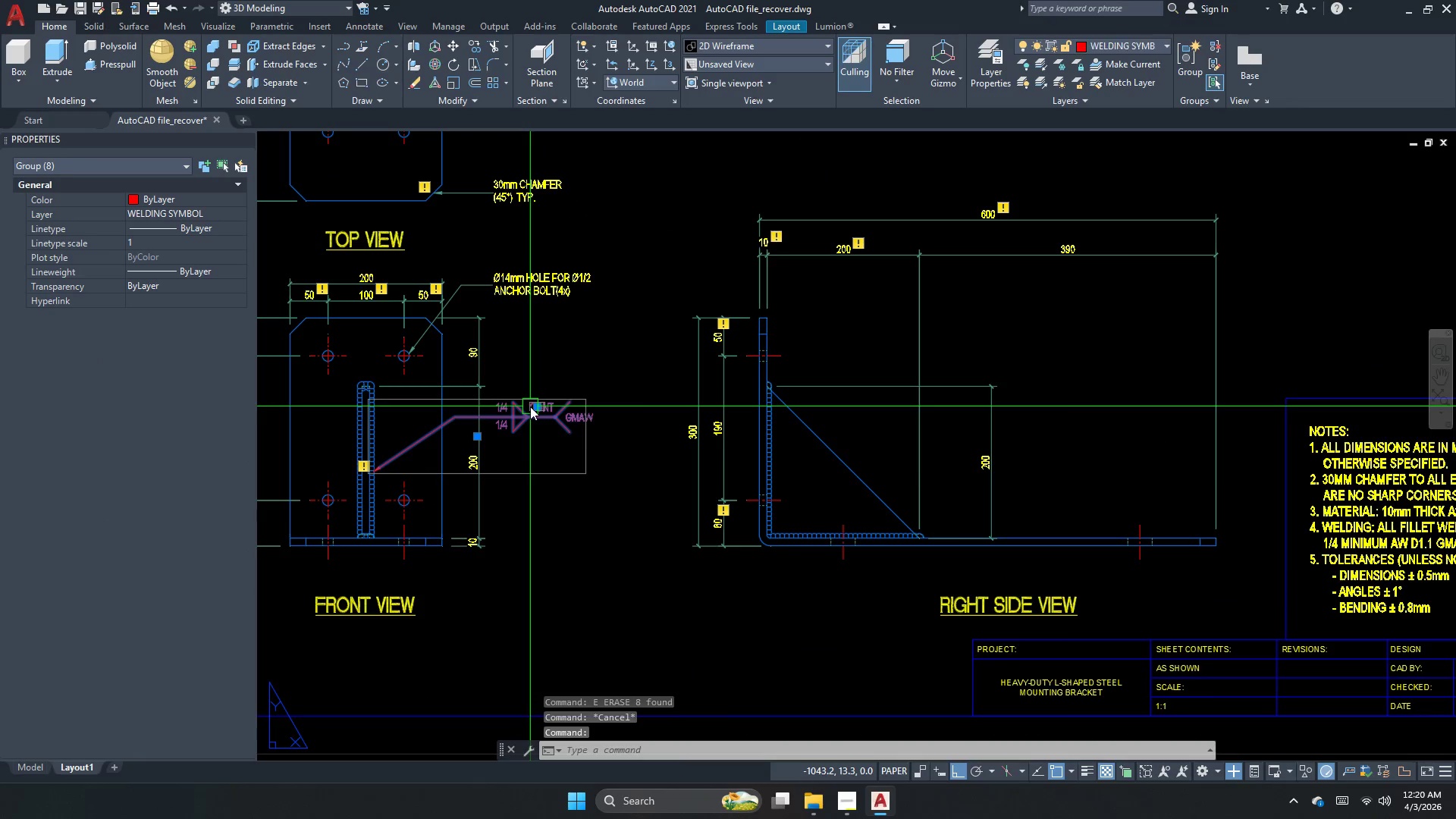 
type(co [F8])
 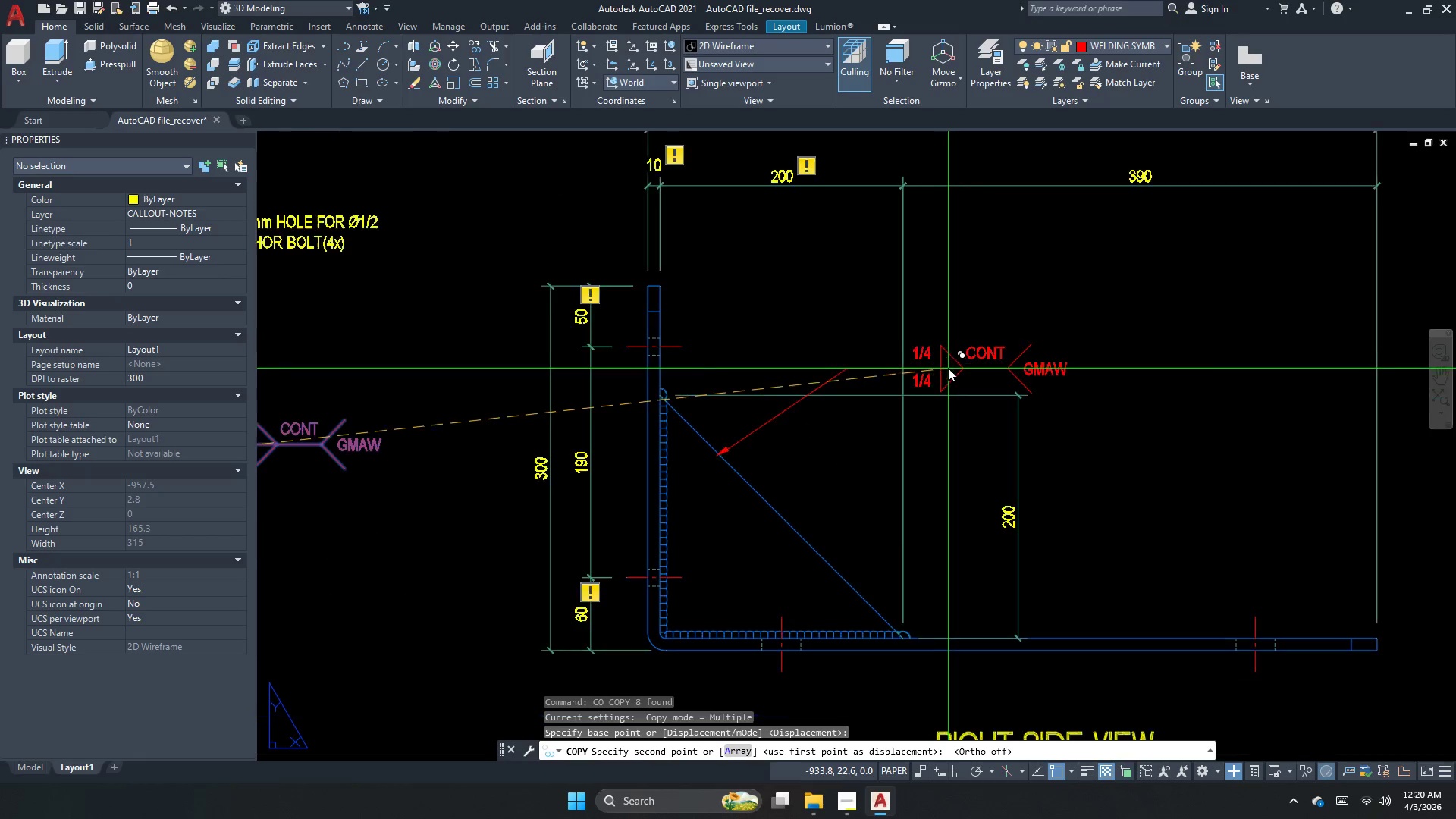 
left_click_drag(start_coordinate=[521, 414], to_coordinate=[765, 448])
 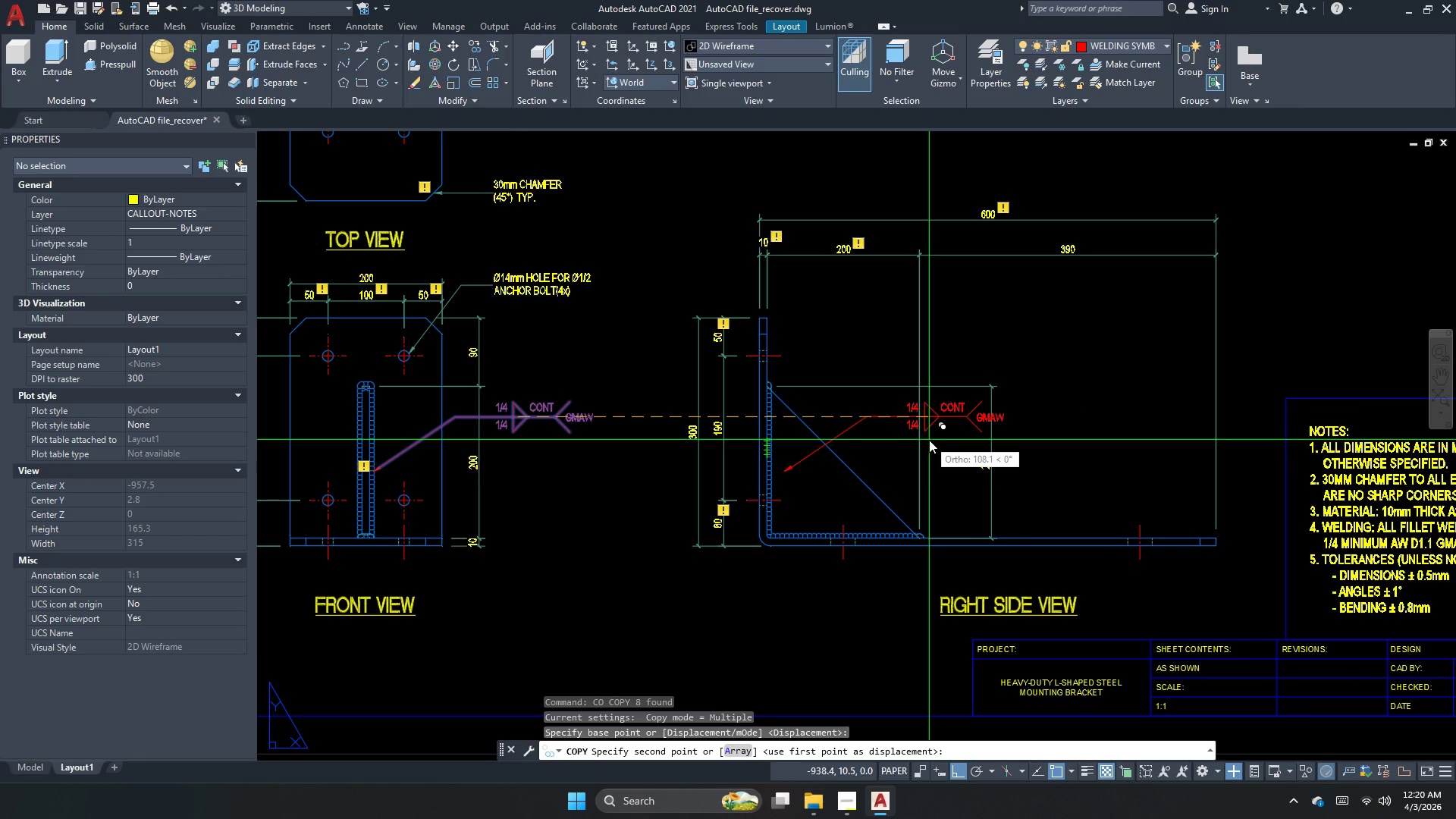 
scroll: coordinate [946, 371], scroll_direction: up, amount: 1.0
 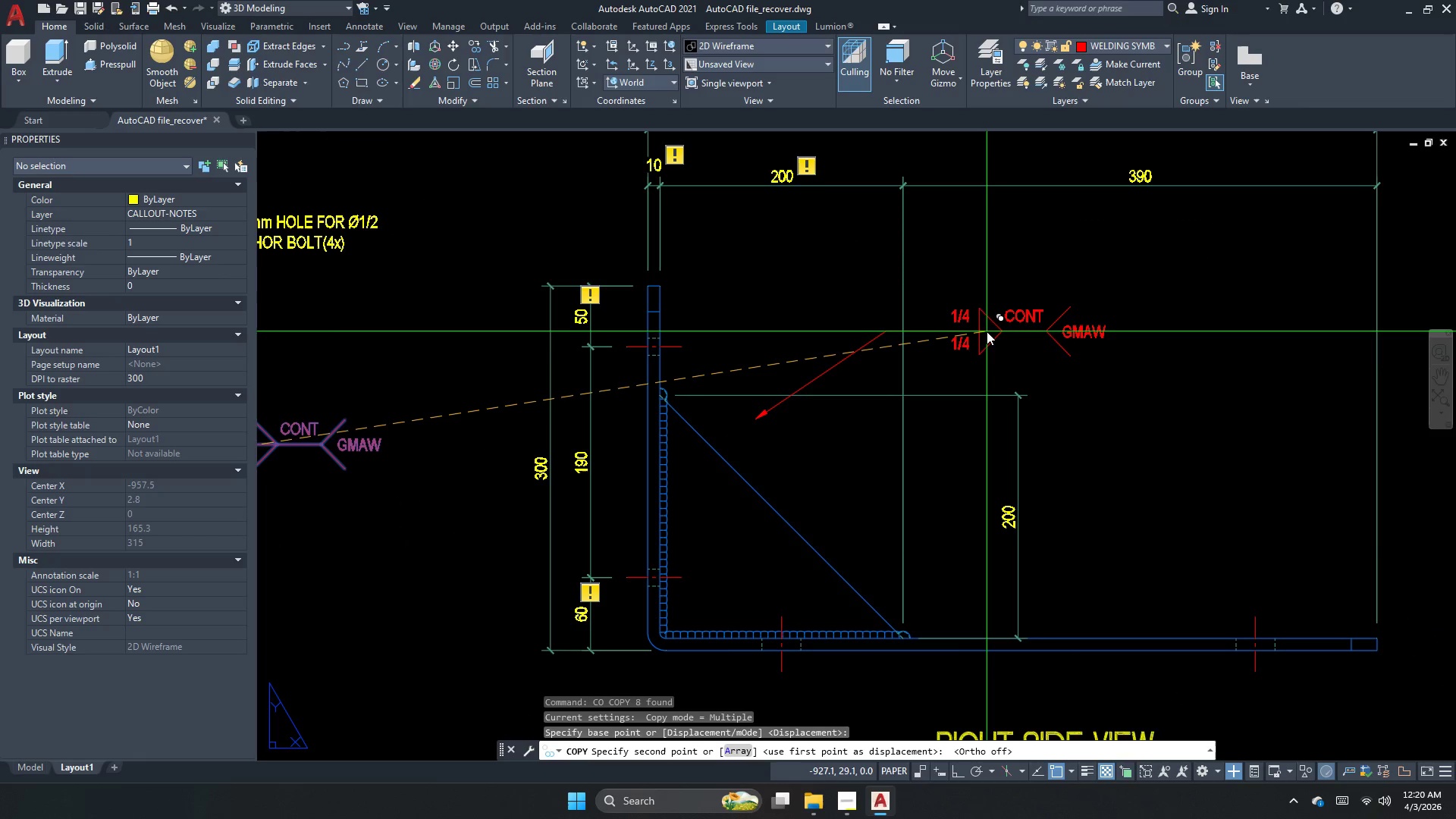 
left_click([987, 331])
 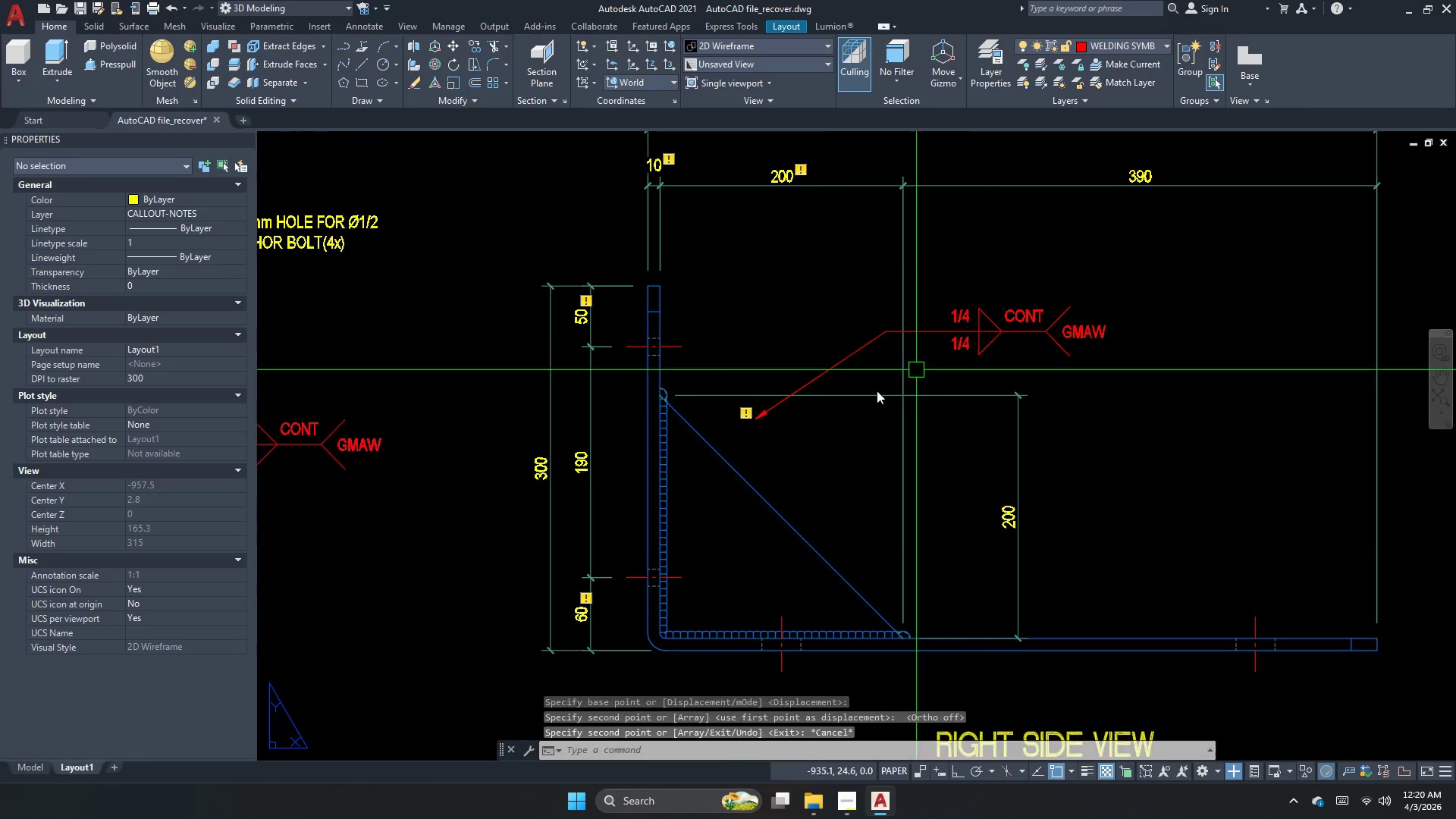 
key(Escape)
 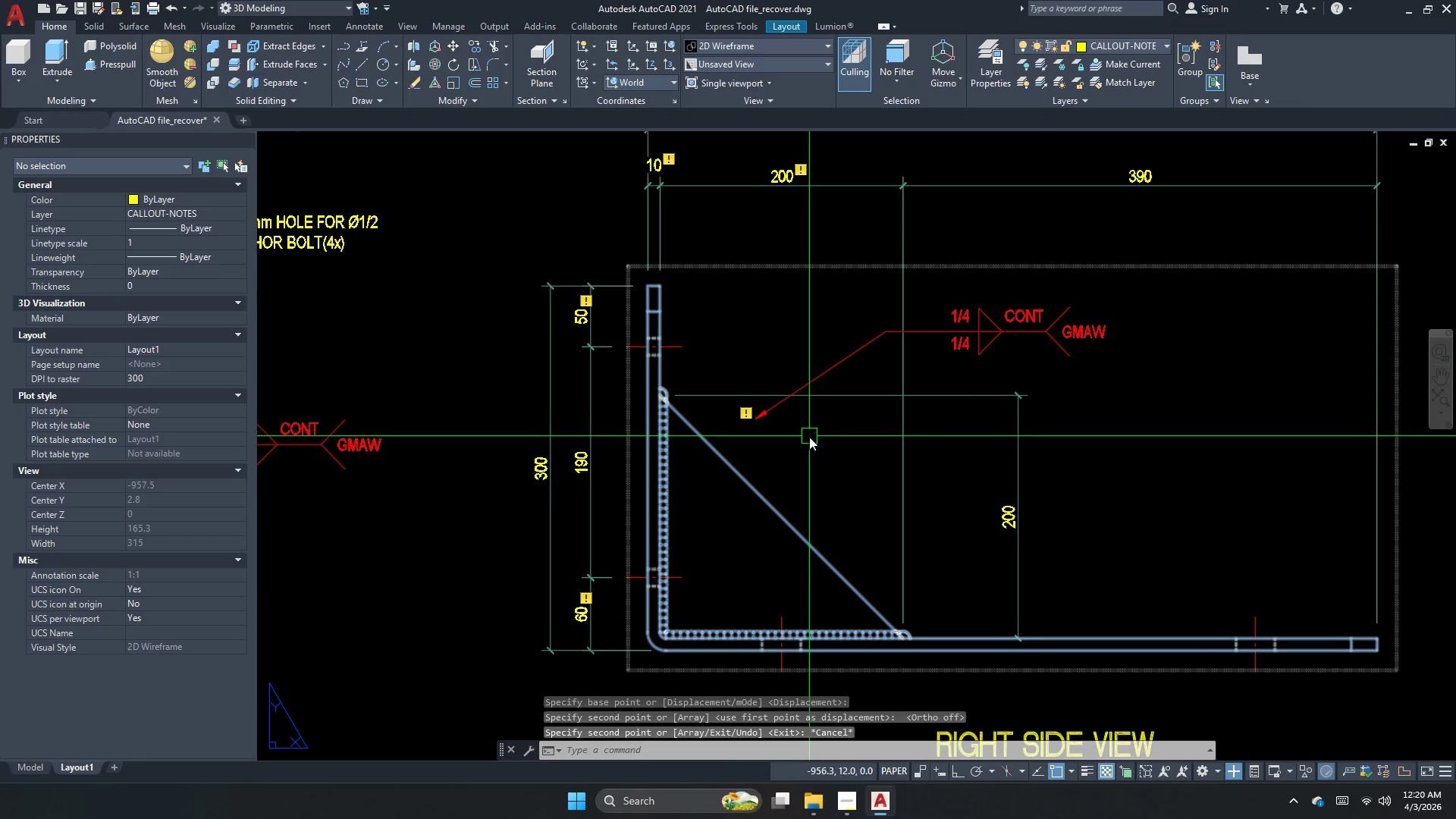 
key(S)
 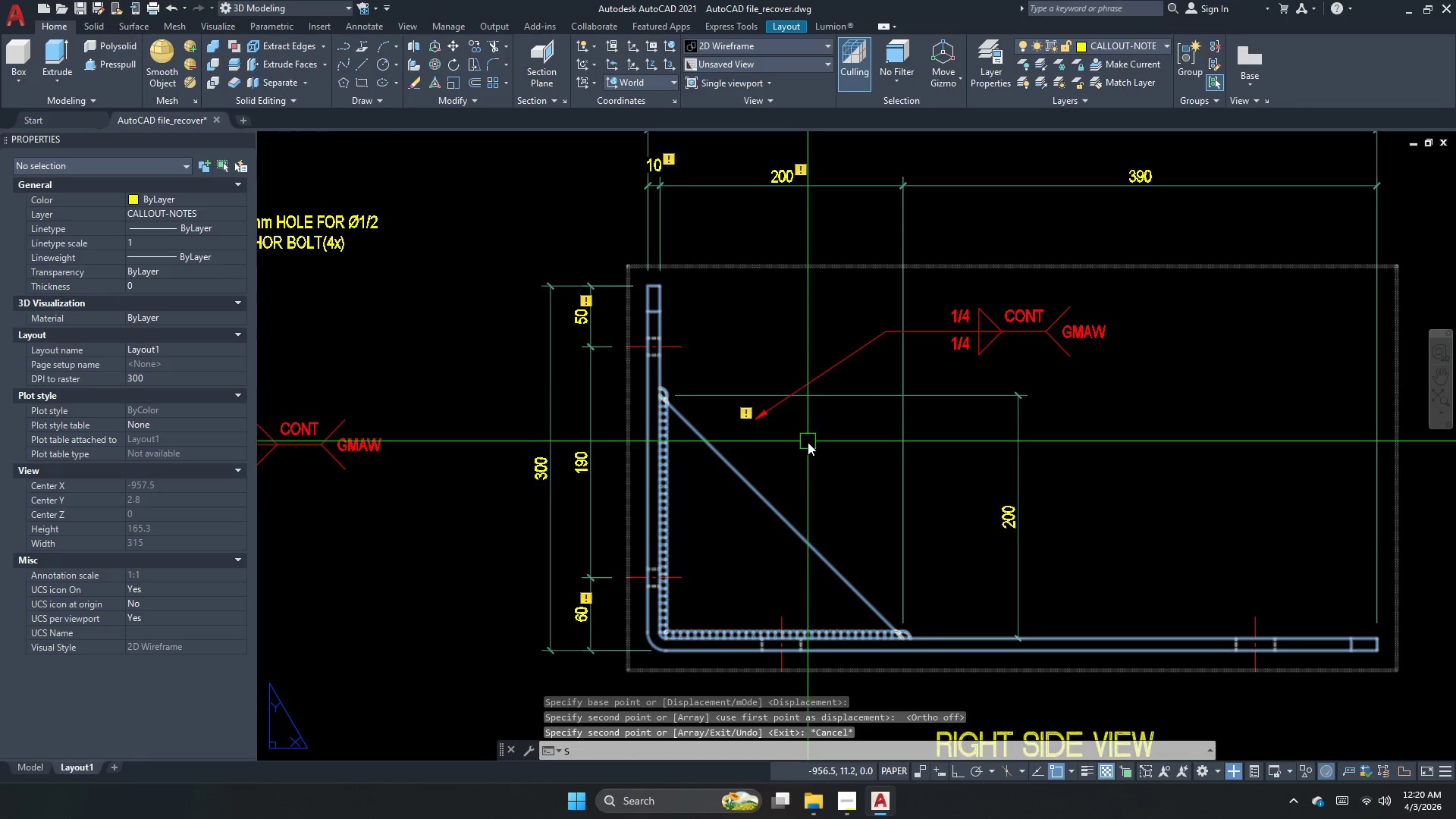 
key(Space)
 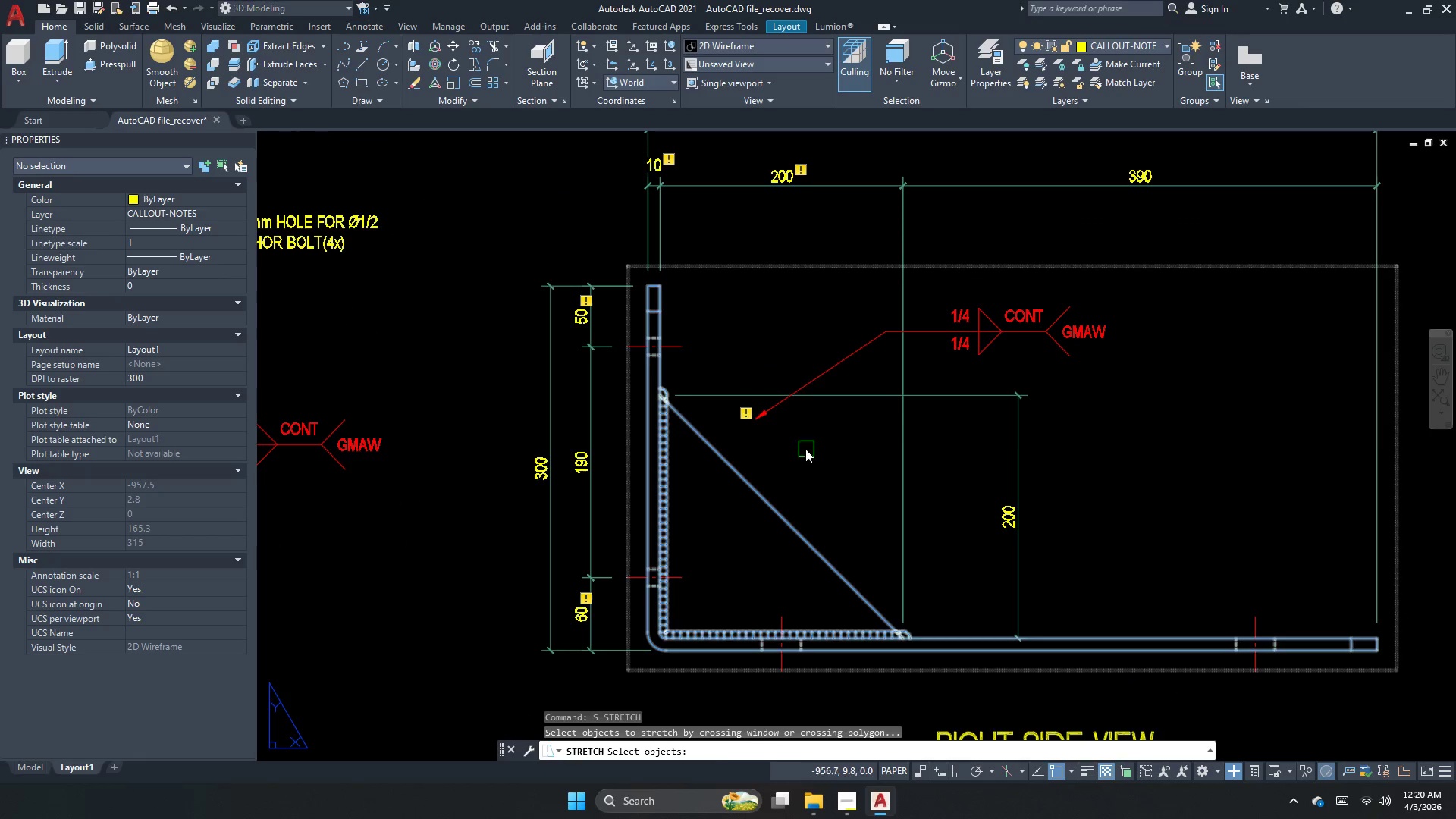 
left_click_drag(start_coordinate=[805, 449], to_coordinate=[782, 437])
 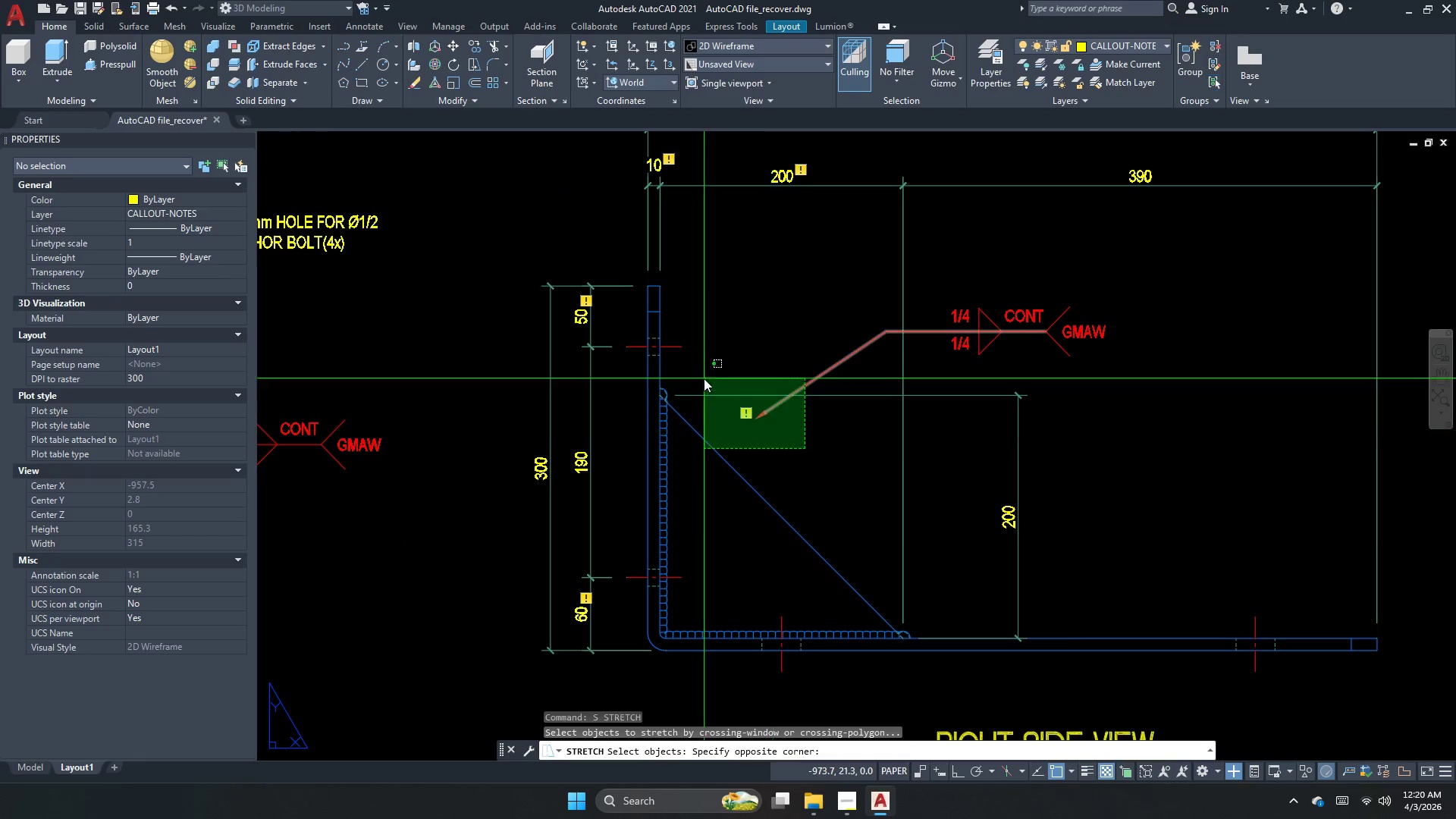 
left_click_drag(start_coordinate=[704, 378], to_coordinate=[706, 375])
 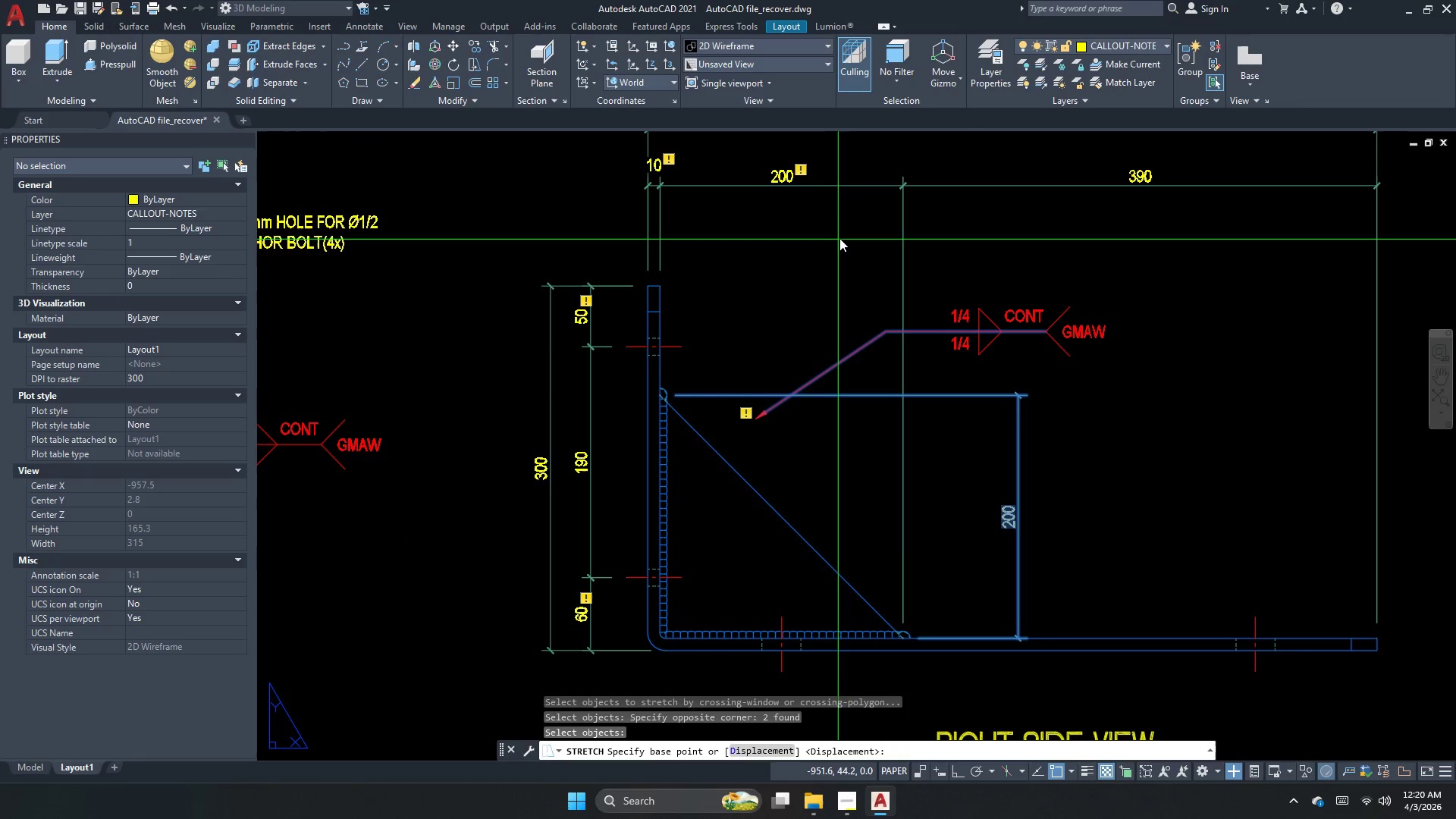 
key(Space)
 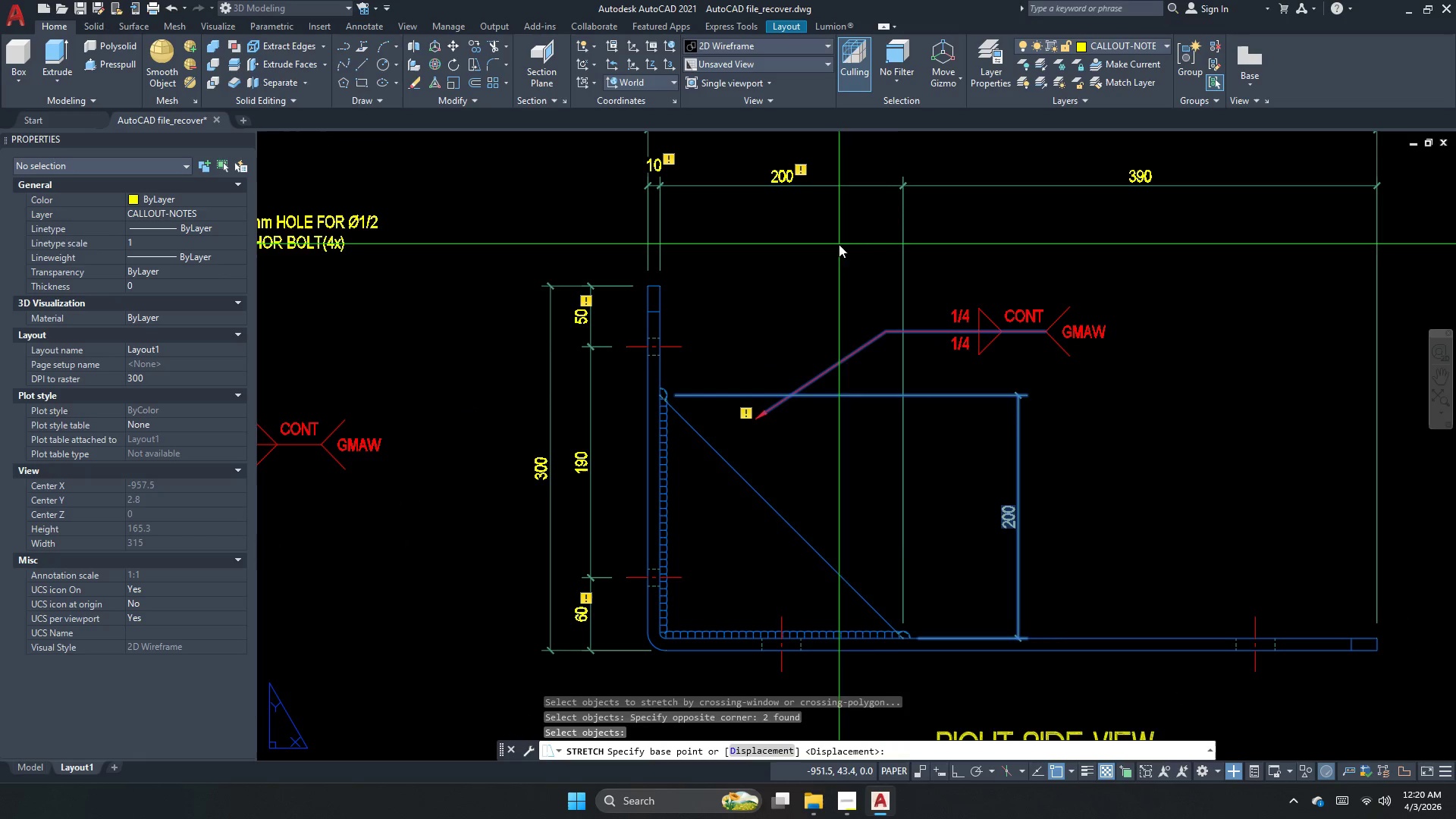 
key(Escape)
 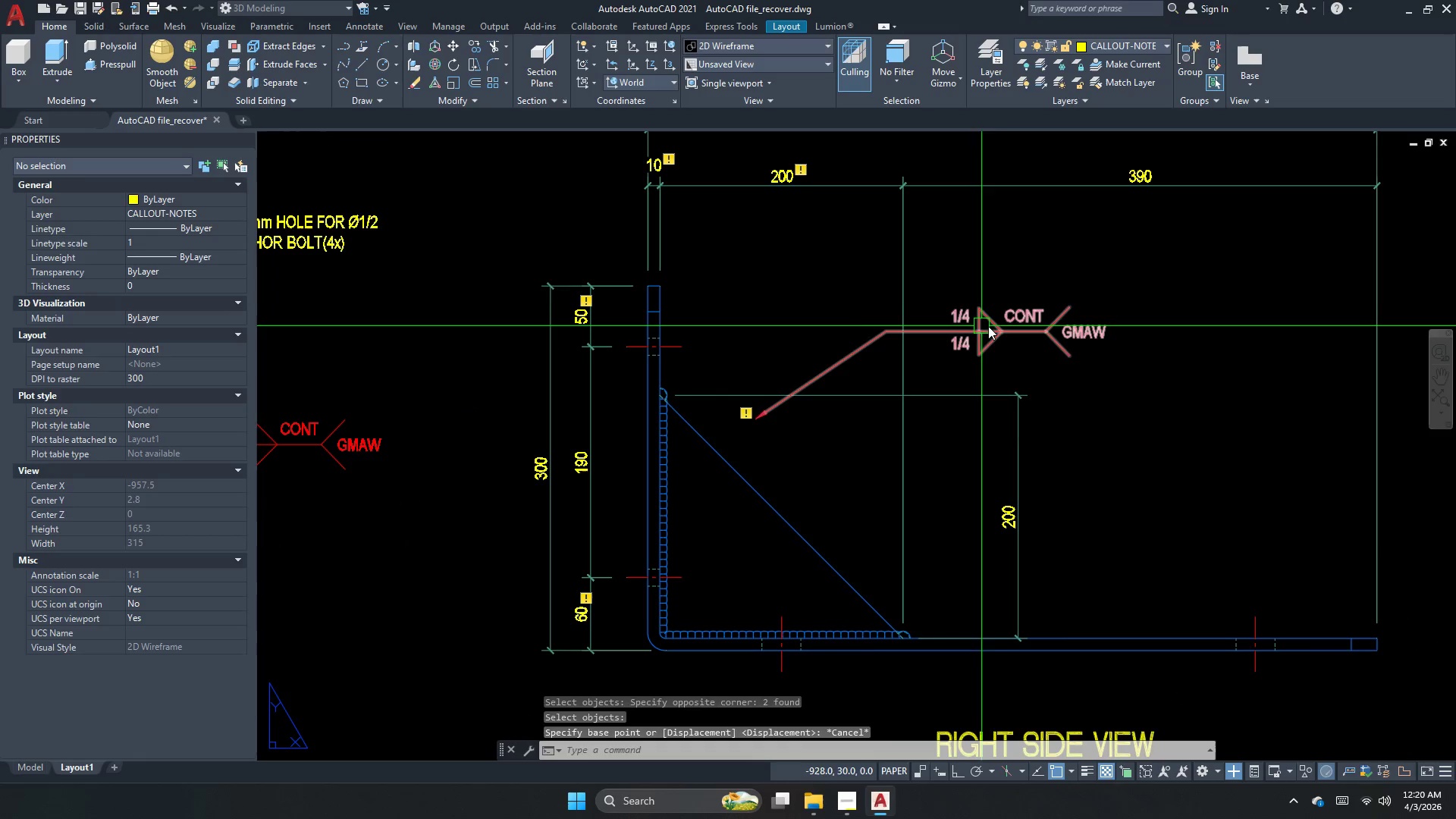 
key(Escape)
 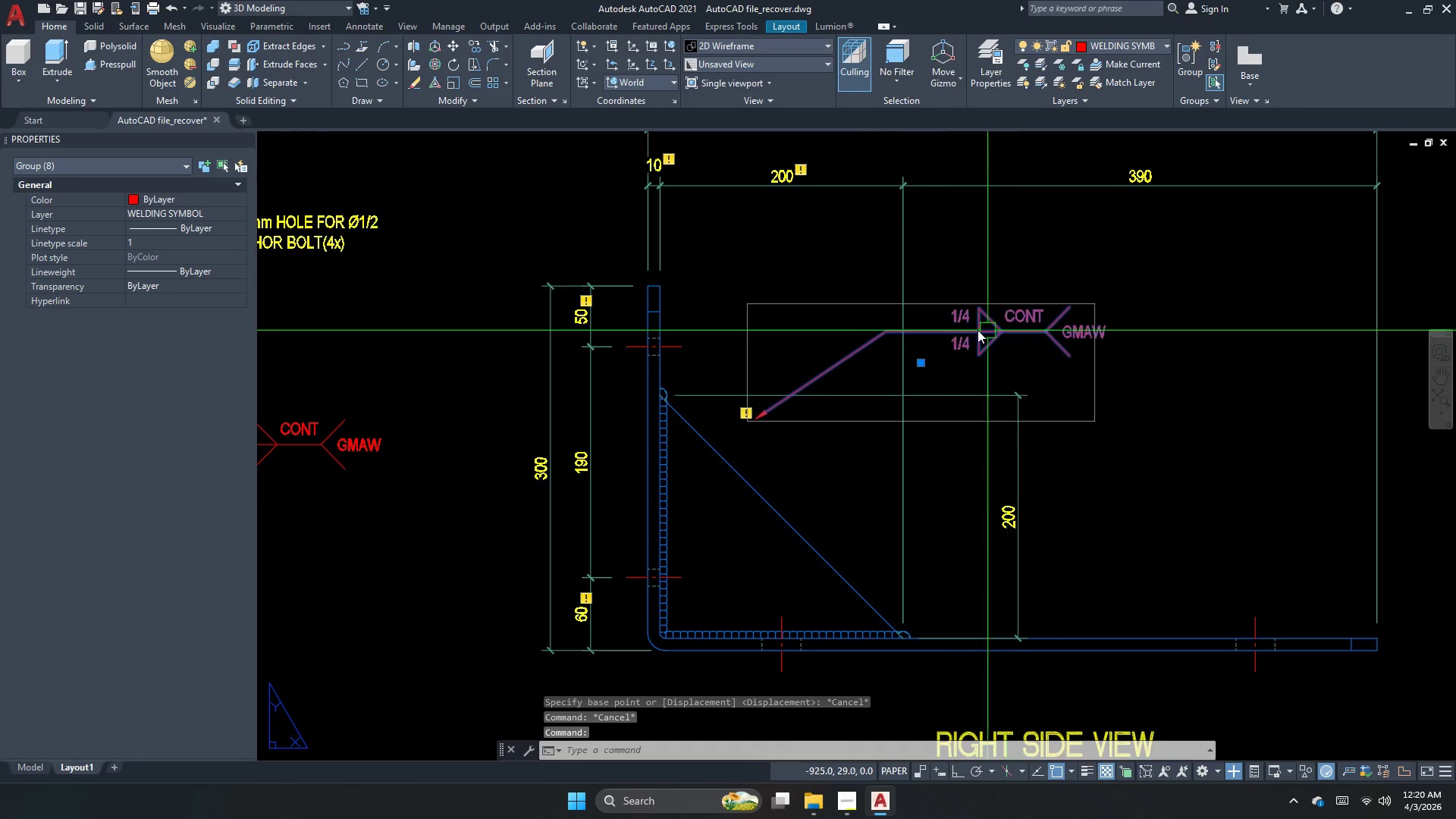 
key(M)
 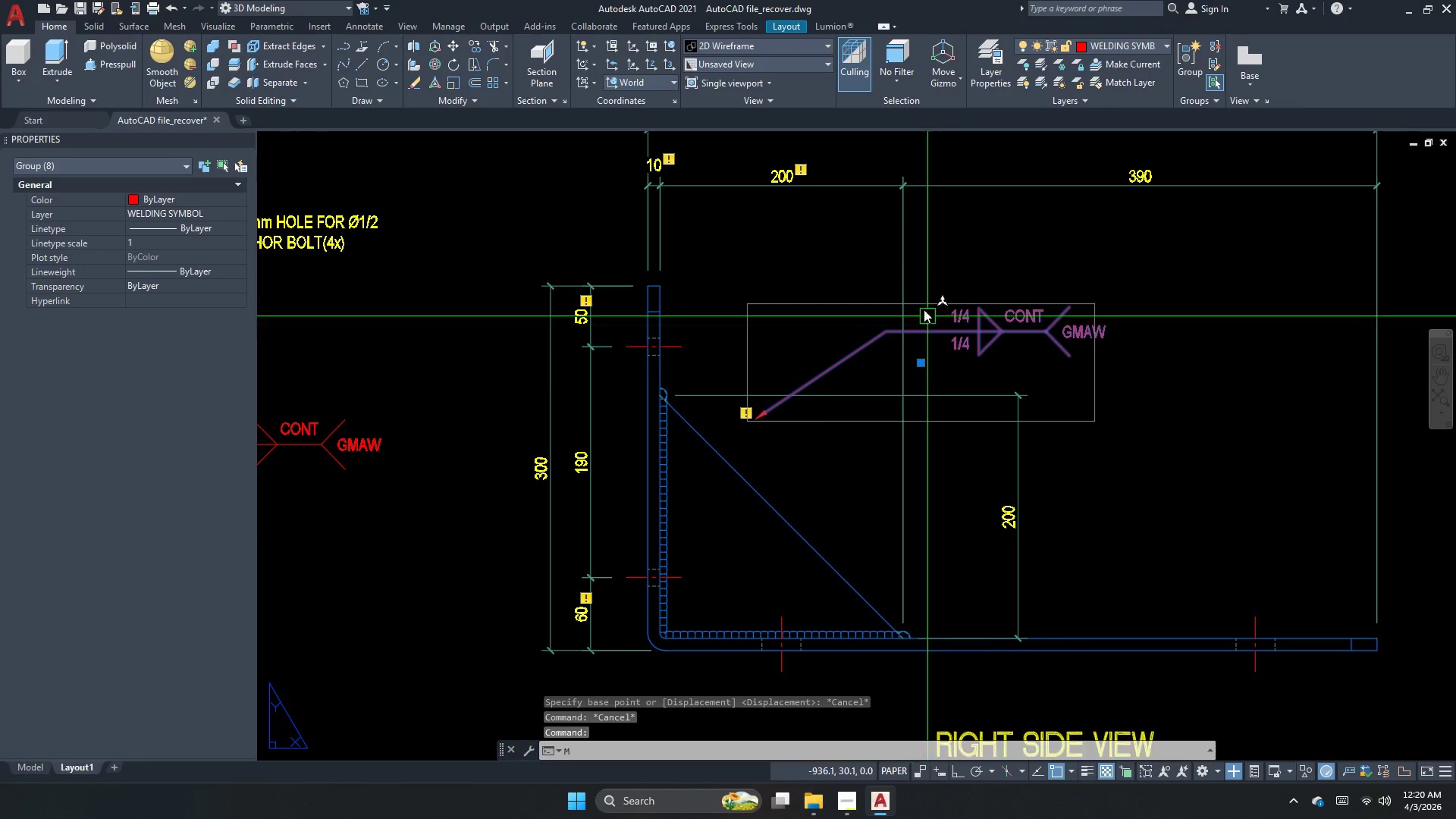 
key(Space)
 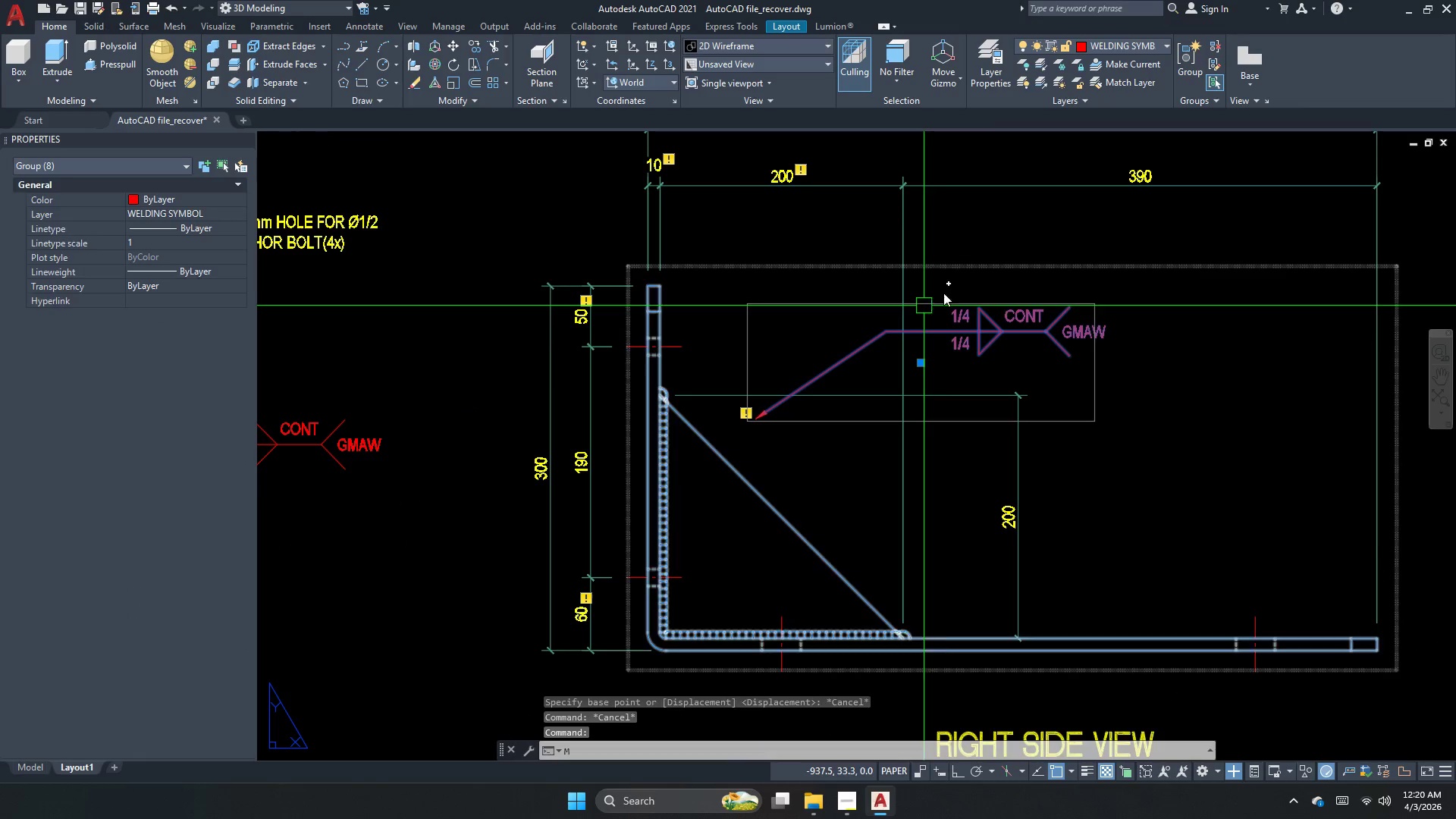 
left_click_drag(start_coordinate=[946, 293], to_coordinate=[915, 287])
 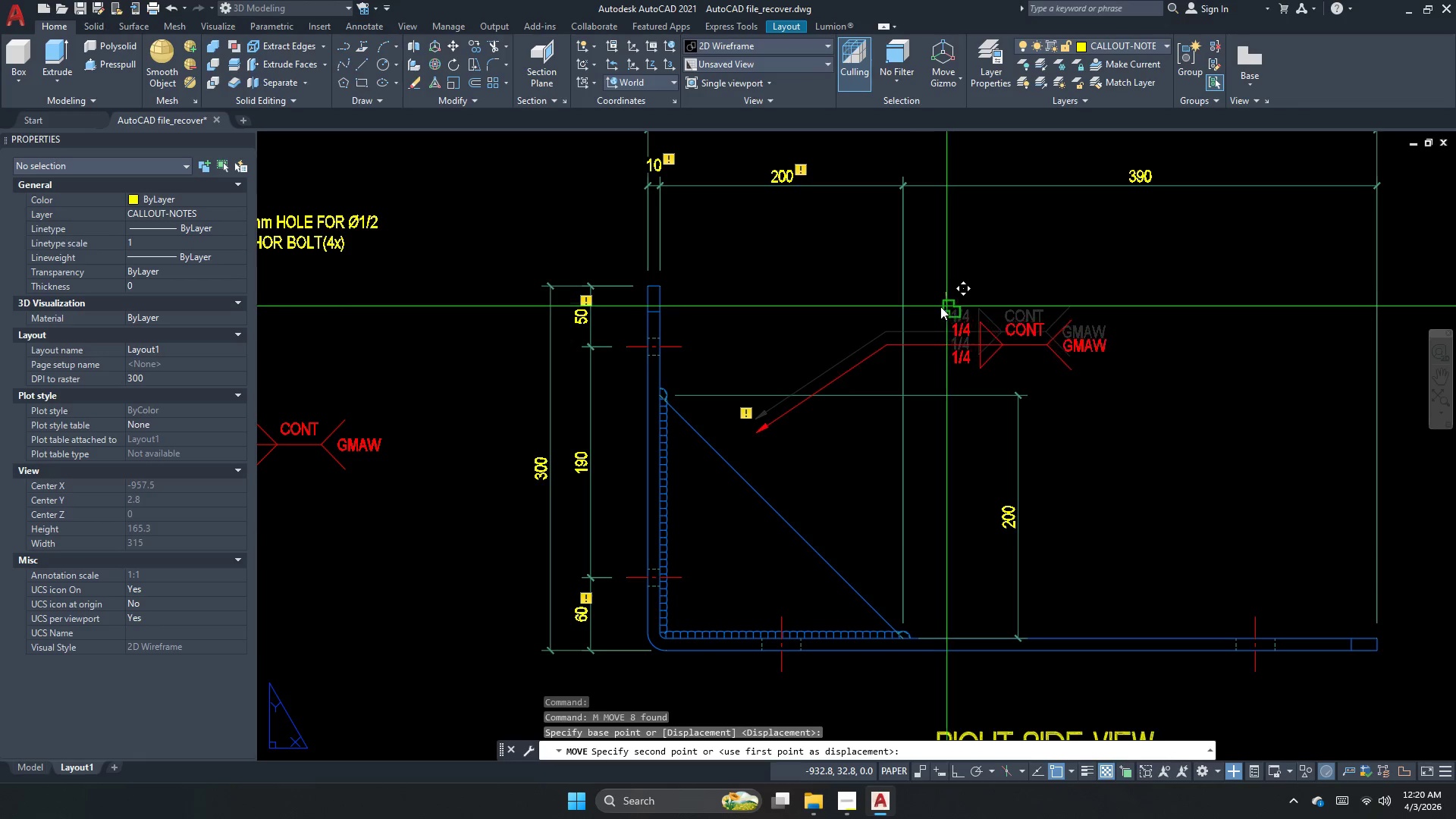 
left_click([937, 311])
 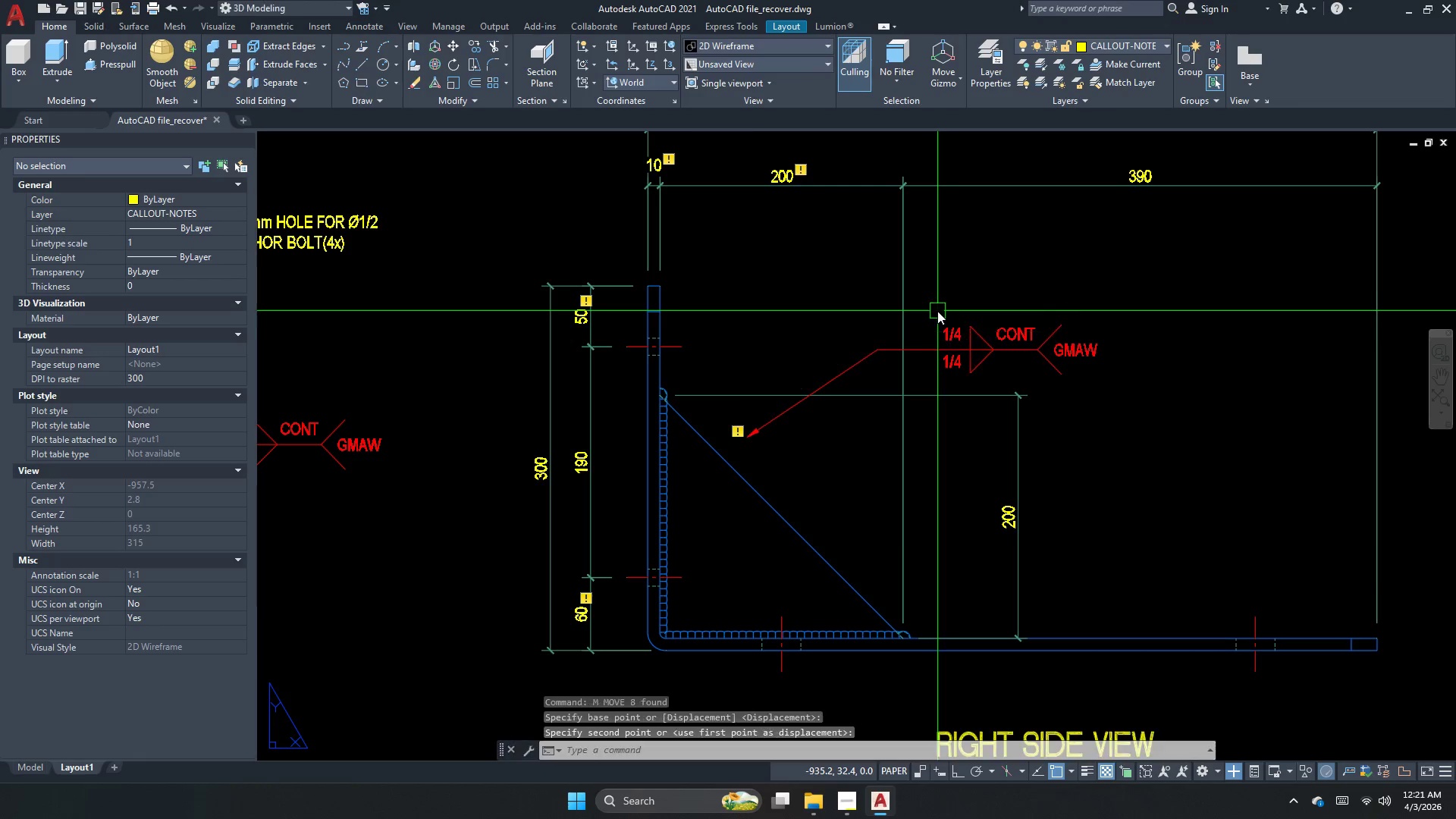 
key(Escape)
 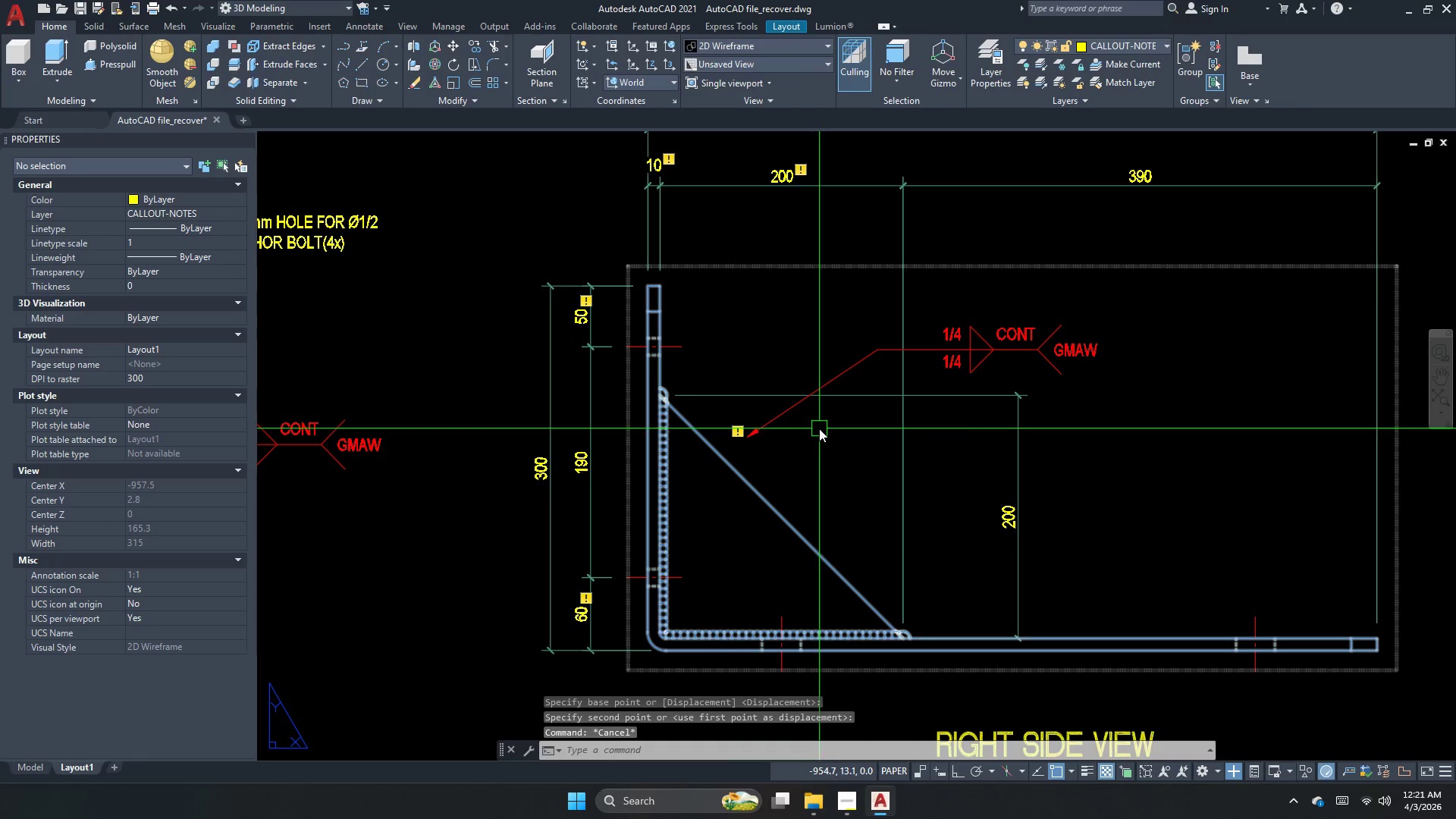 
key(S)
 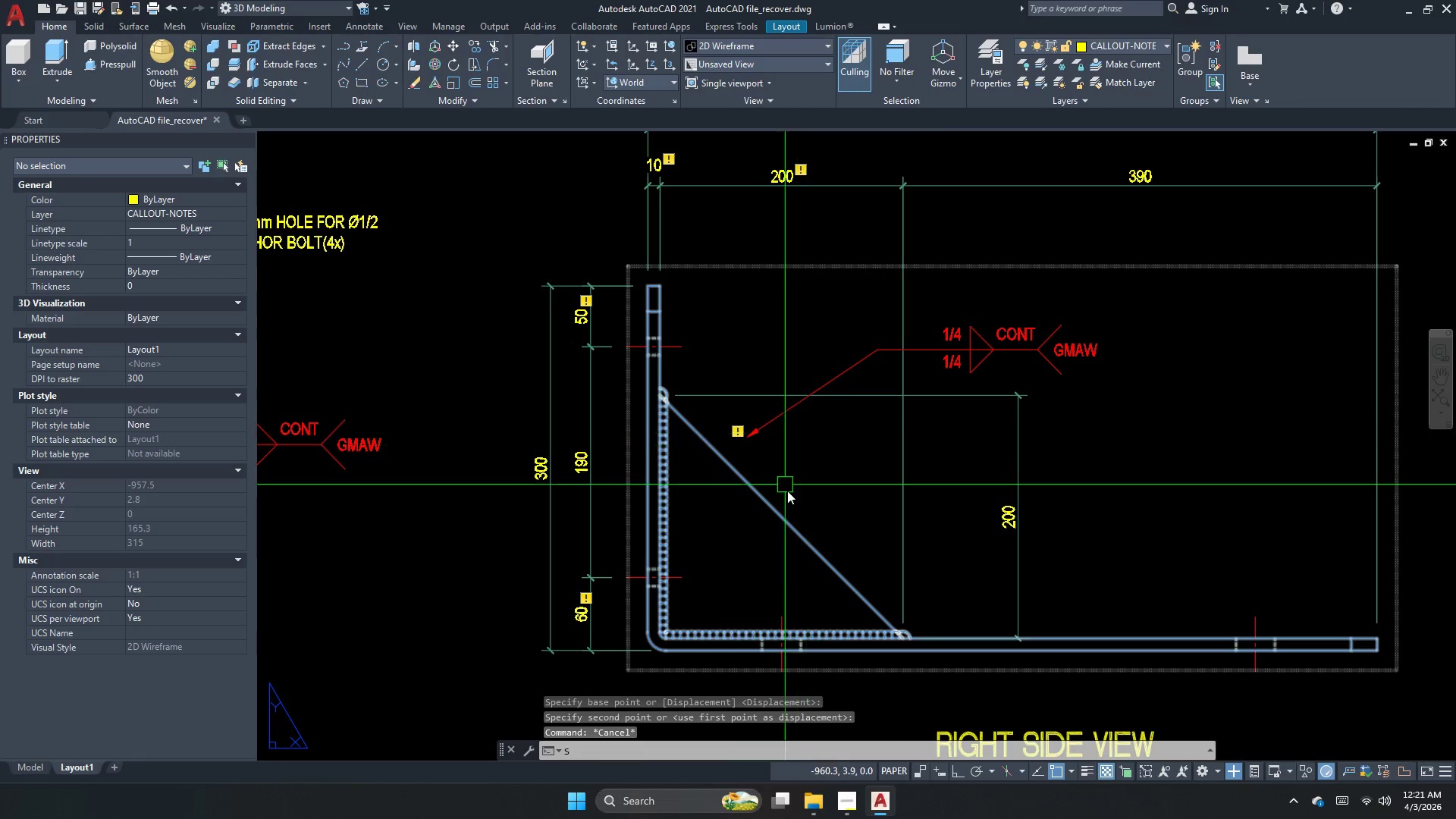 
key(Space)
 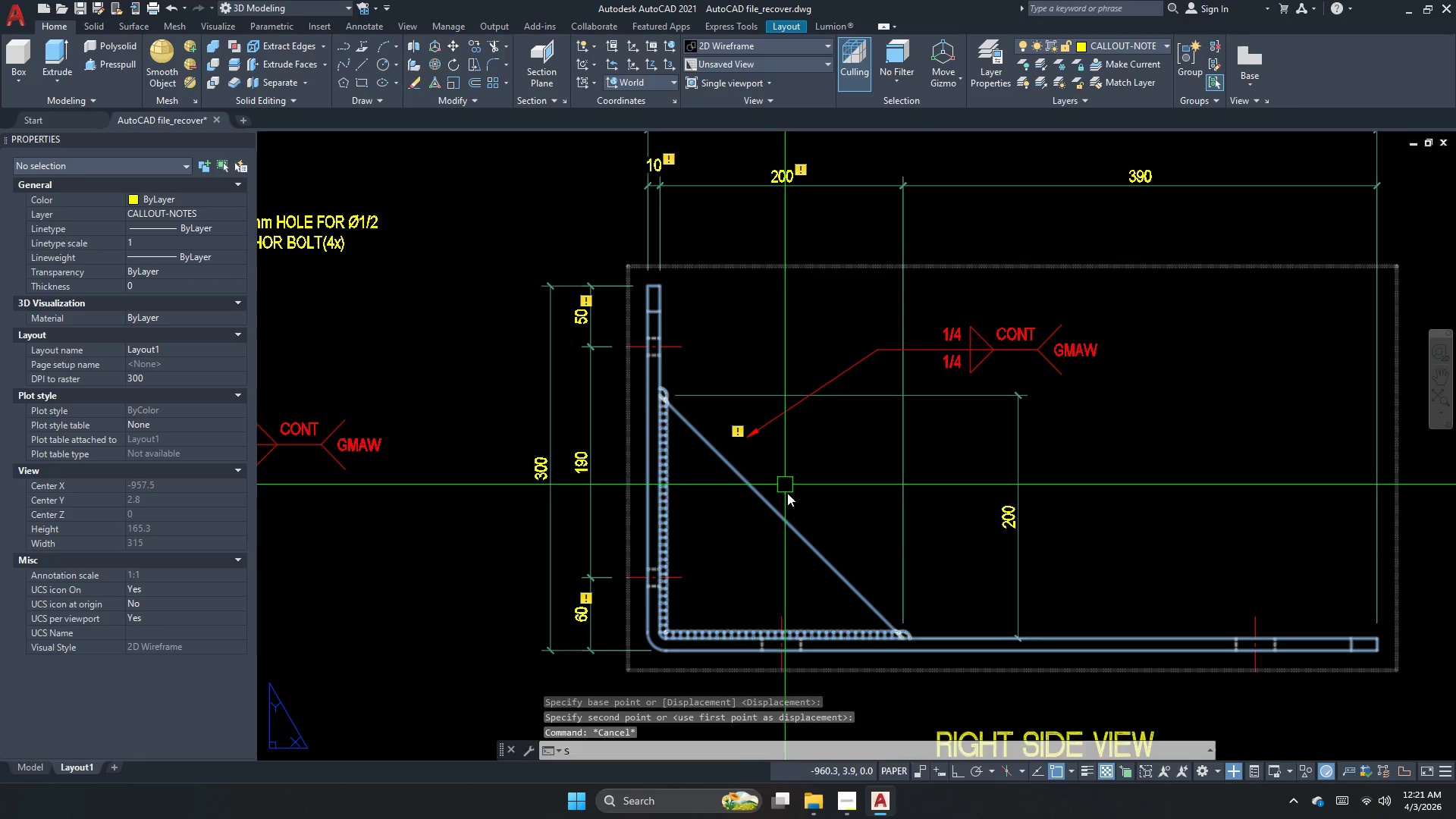 
left_click_drag(start_coordinate=[787, 491], to_coordinate=[775, 465])
 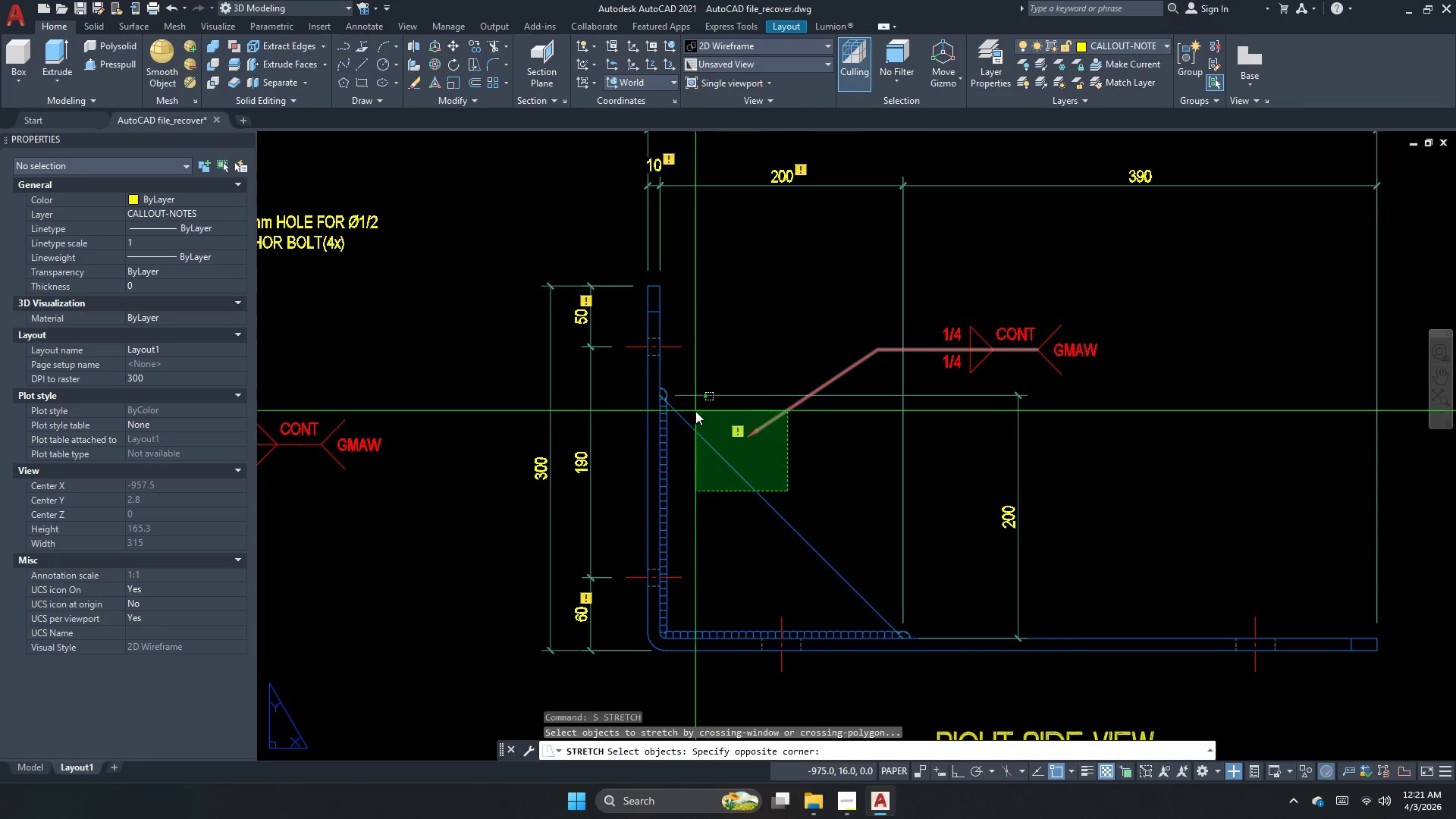 
double_click([695, 411])
 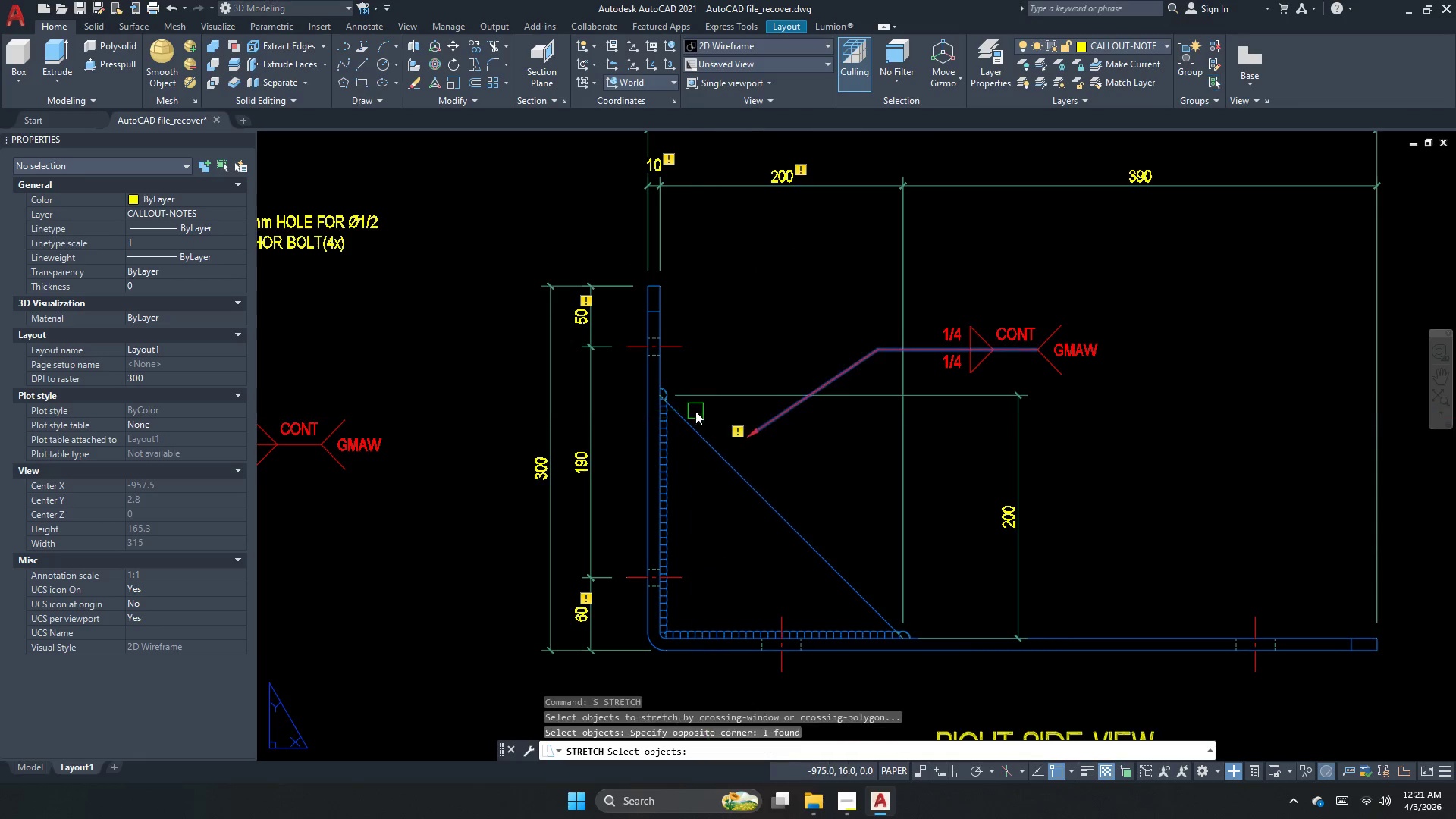 
key(Space)
 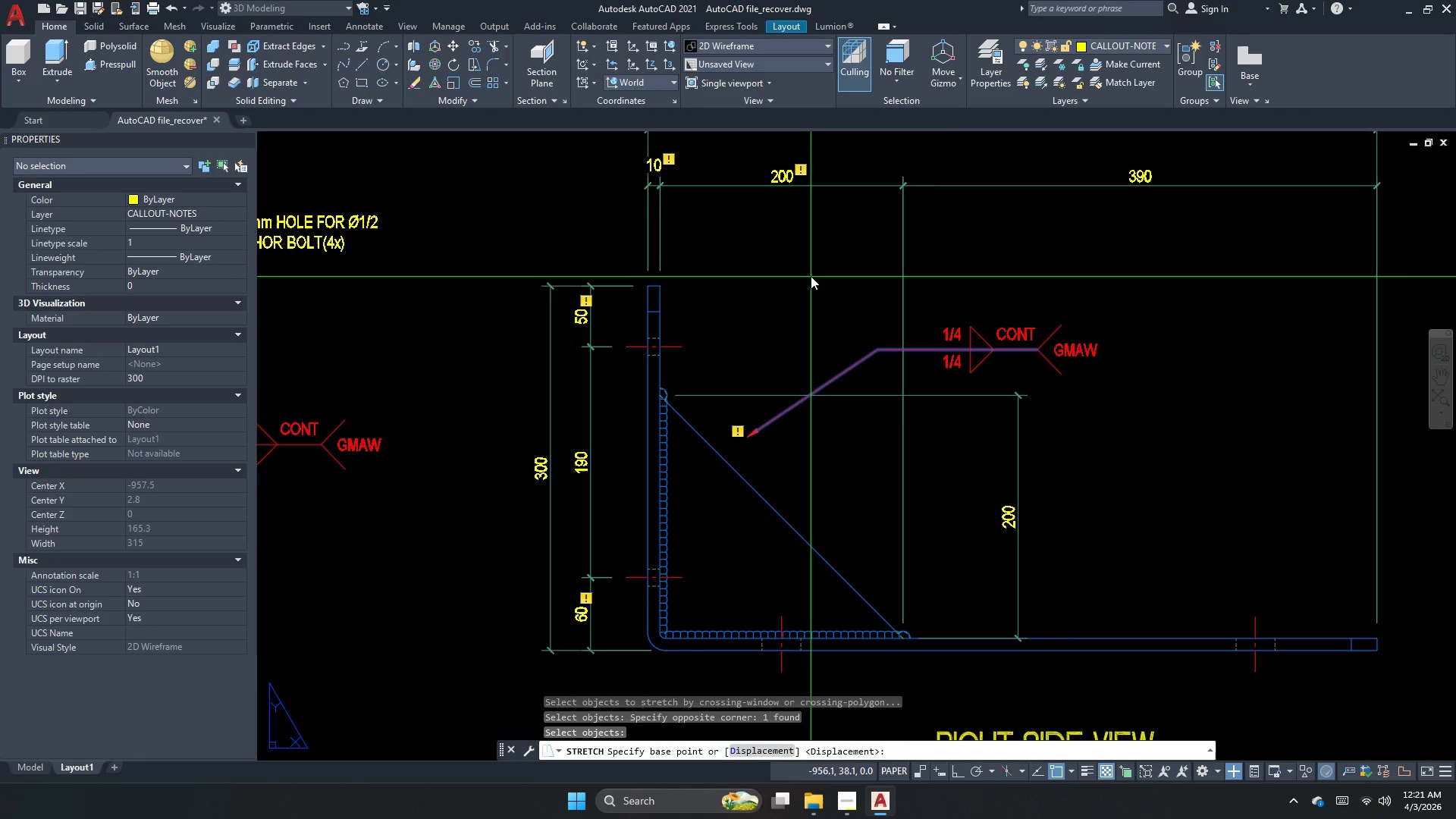 
left_click_drag(start_coordinate=[811, 276], to_coordinate=[788, 292])
 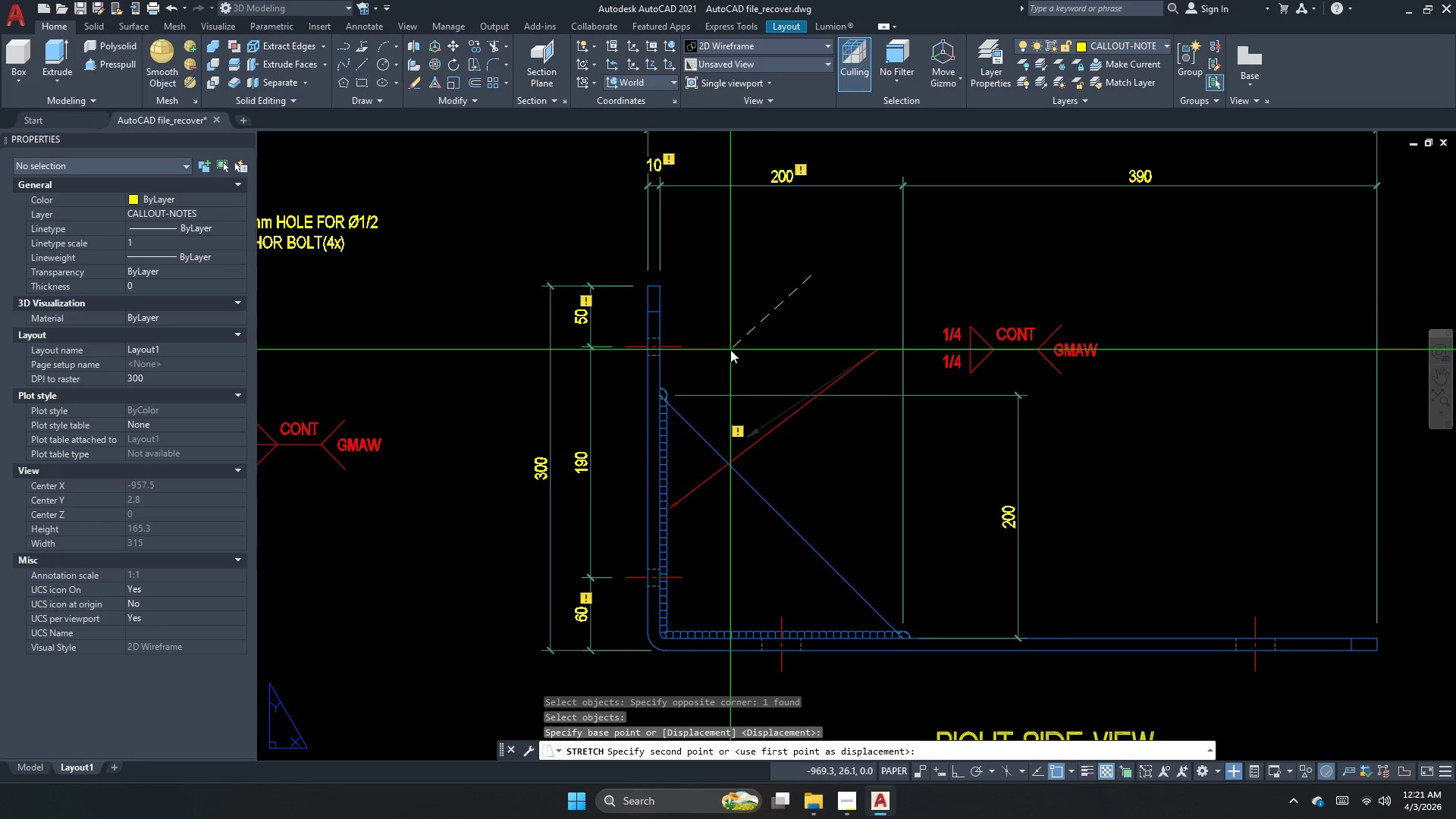 
left_click([728, 350])
 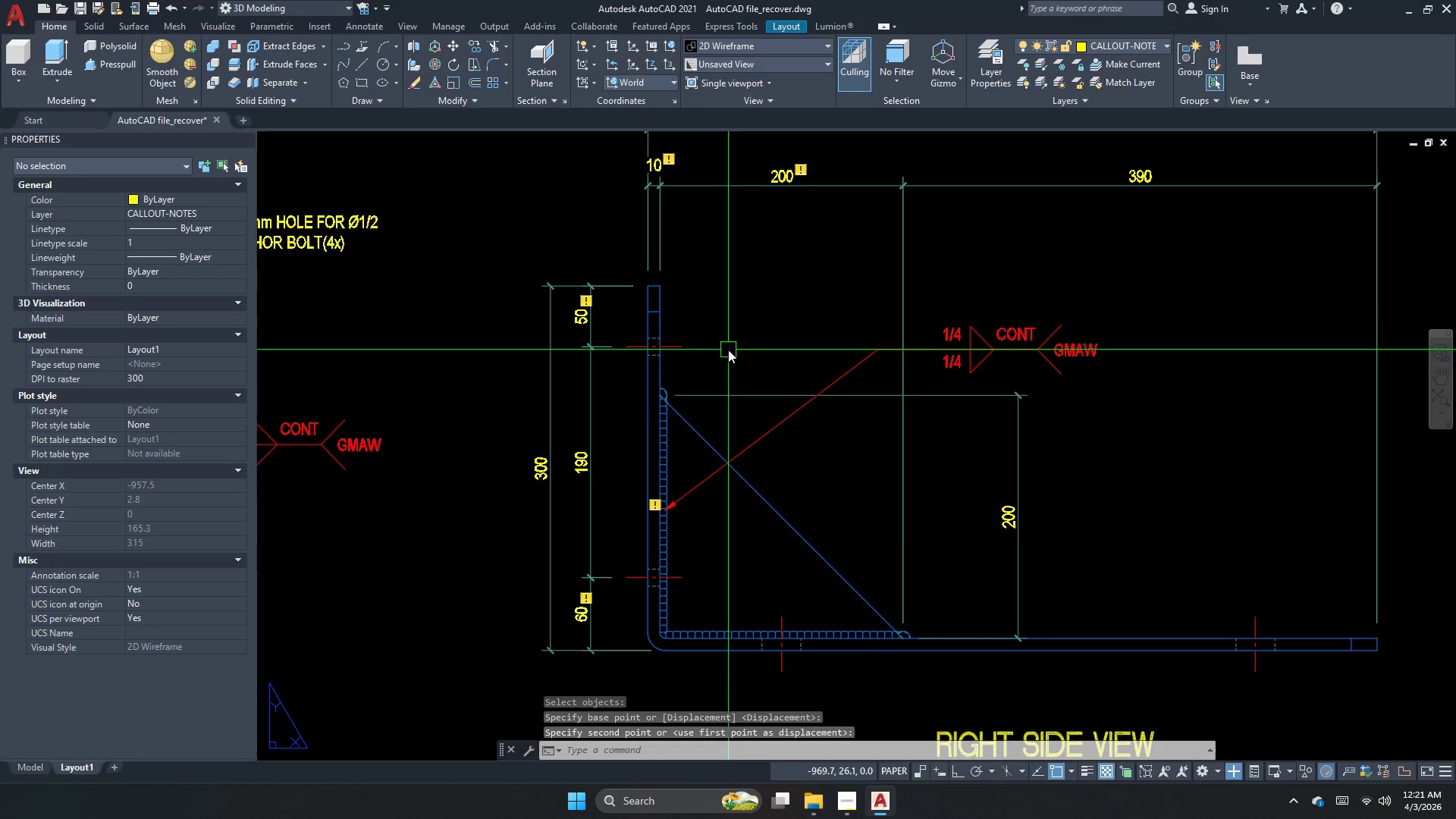 
key(Escape)
 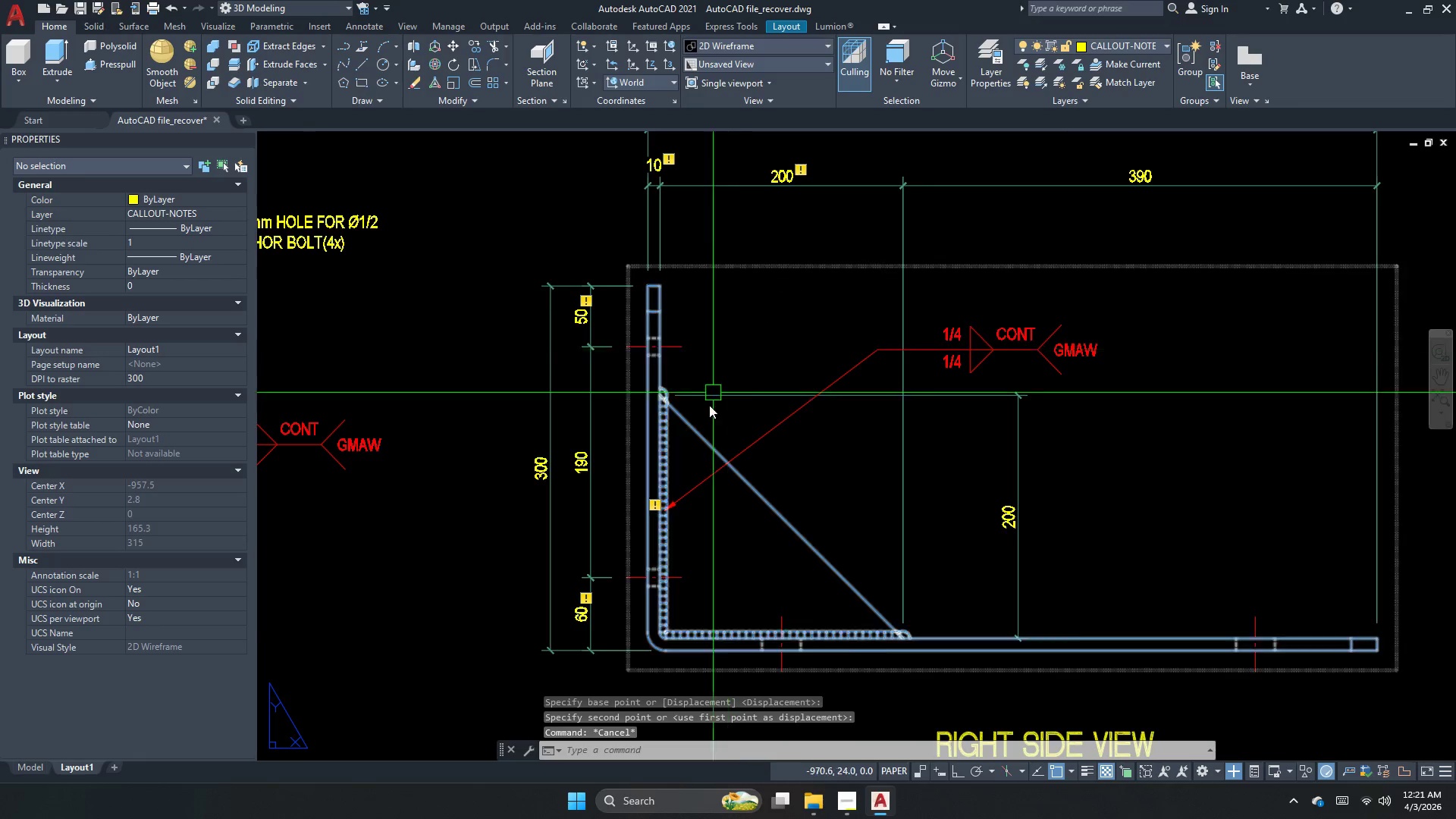 
scroll: coordinate [706, 413], scroll_direction: down, amount: 1.0
 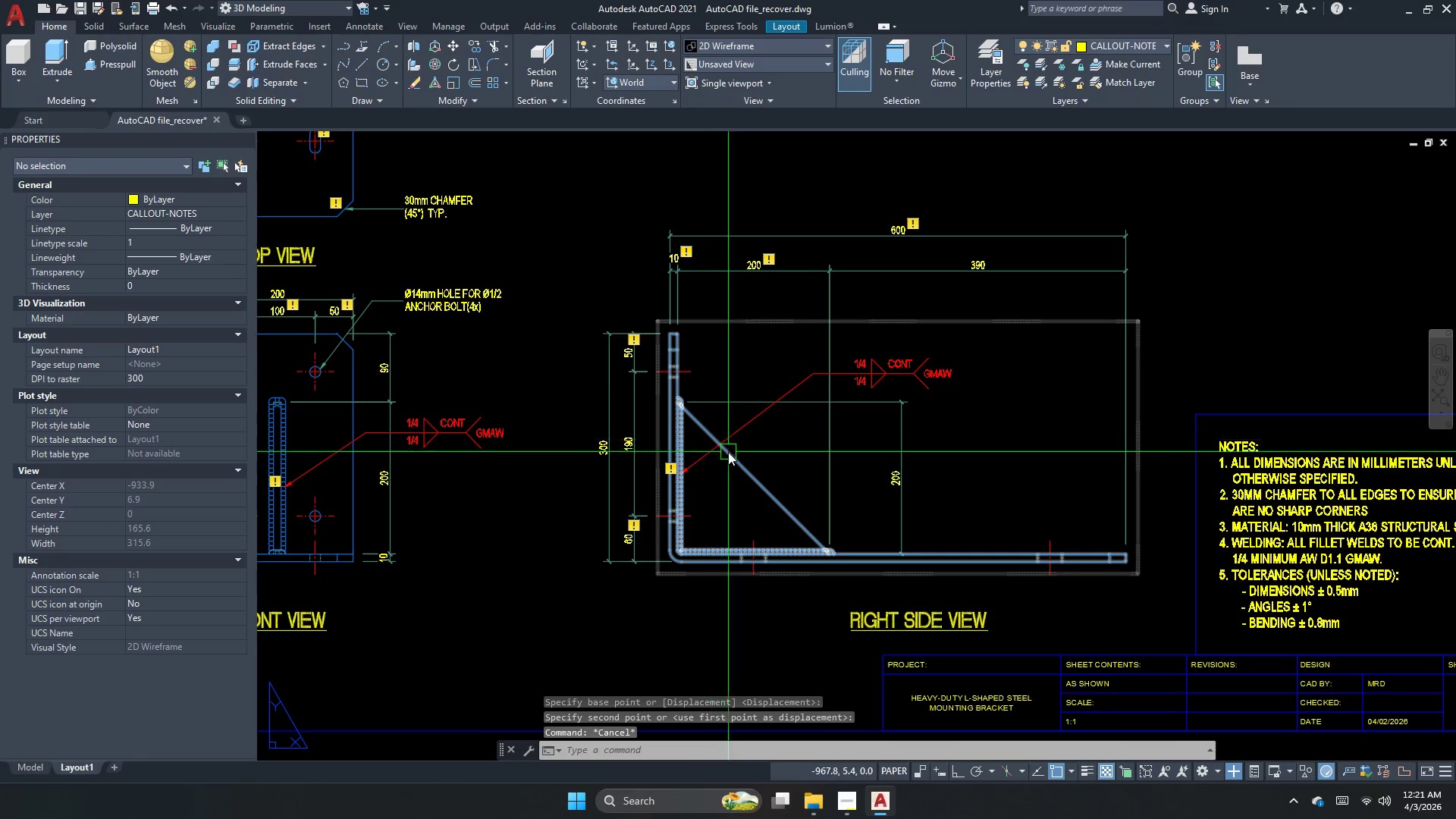 
key(Escape)
 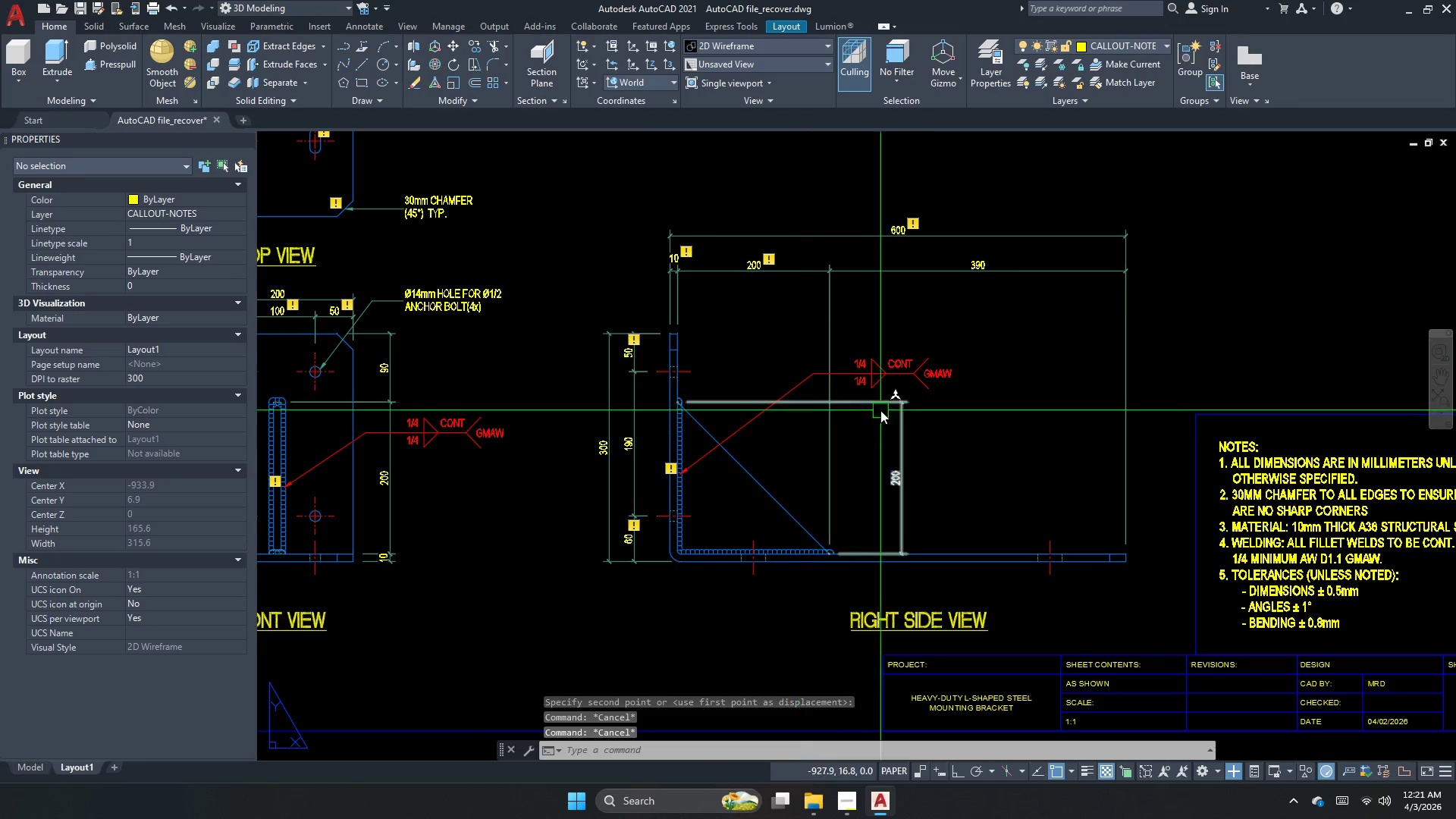 
key(S)
 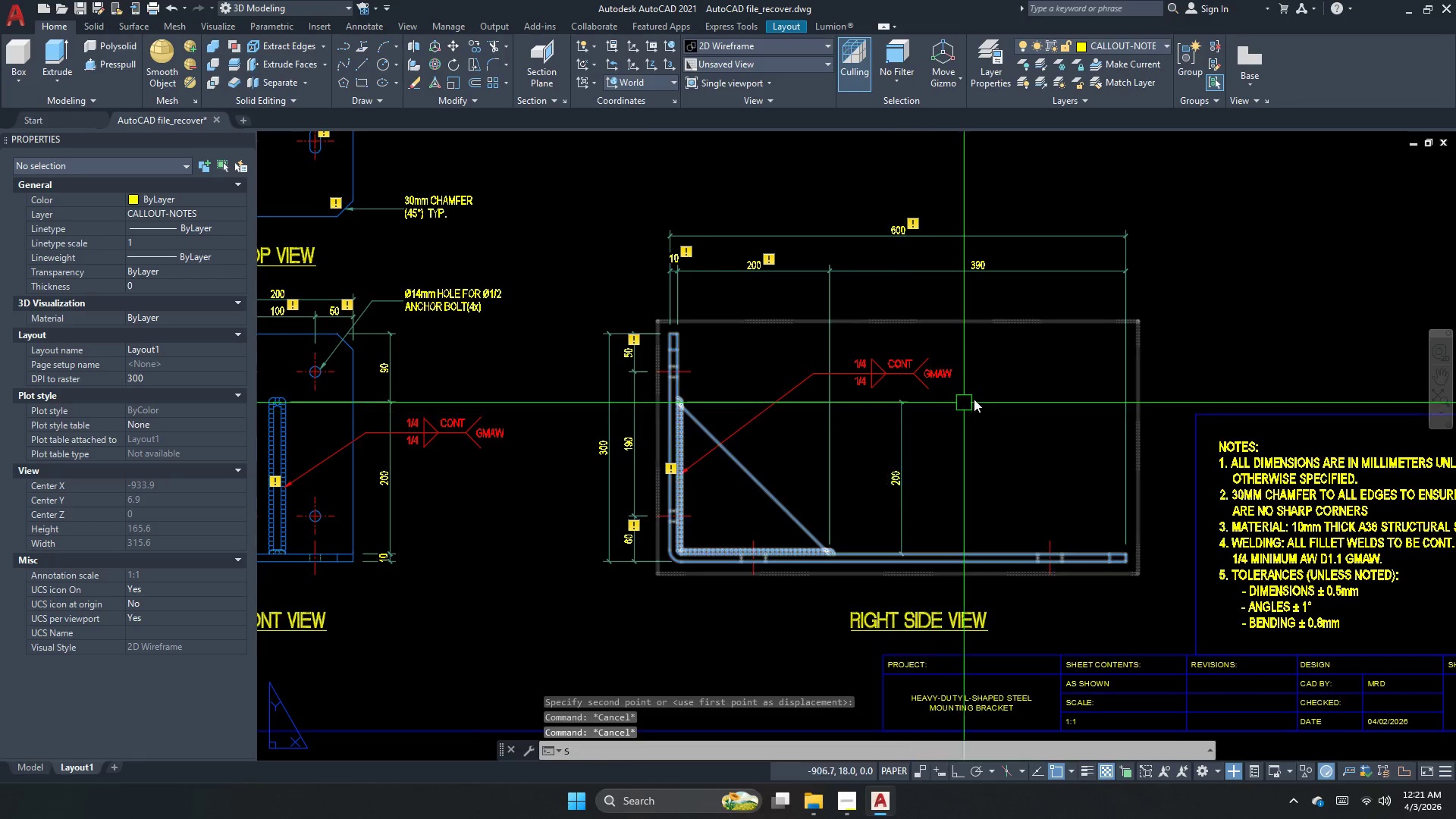 
key(Space)
 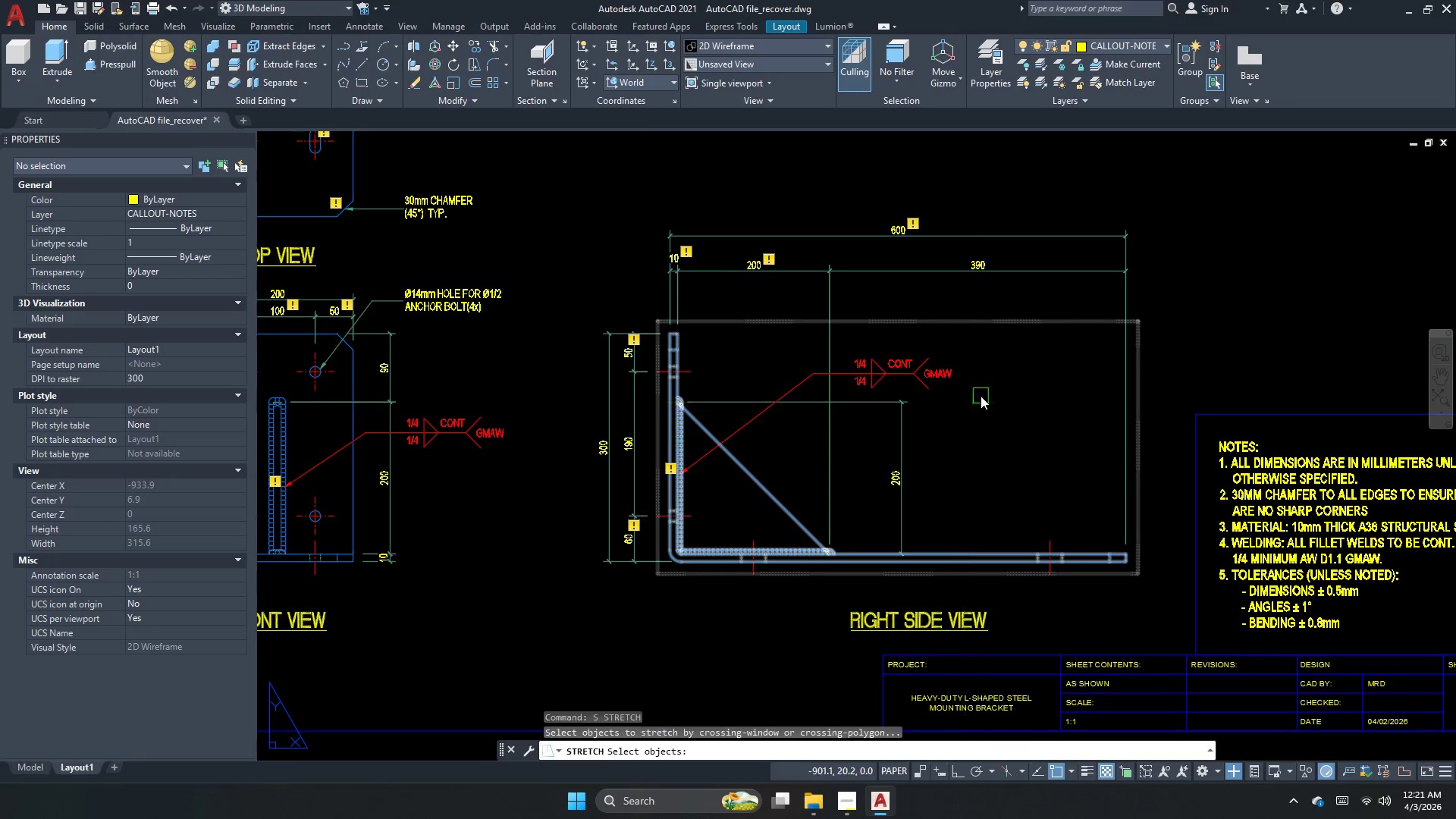 
left_click_drag(start_coordinate=[981, 396], to_coordinate=[954, 374])
 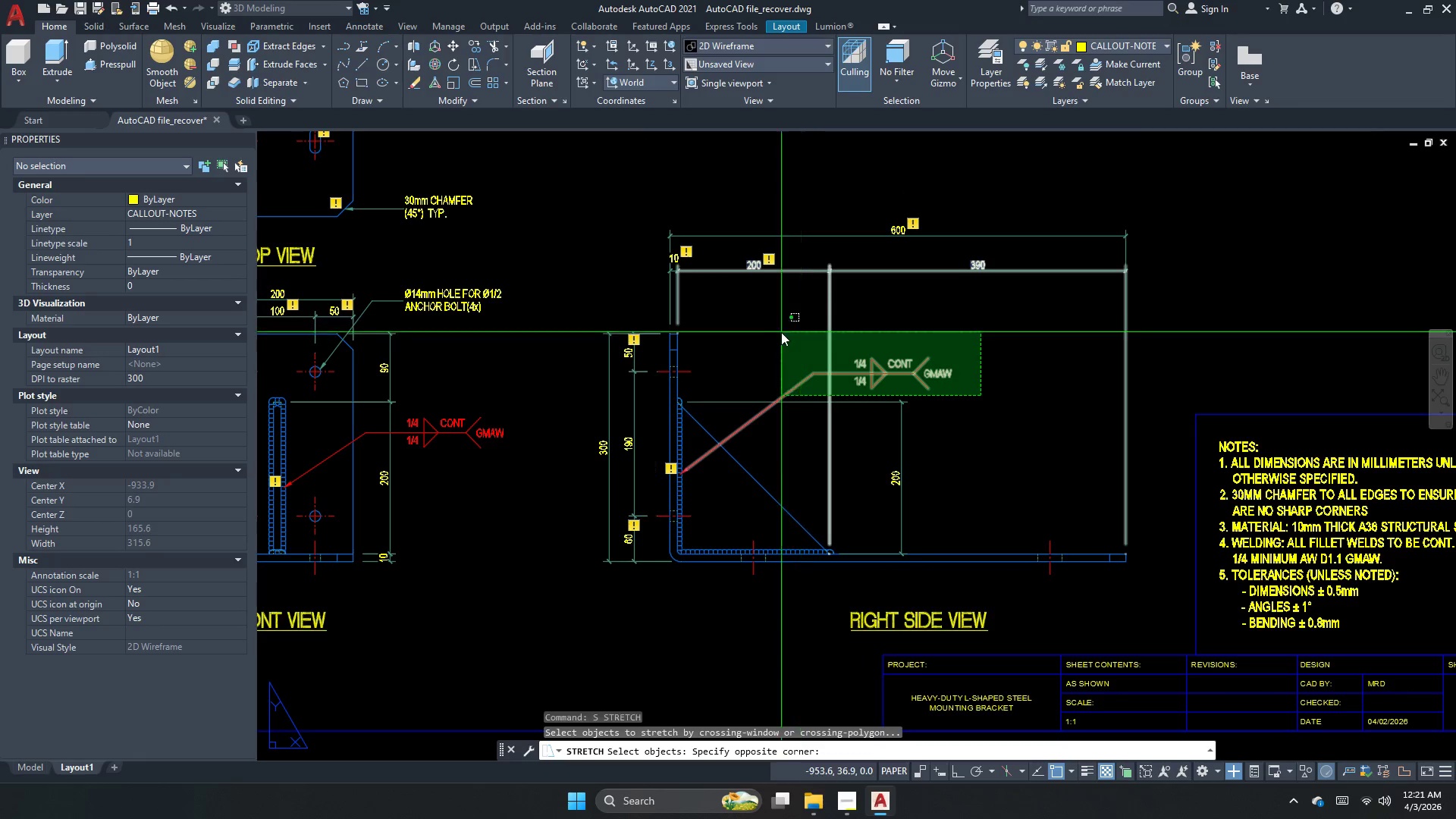 
key(Space)
 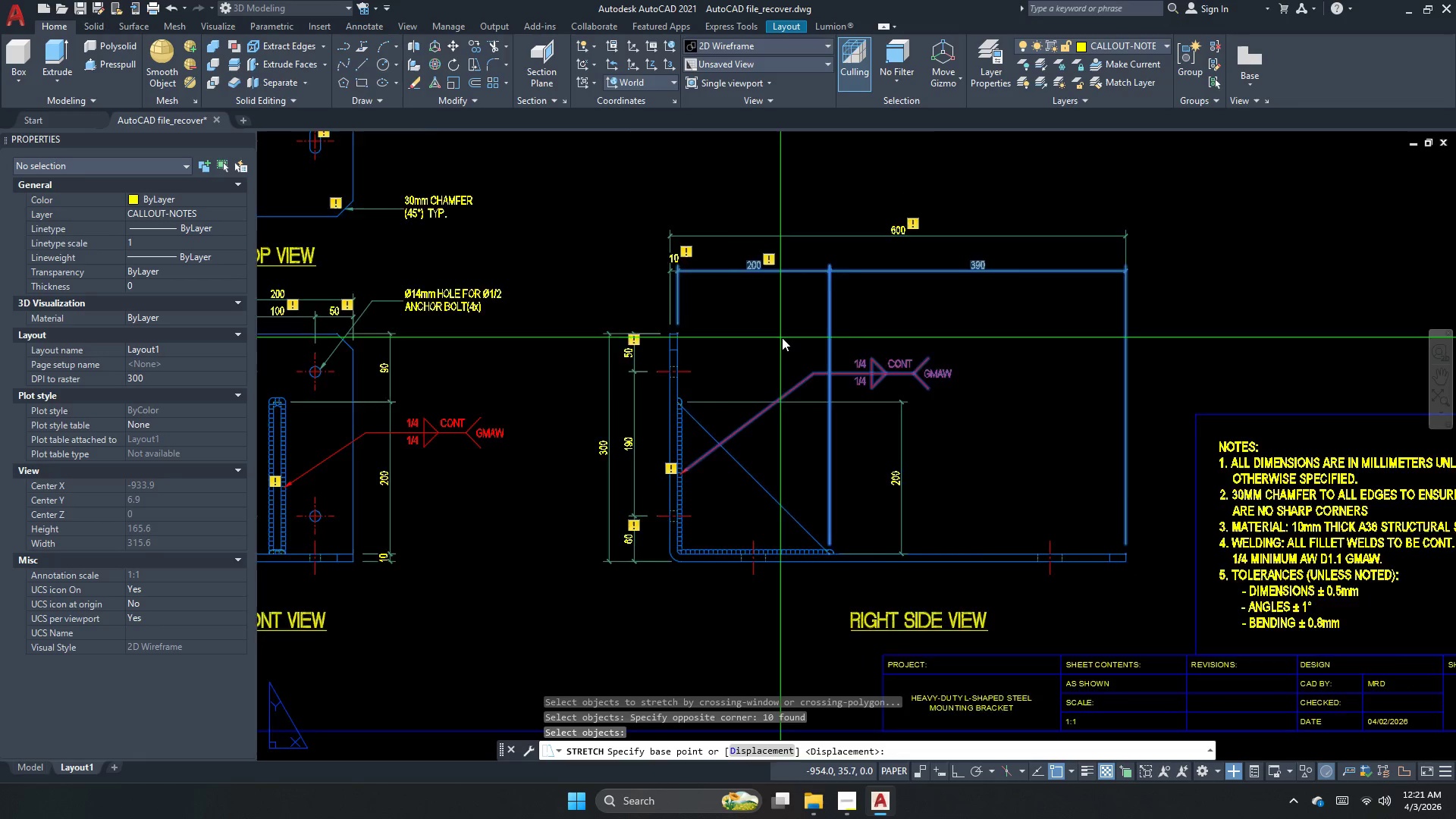 
left_click_drag(start_coordinate=[941, 353], to_coordinate=[910, 344])
 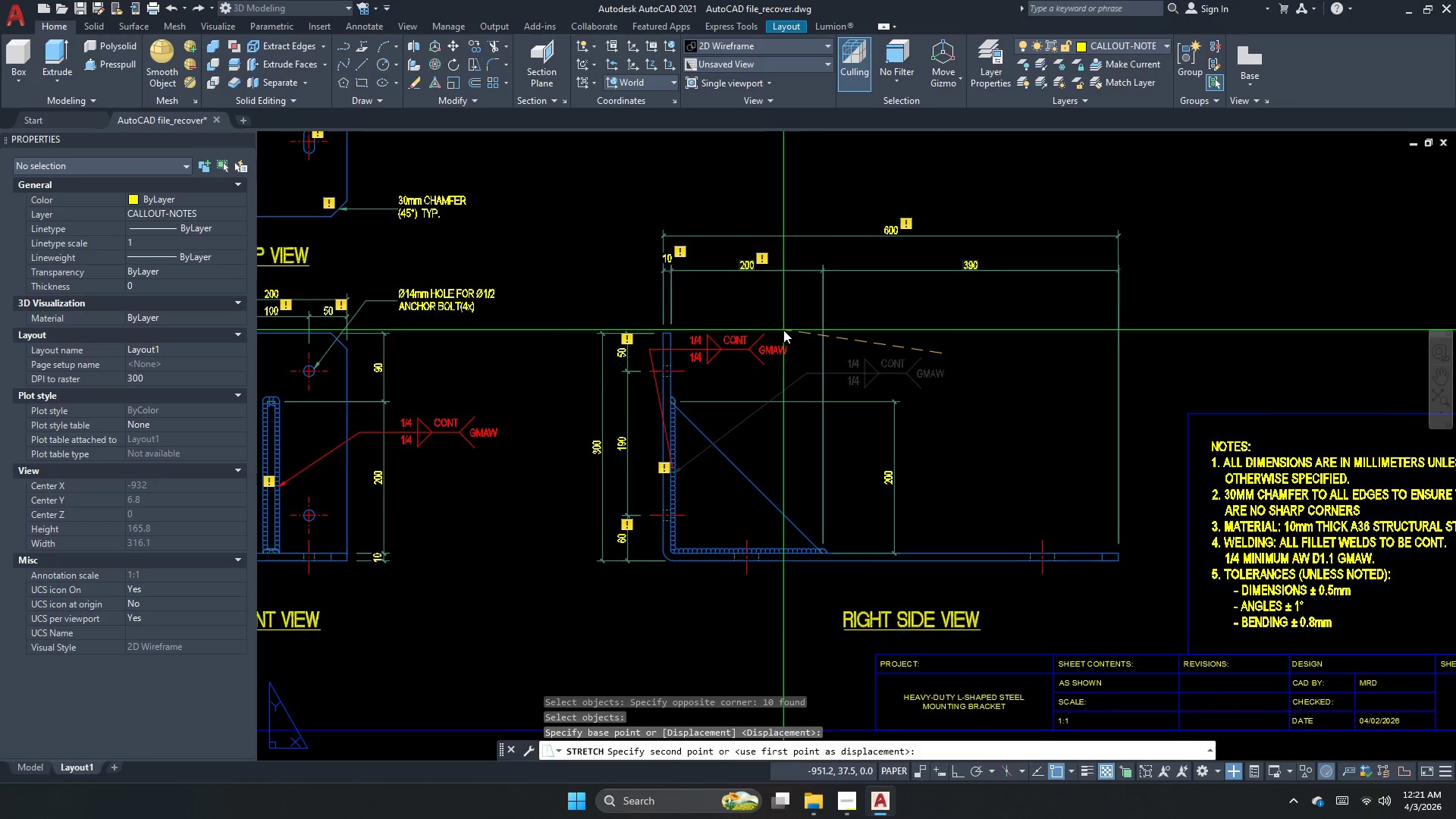 
scroll: coordinate [792, 339], scroll_direction: none, amount: 0.0
 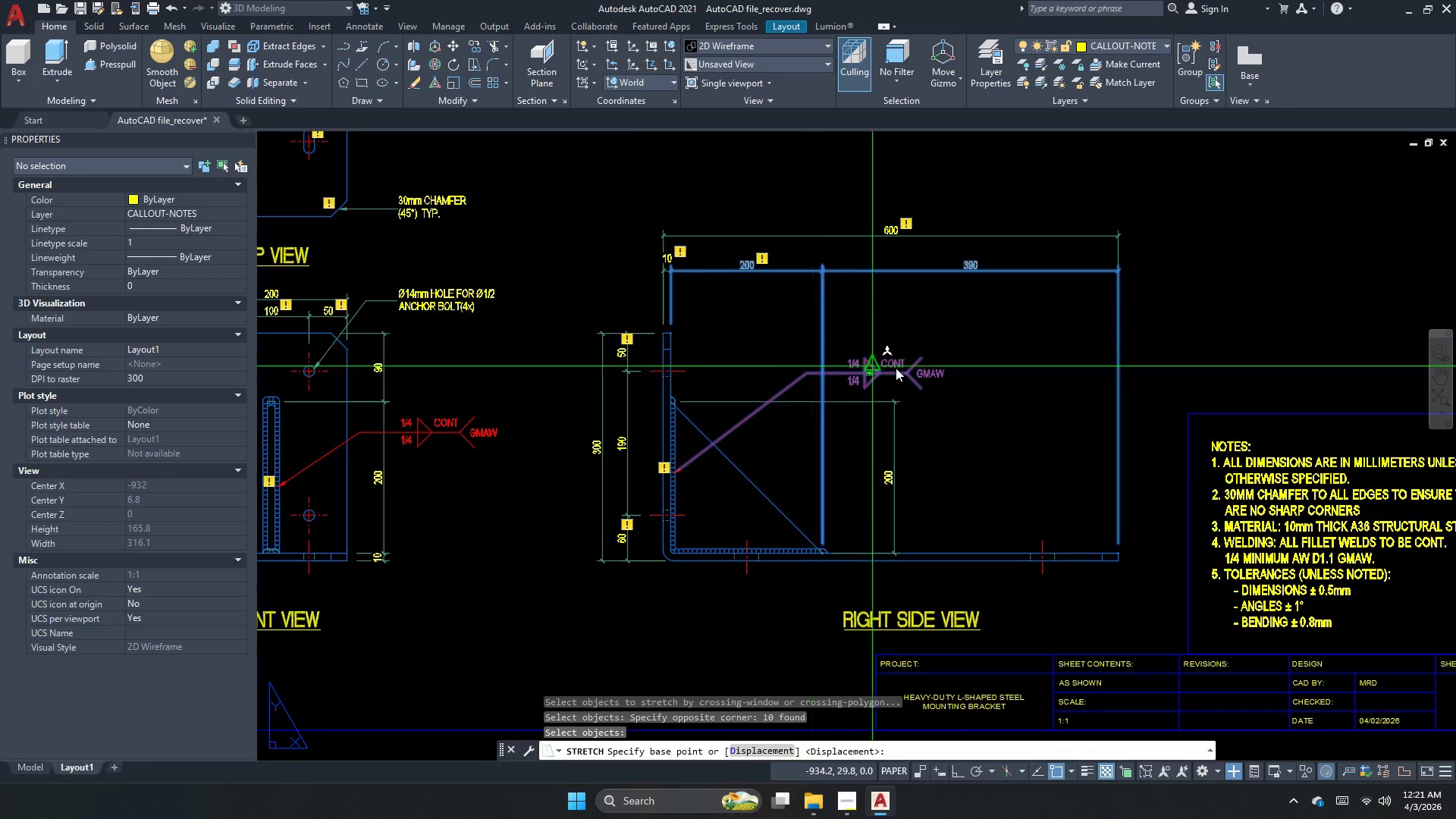 
scroll: coordinate [789, 332], scroll_direction: up, amount: 2.0
 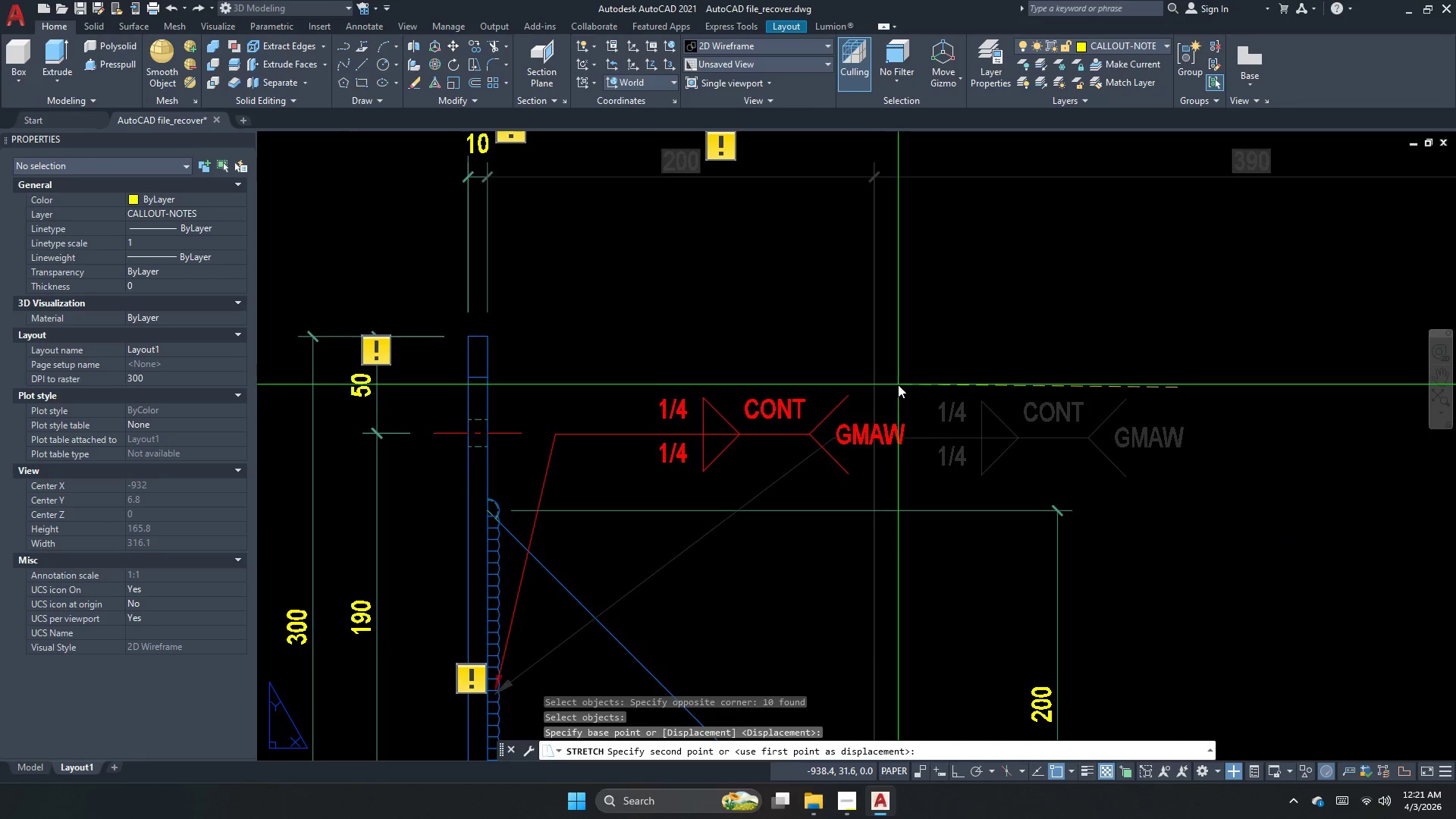 
key(Escape)
 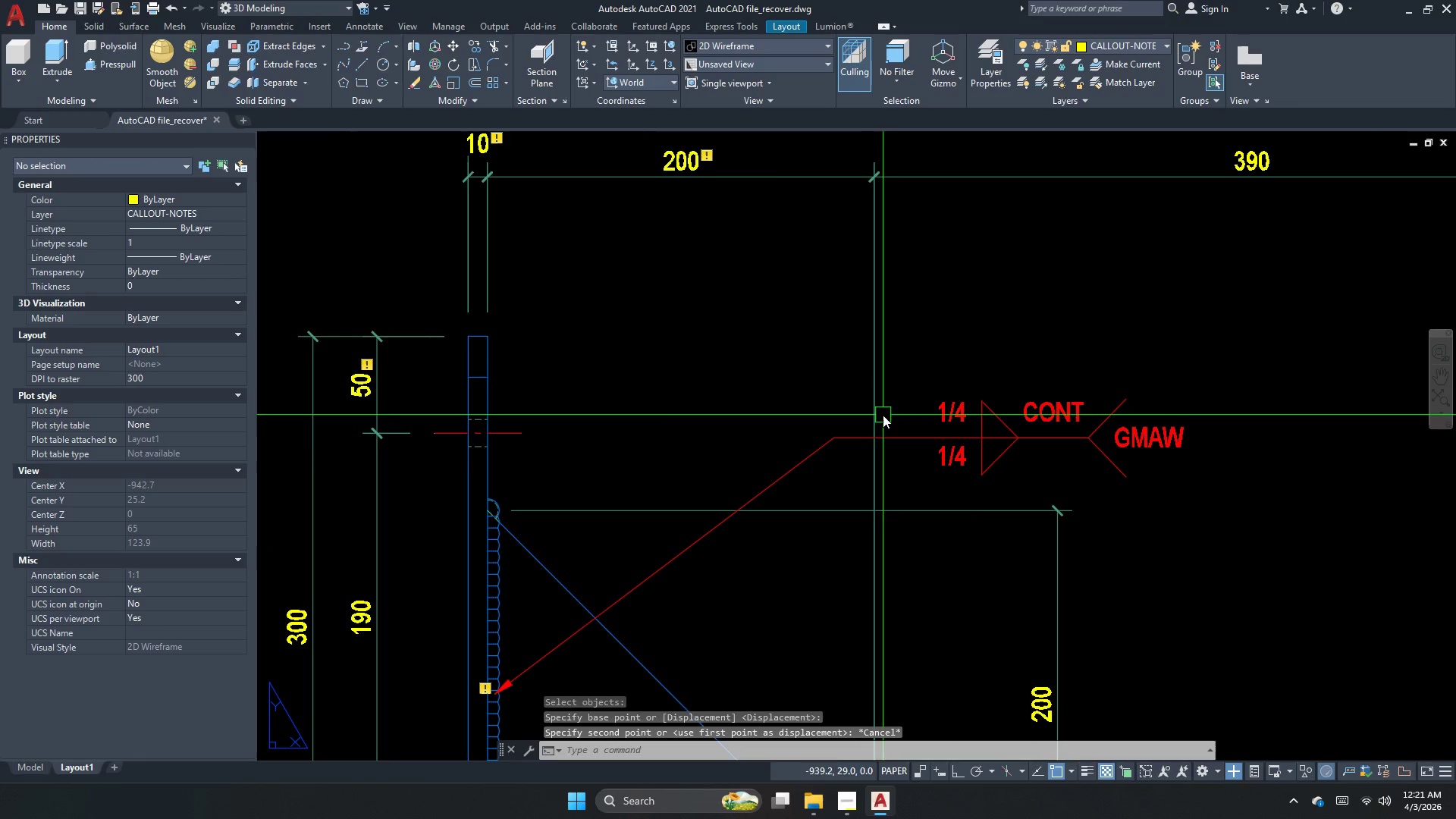 
key(S)
 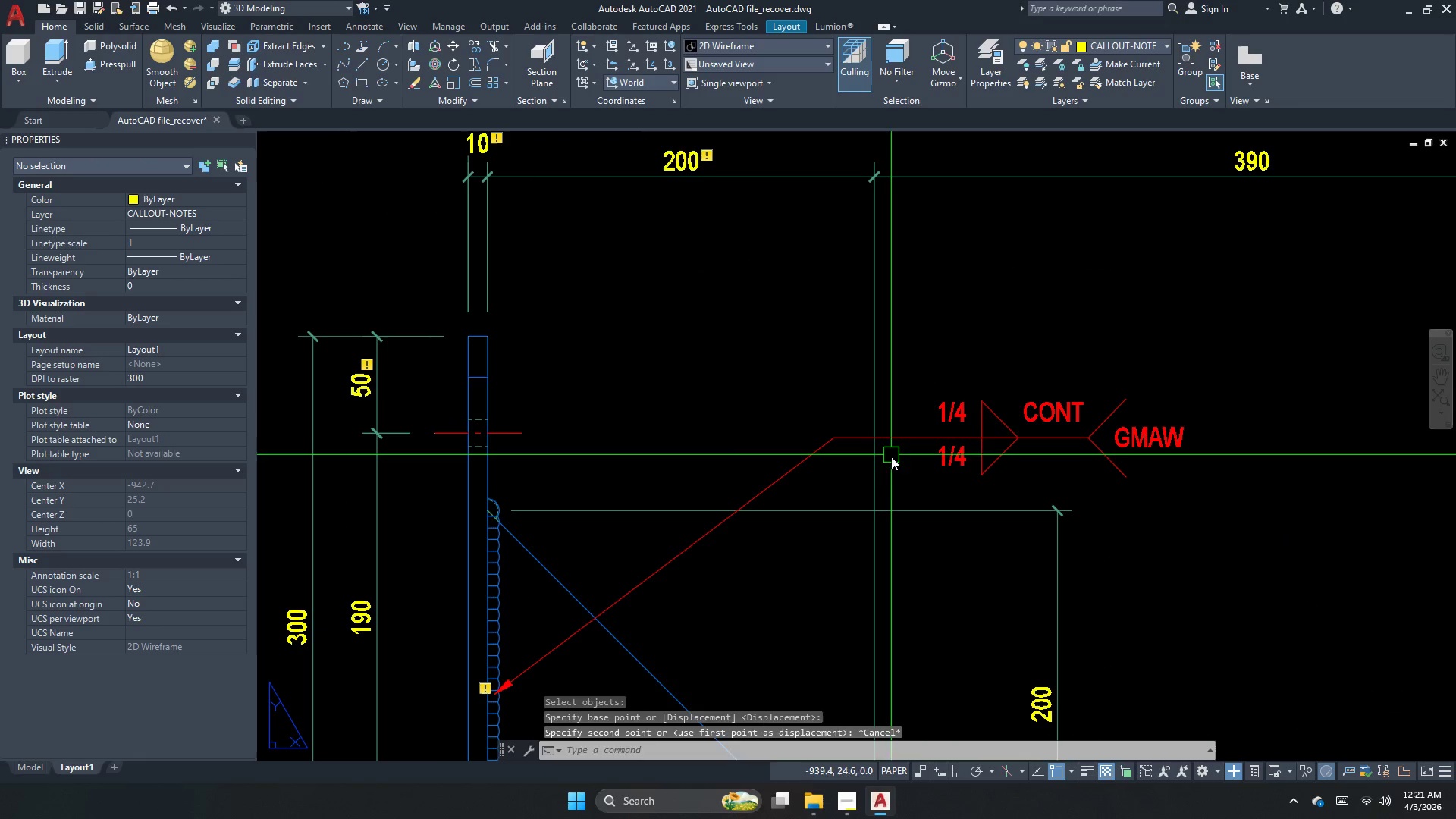 
key(Space)
 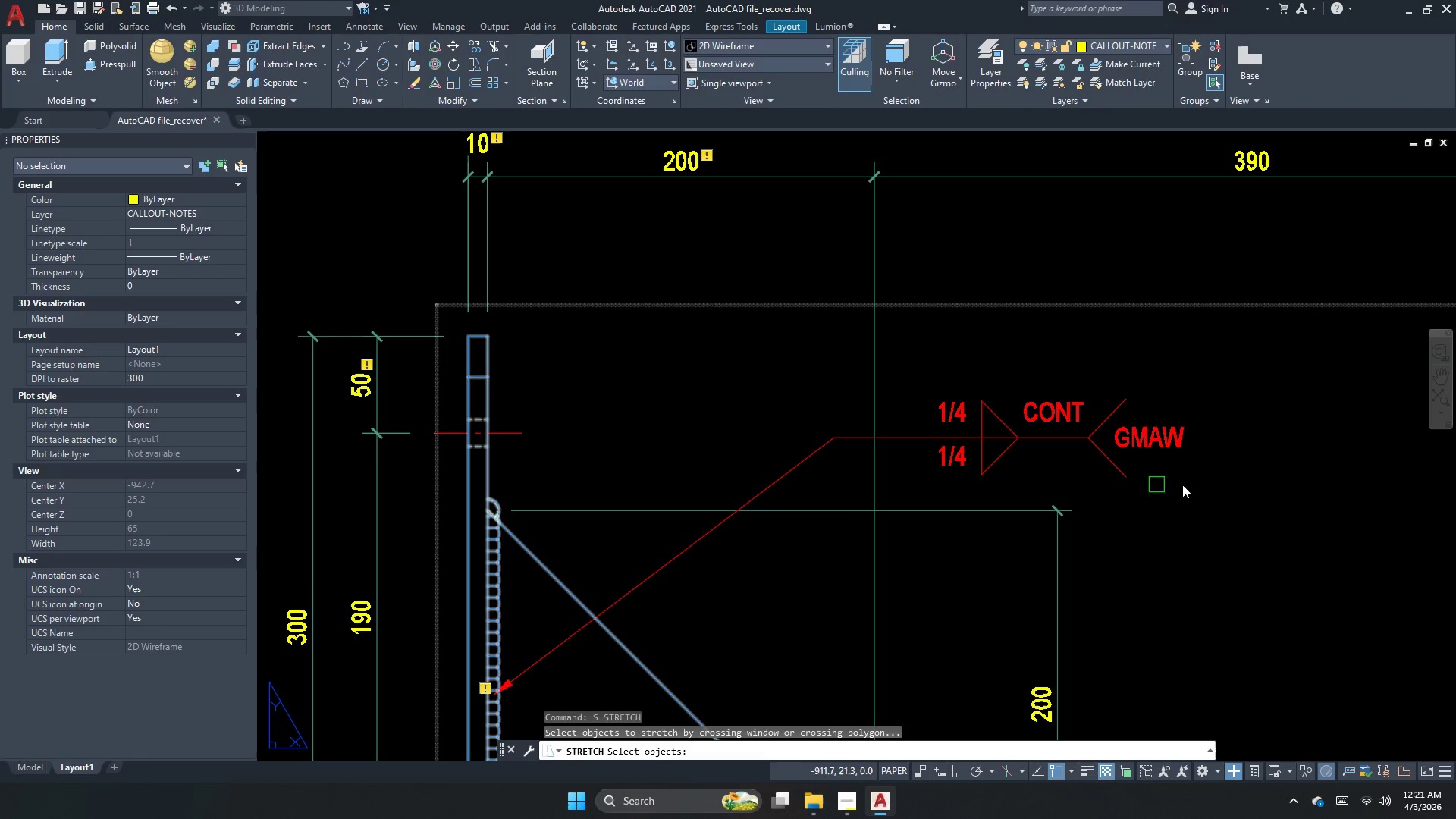 
left_click_drag(start_coordinate=[1247, 479], to_coordinate=[1093, 415])
 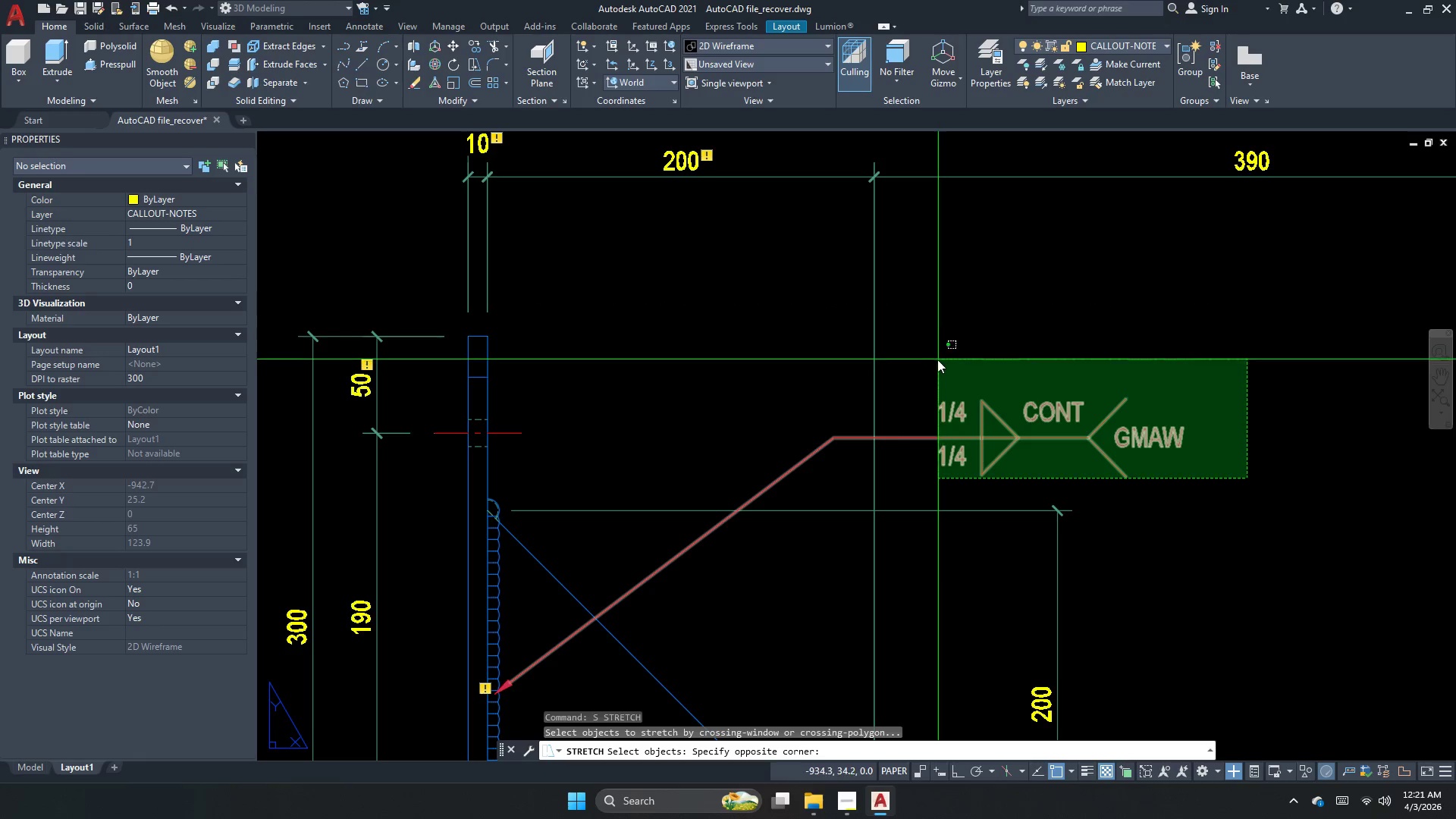 
left_click([905, 365])
 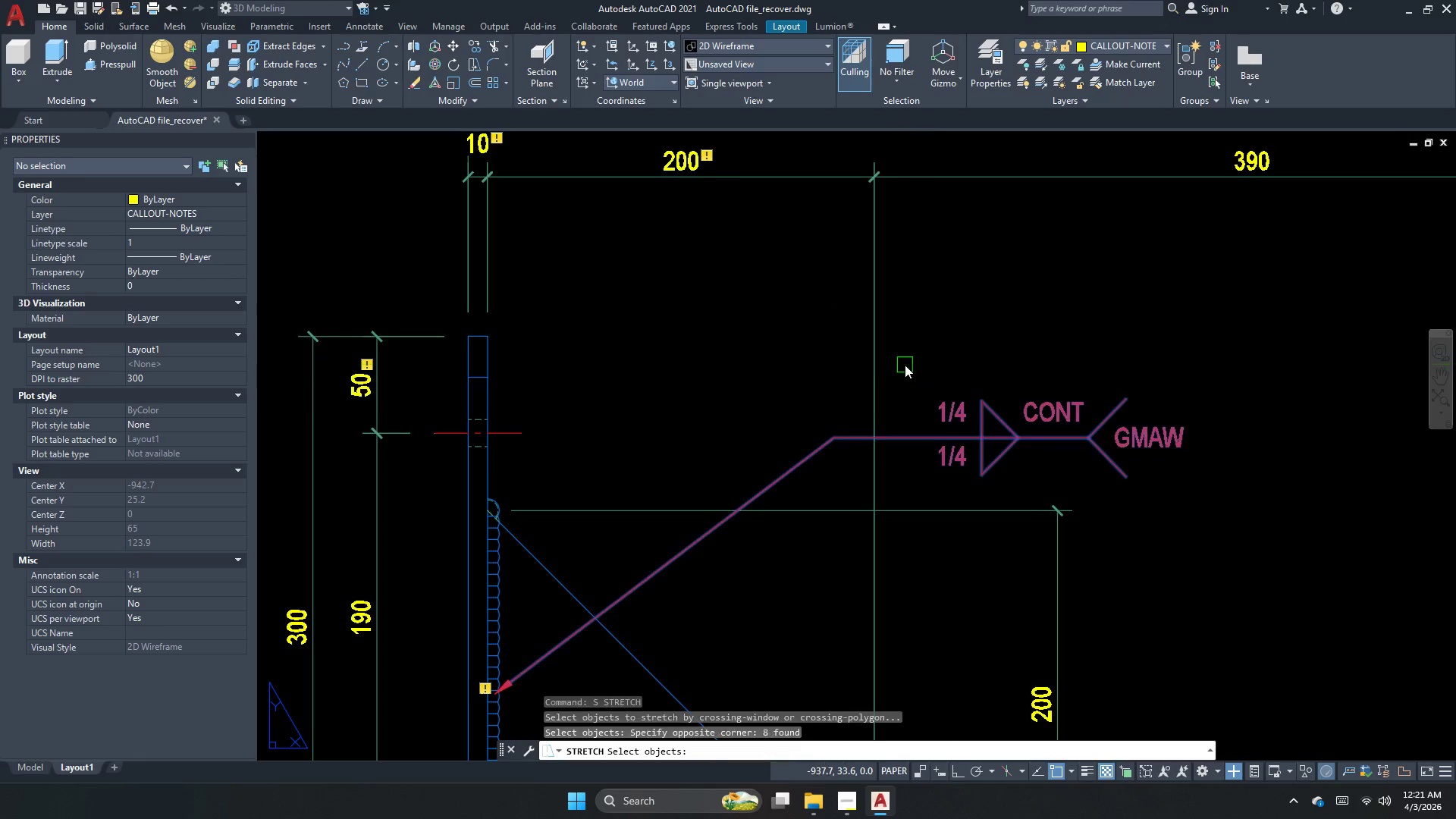 
key(Space)
 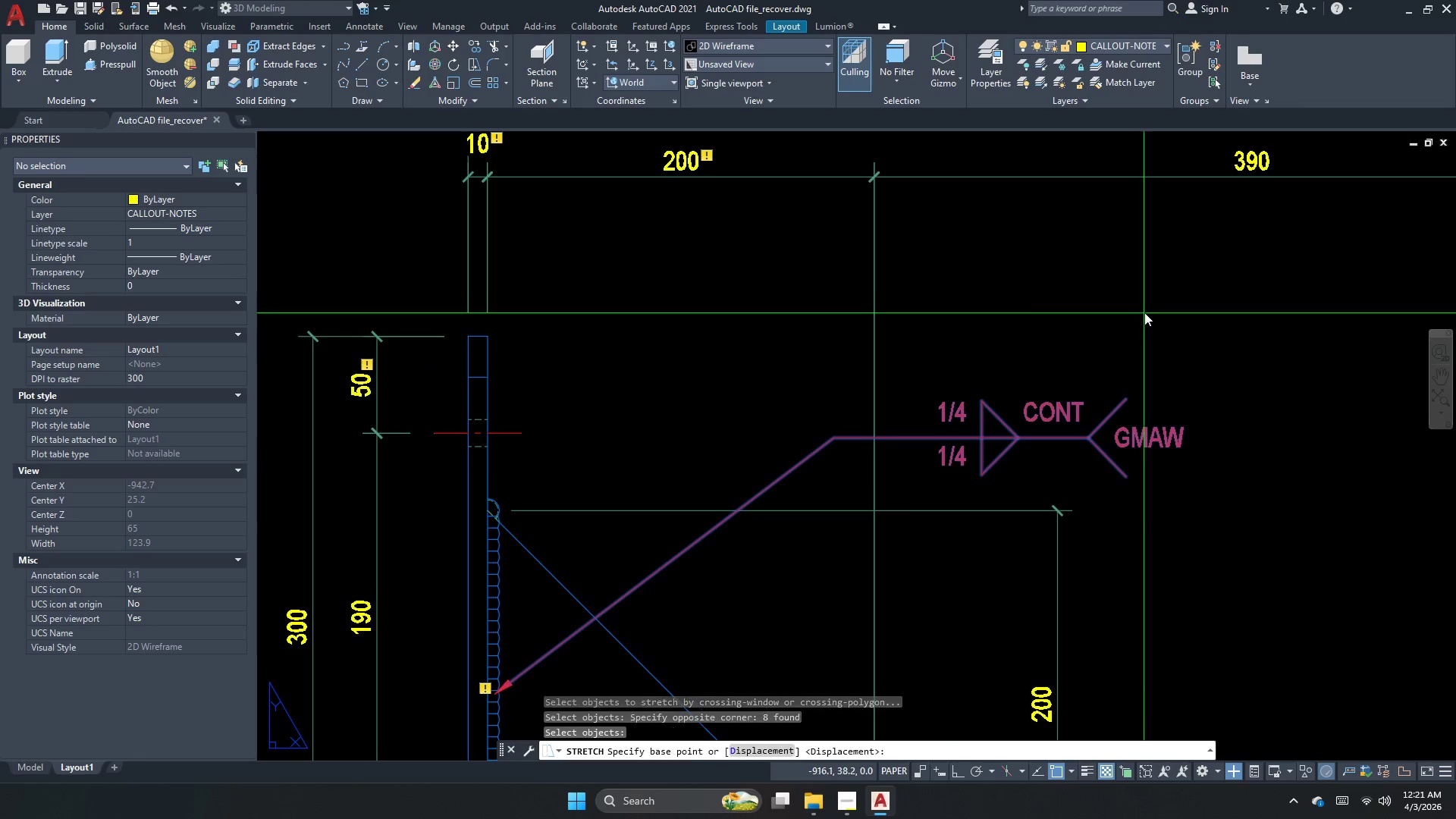 
left_click_drag(start_coordinate=[1144, 312], to_coordinate=[1131, 306])
 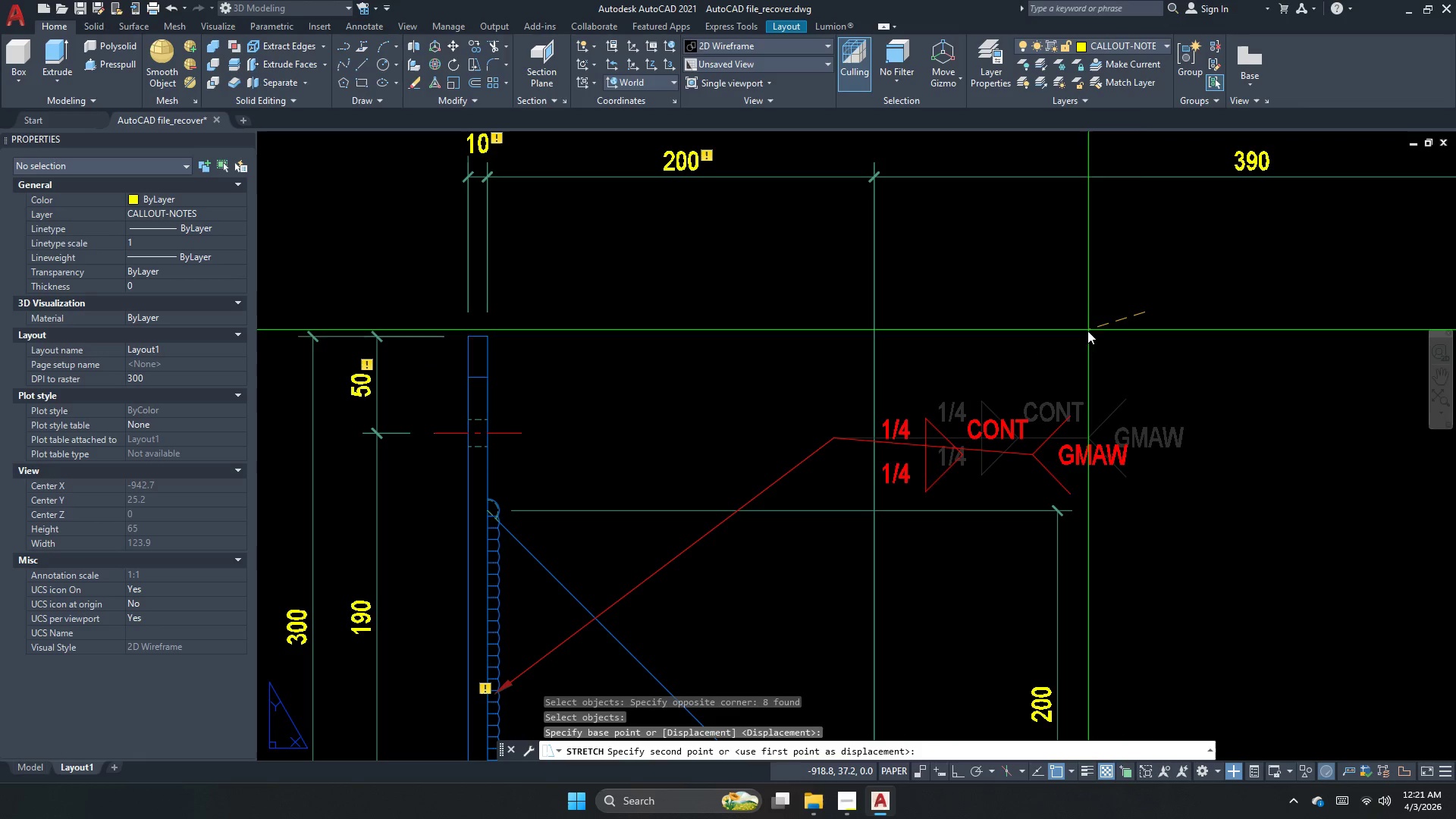 
key(F8)
 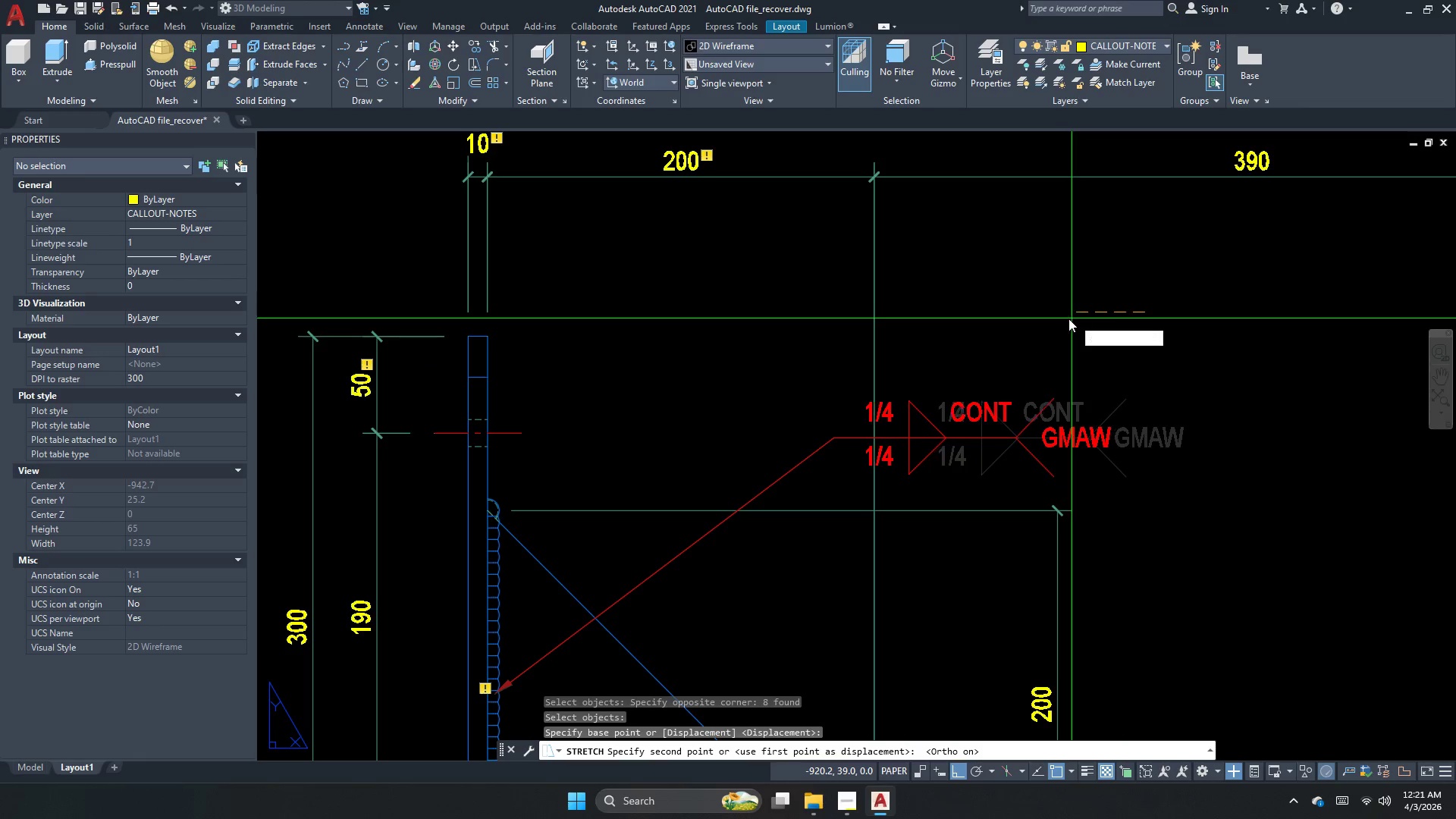 
left_click([1067, 319])
 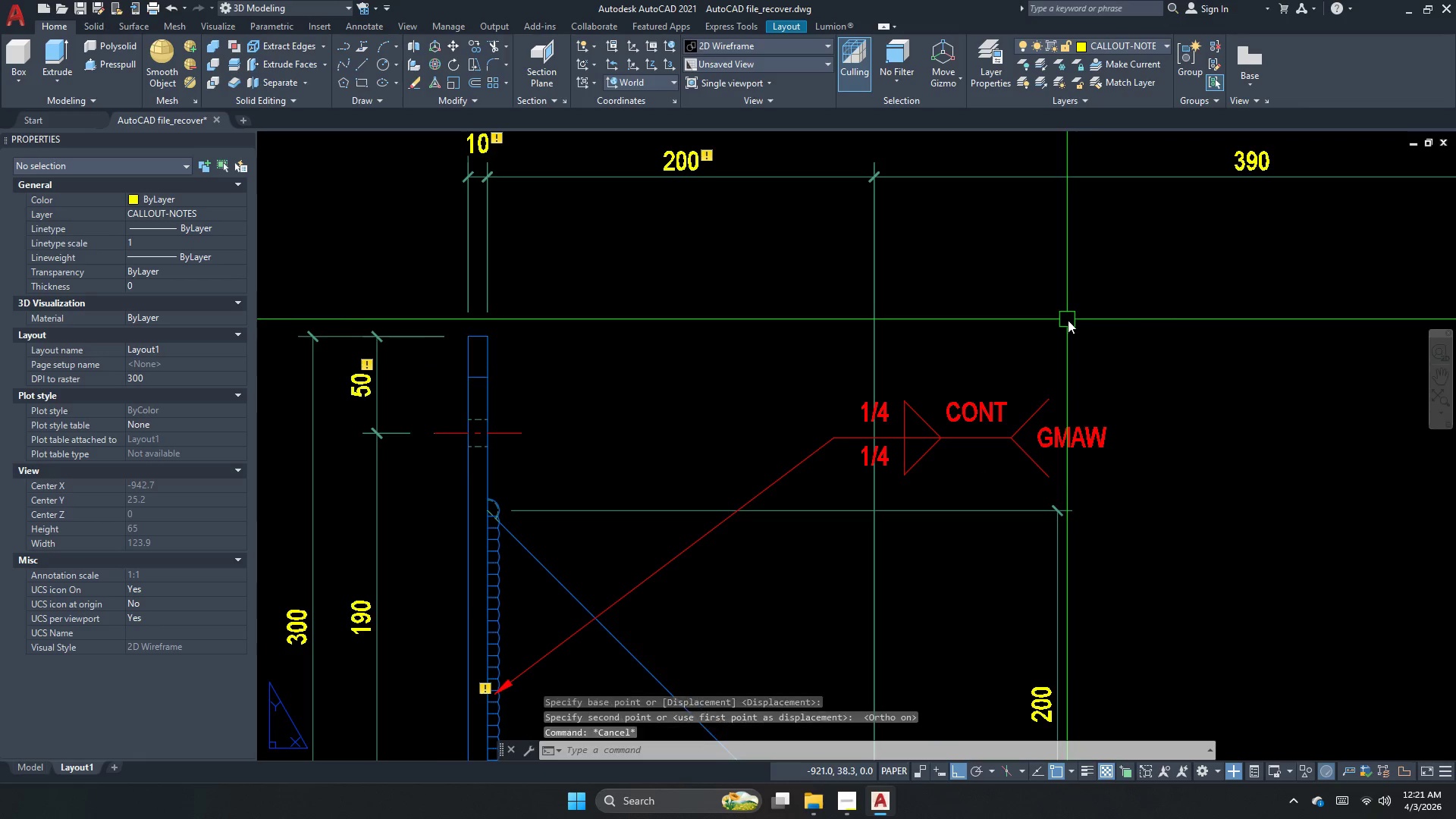 
key(Escape)
 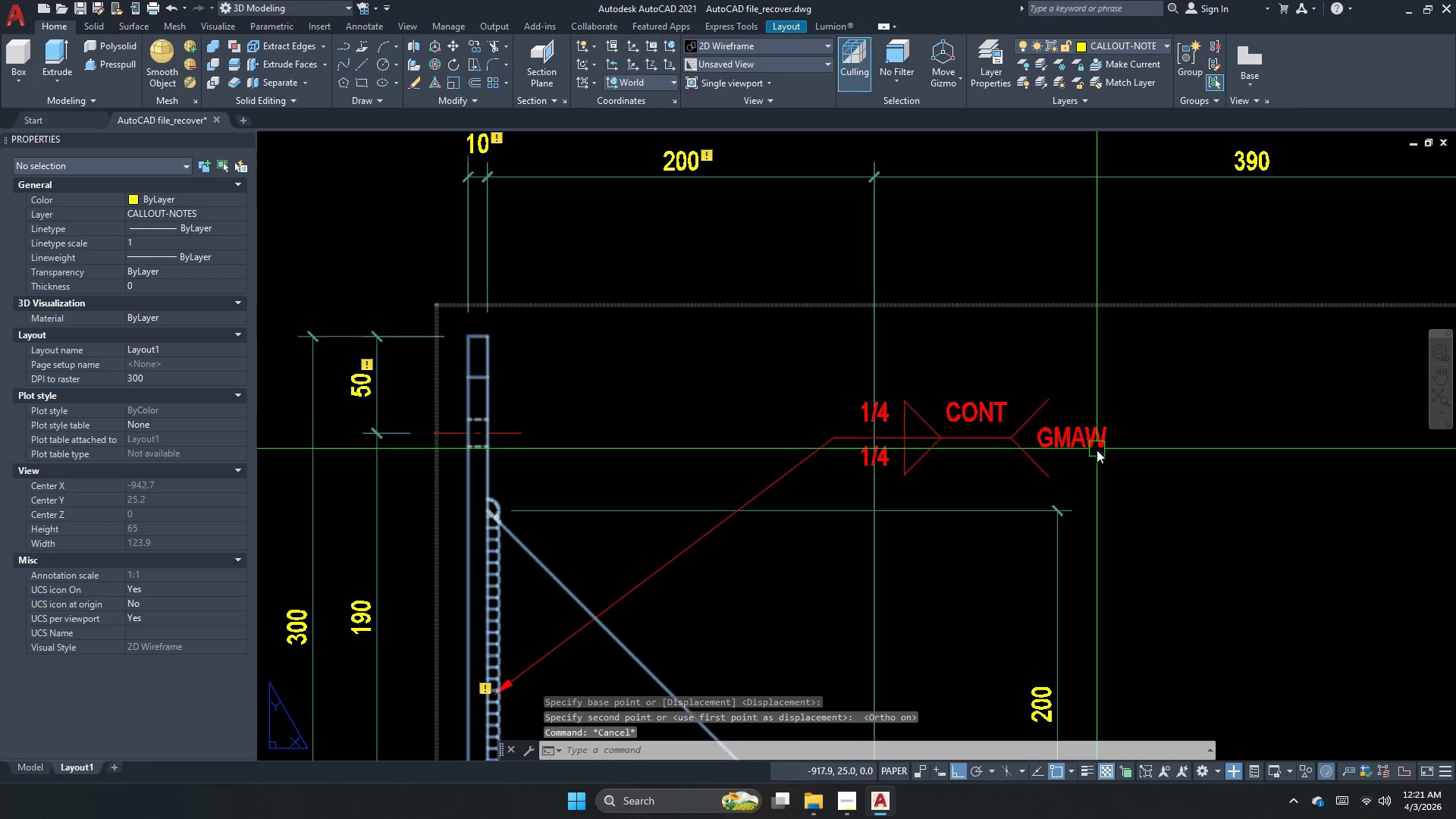 
key(S)
 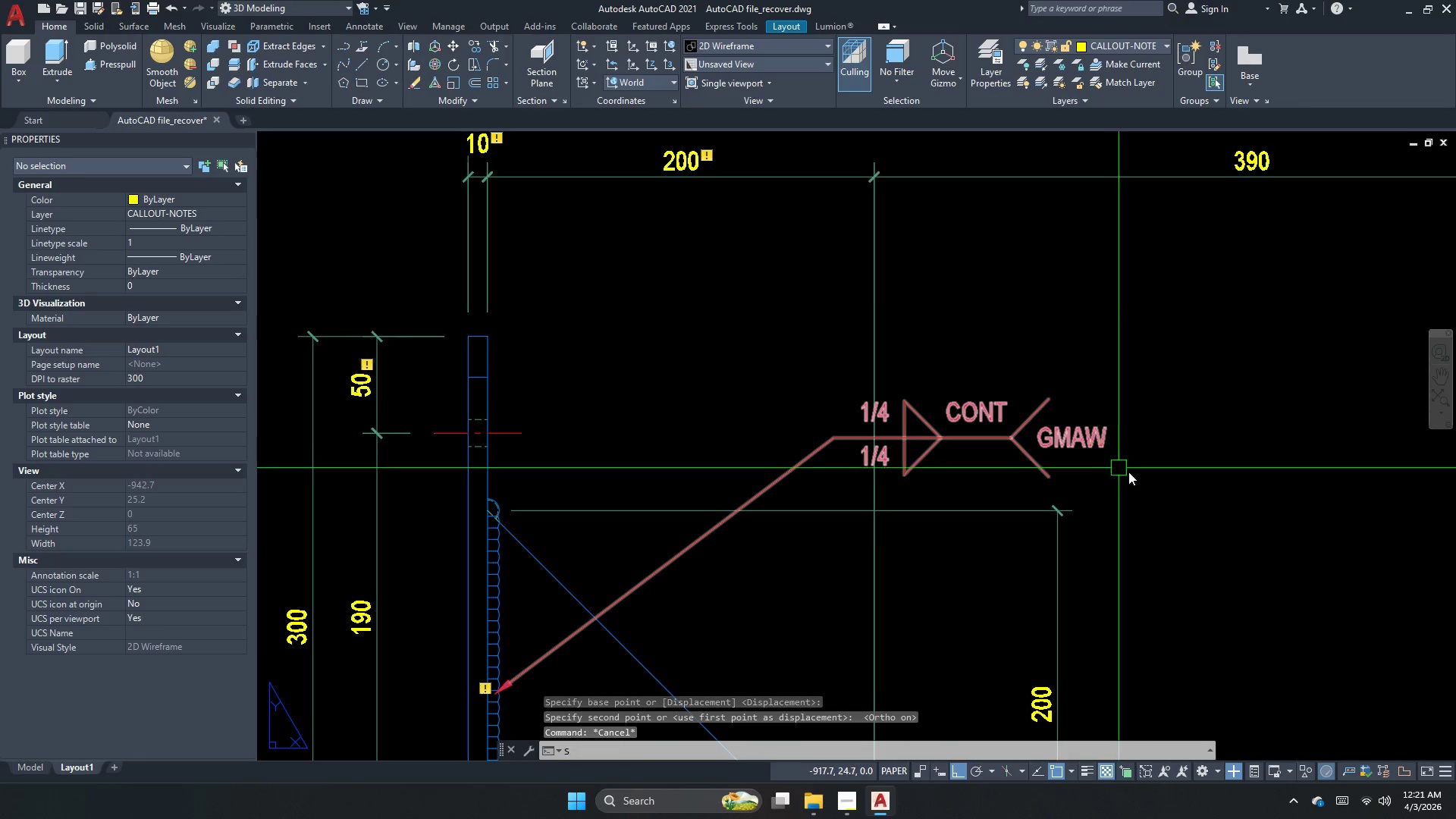 
key(Space)
 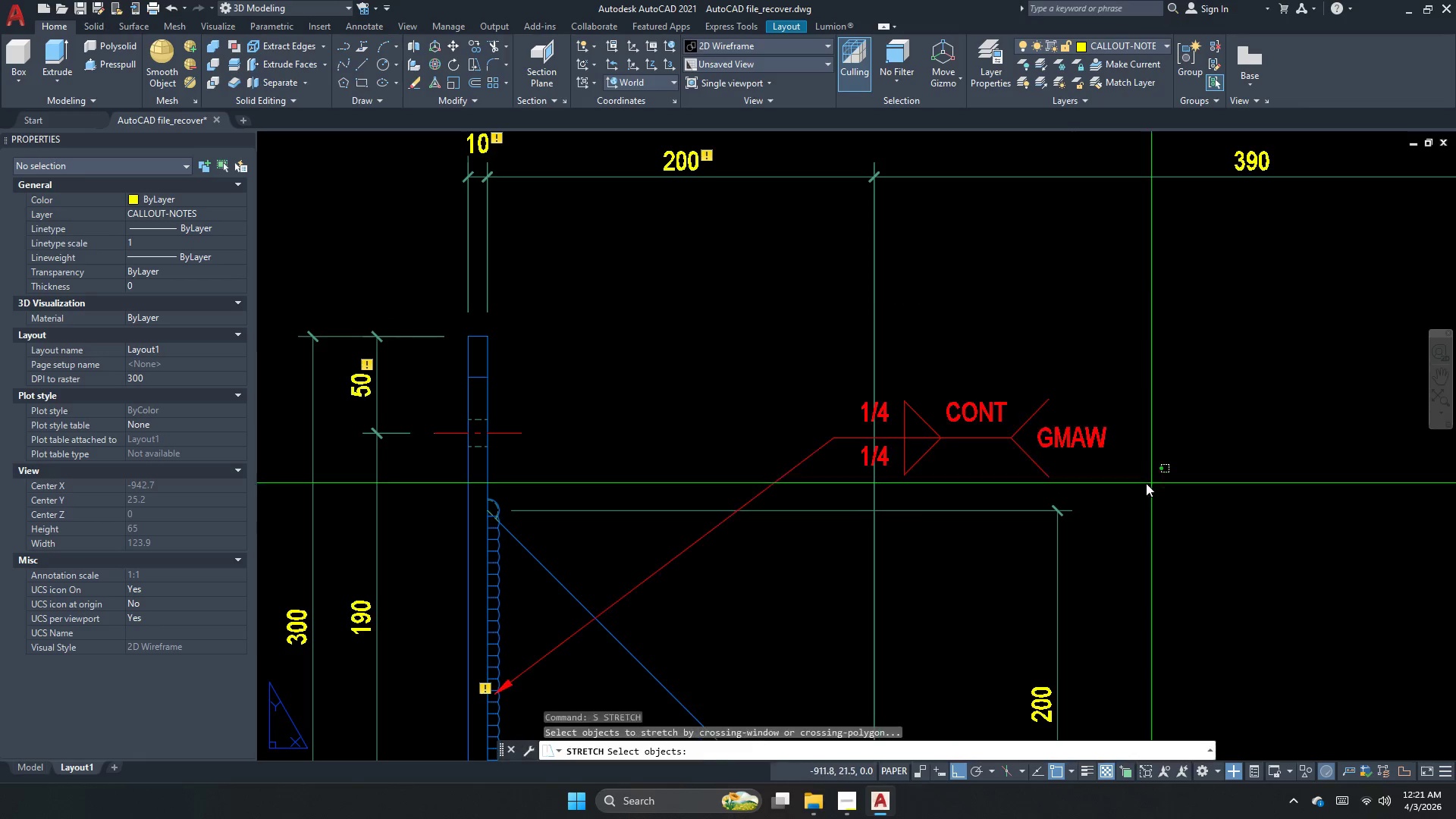 
left_click_drag(start_coordinate=[1153, 483], to_coordinate=[1041, 455])
 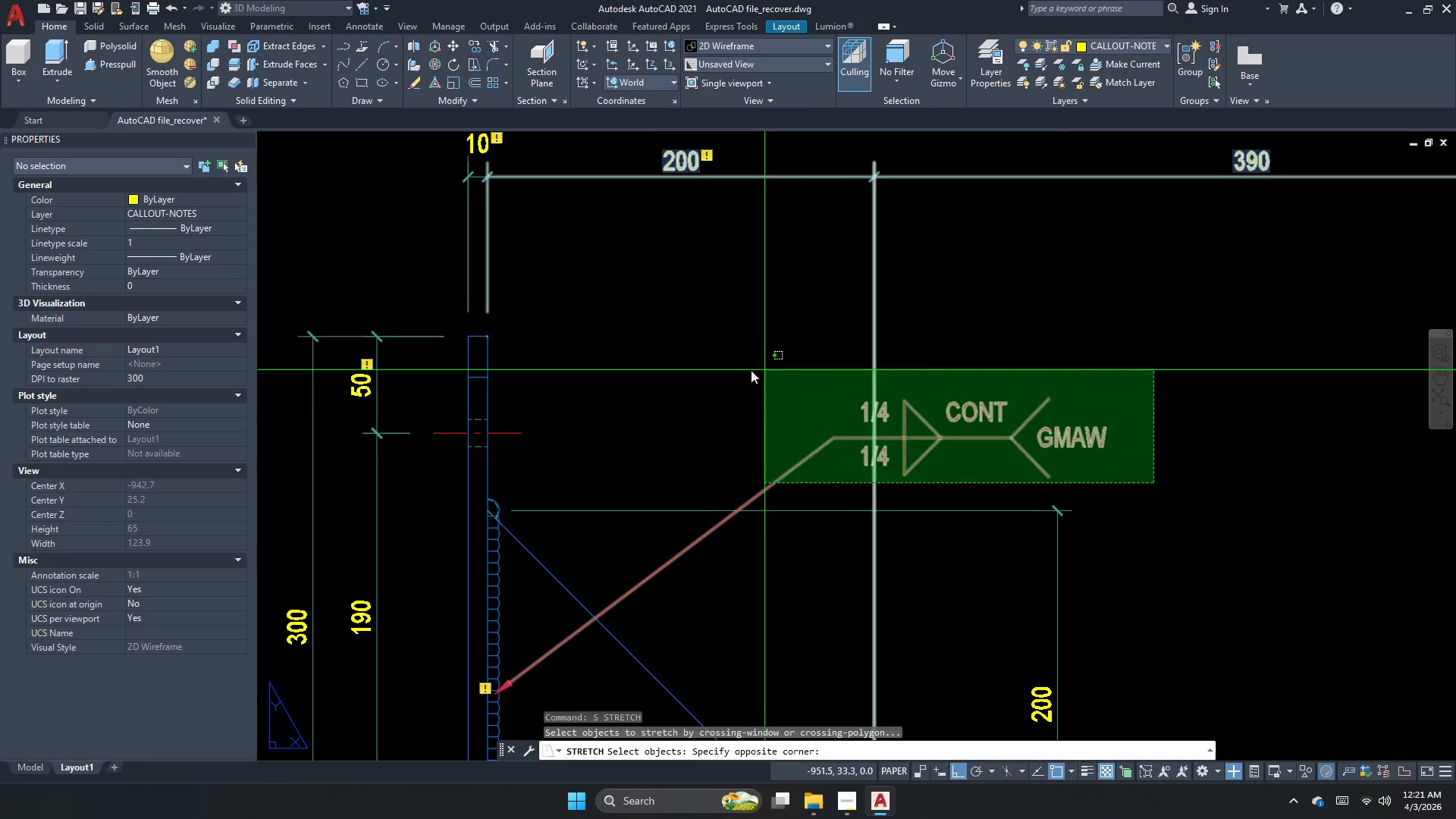 
key(Space)
 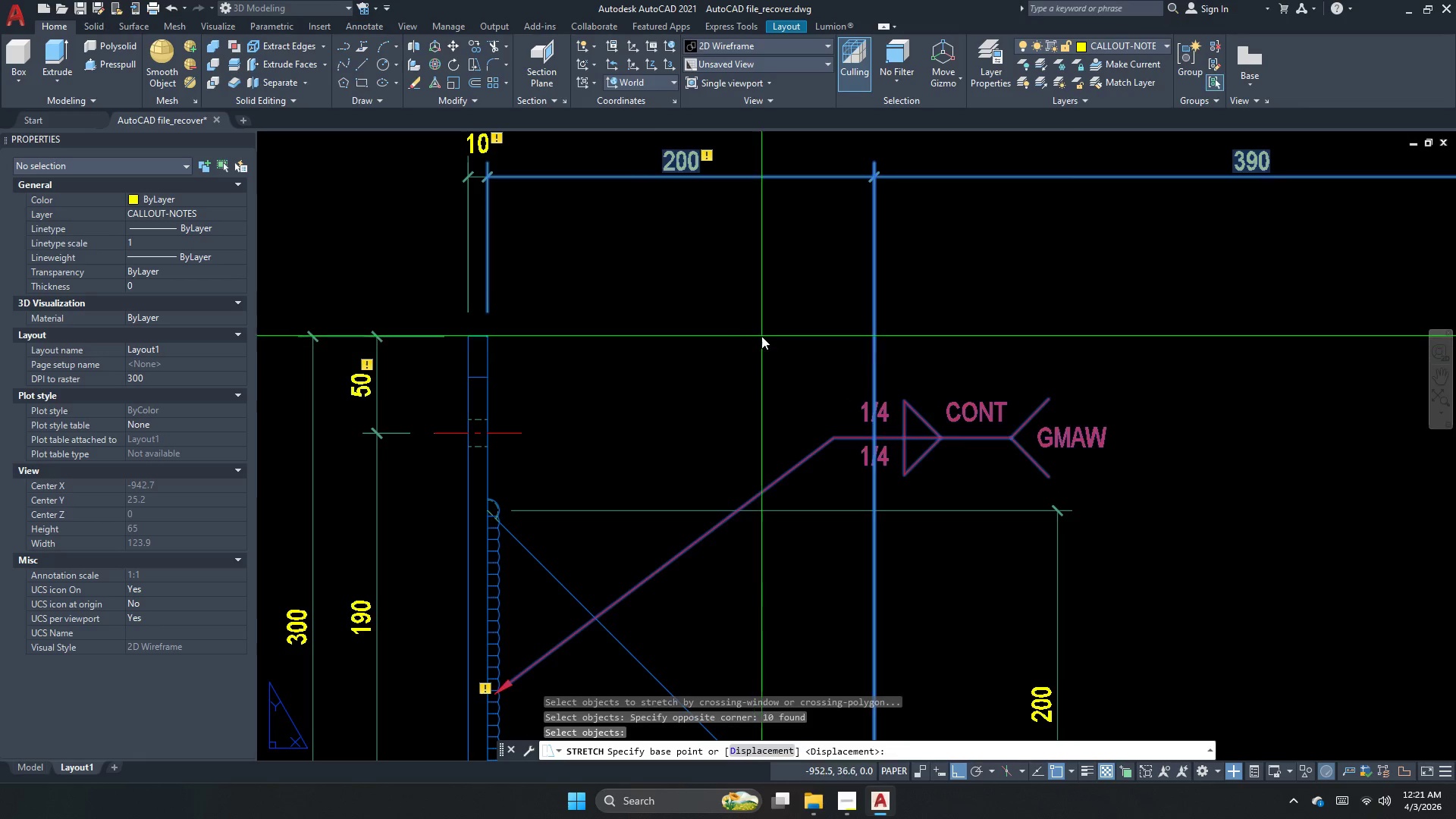 
left_click_drag(start_coordinate=[761, 336], to_coordinate=[730, 330])
 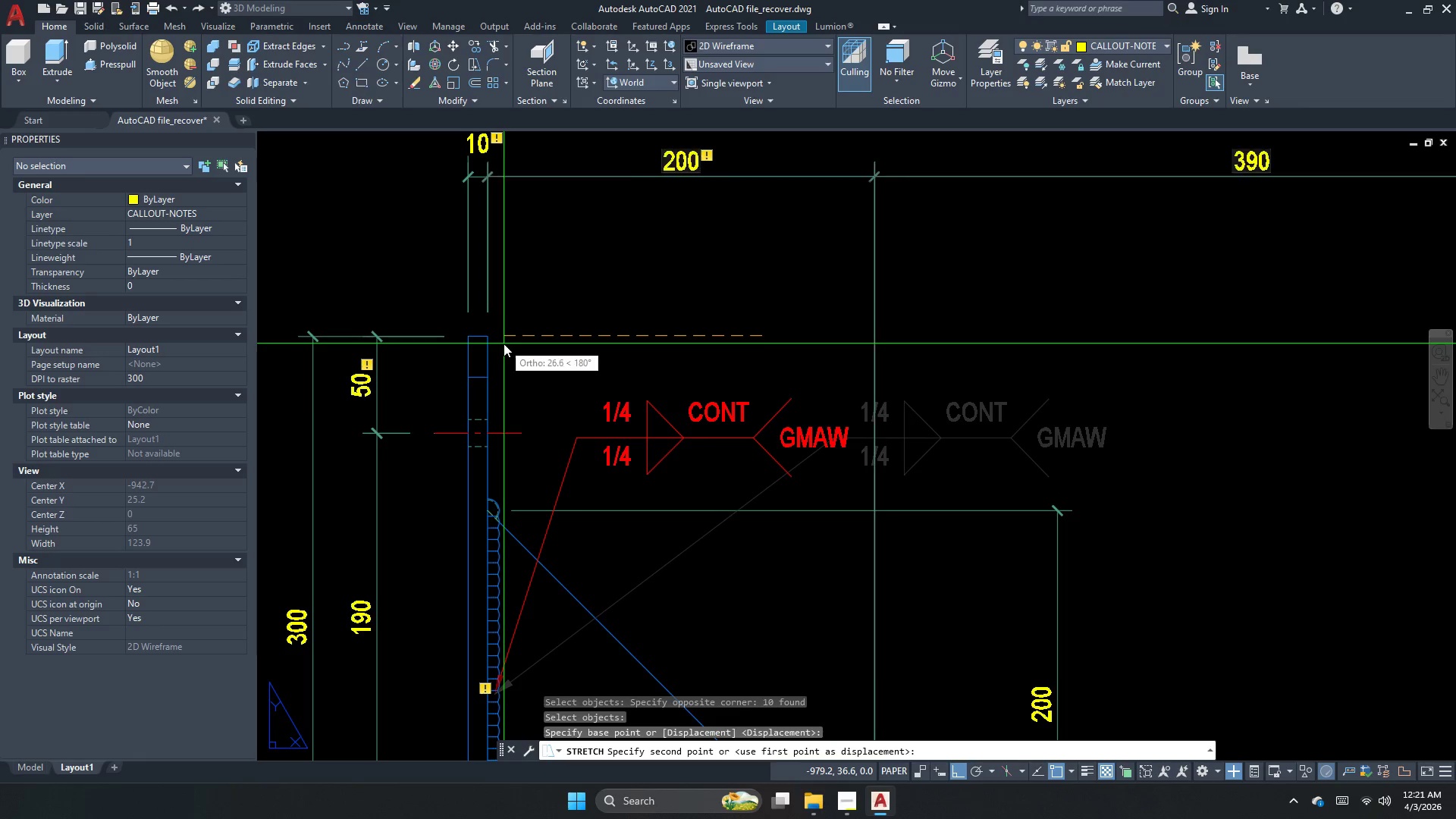 
left_click([504, 344])
 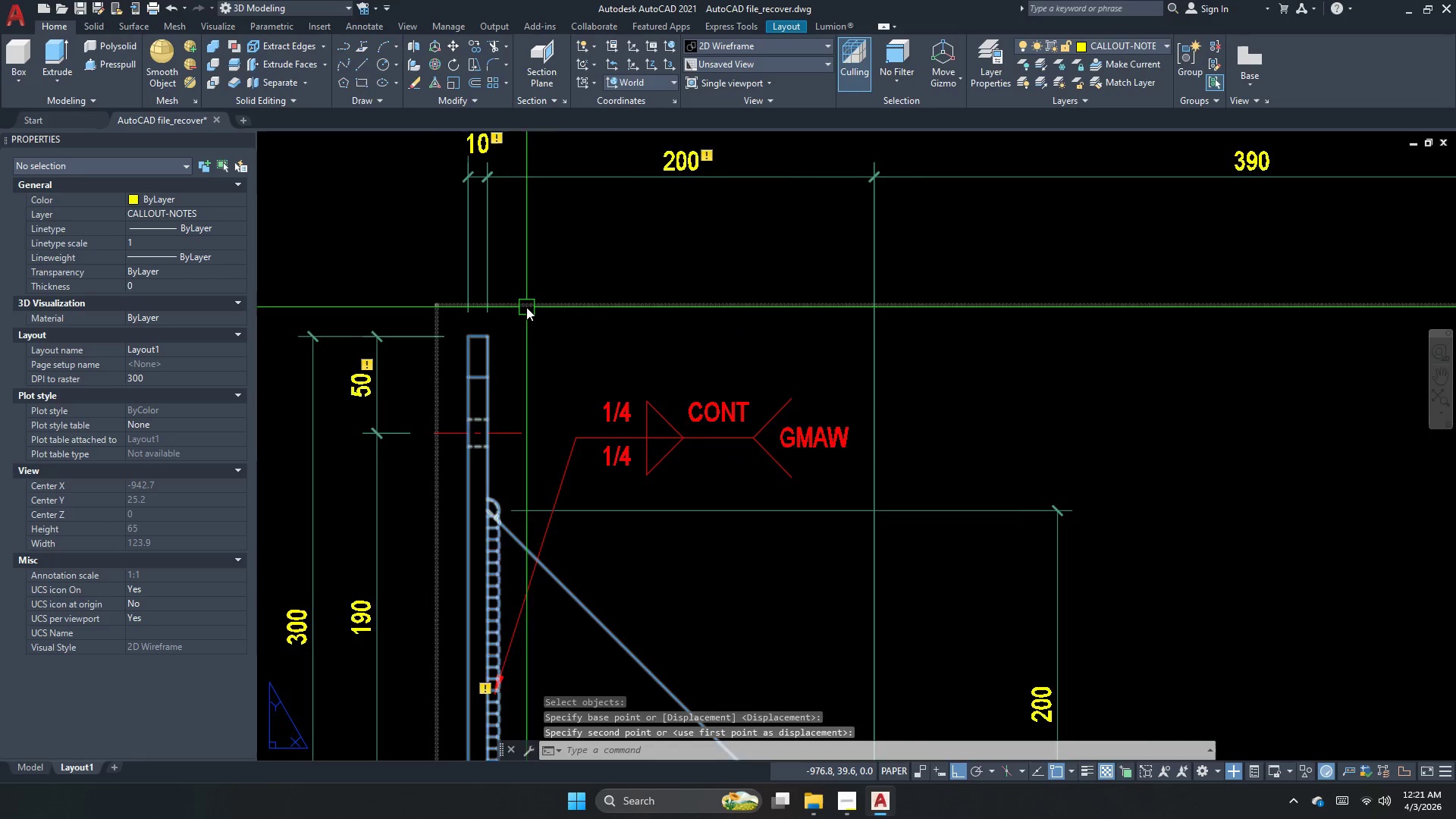 
key(Escape)
 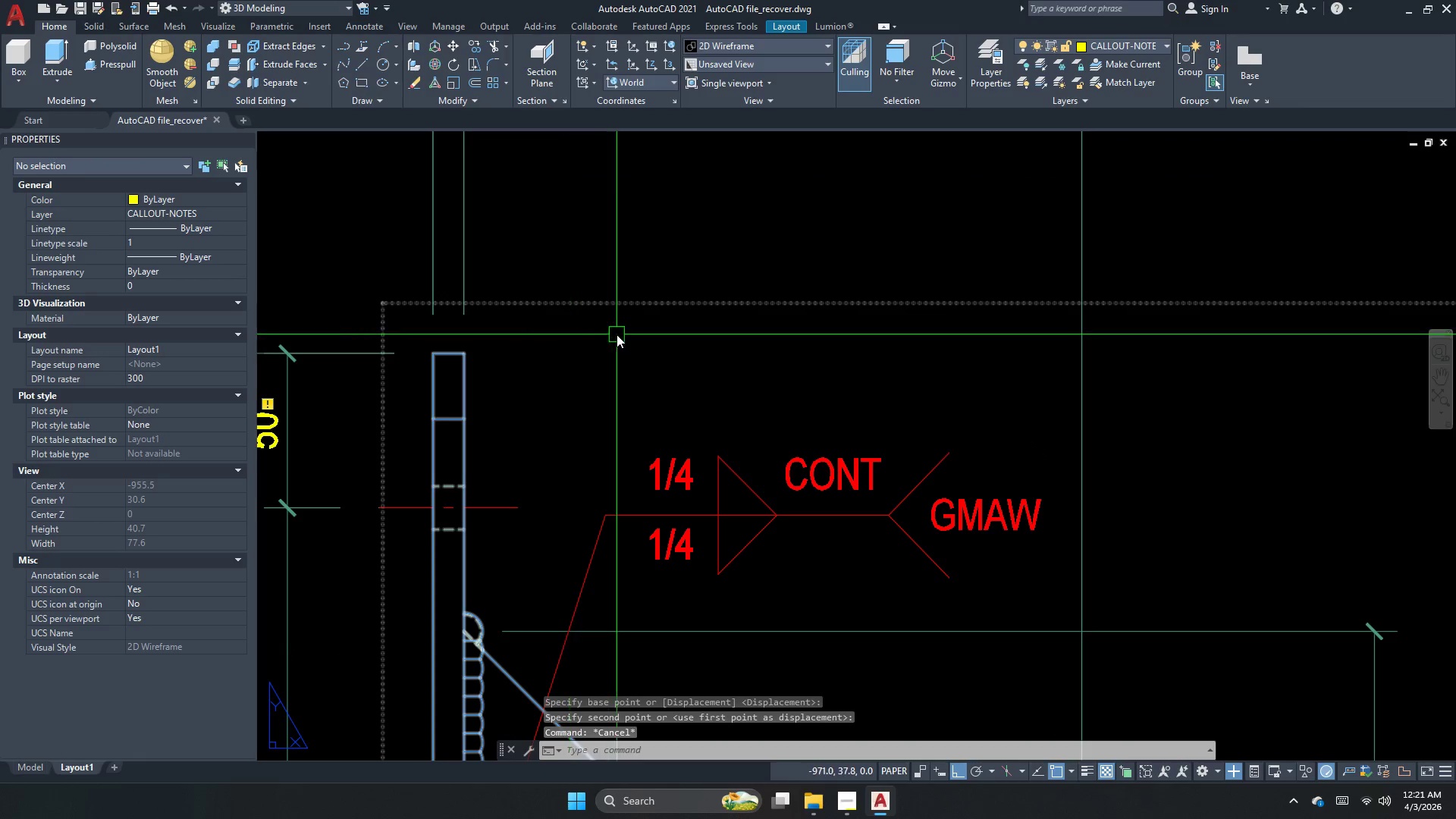 
scroll: coordinate [526, 307], scroll_direction: up, amount: 1.0
 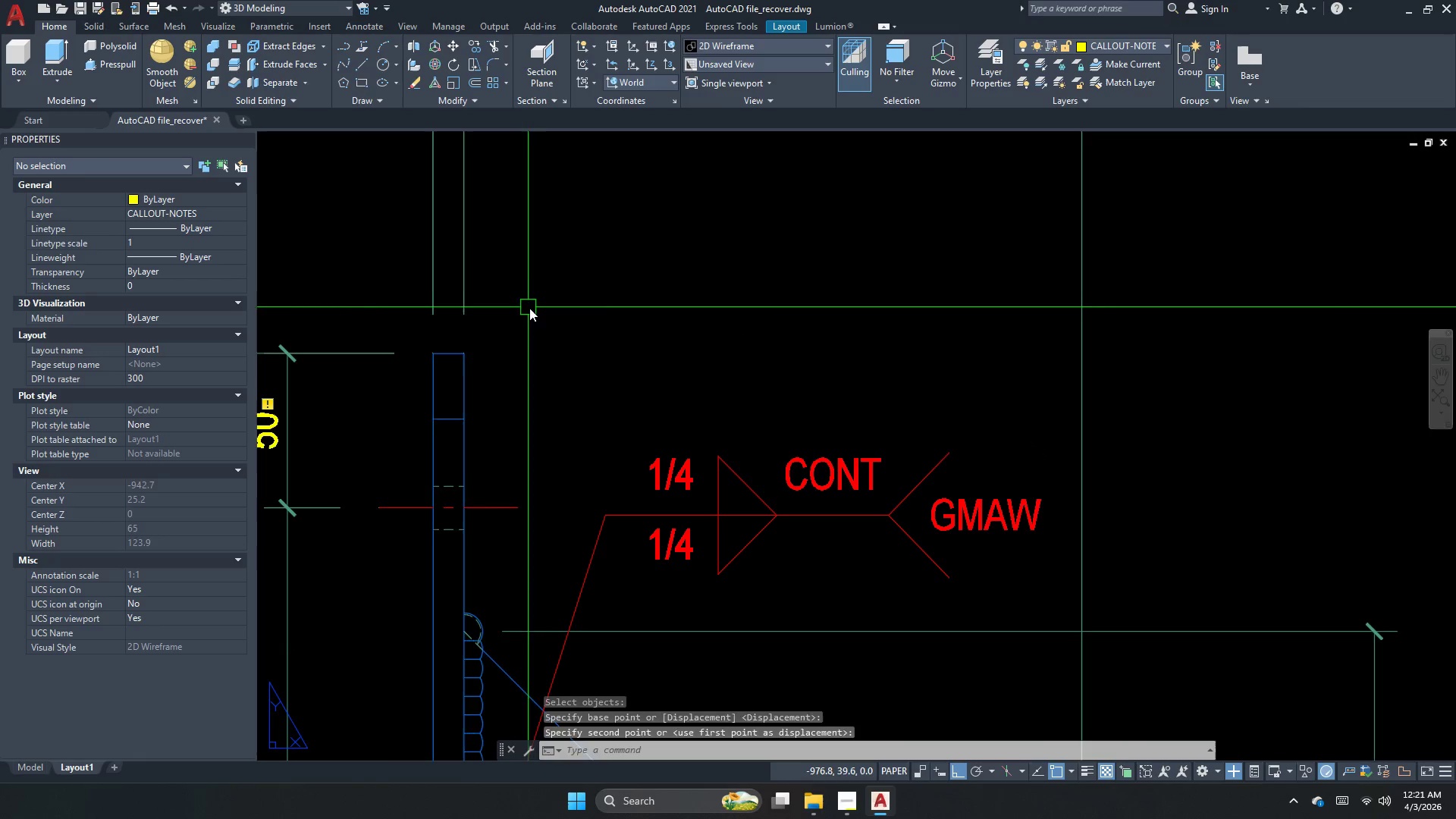 
scroll: coordinate [610, 332], scroll_direction: down, amount: 2.0
 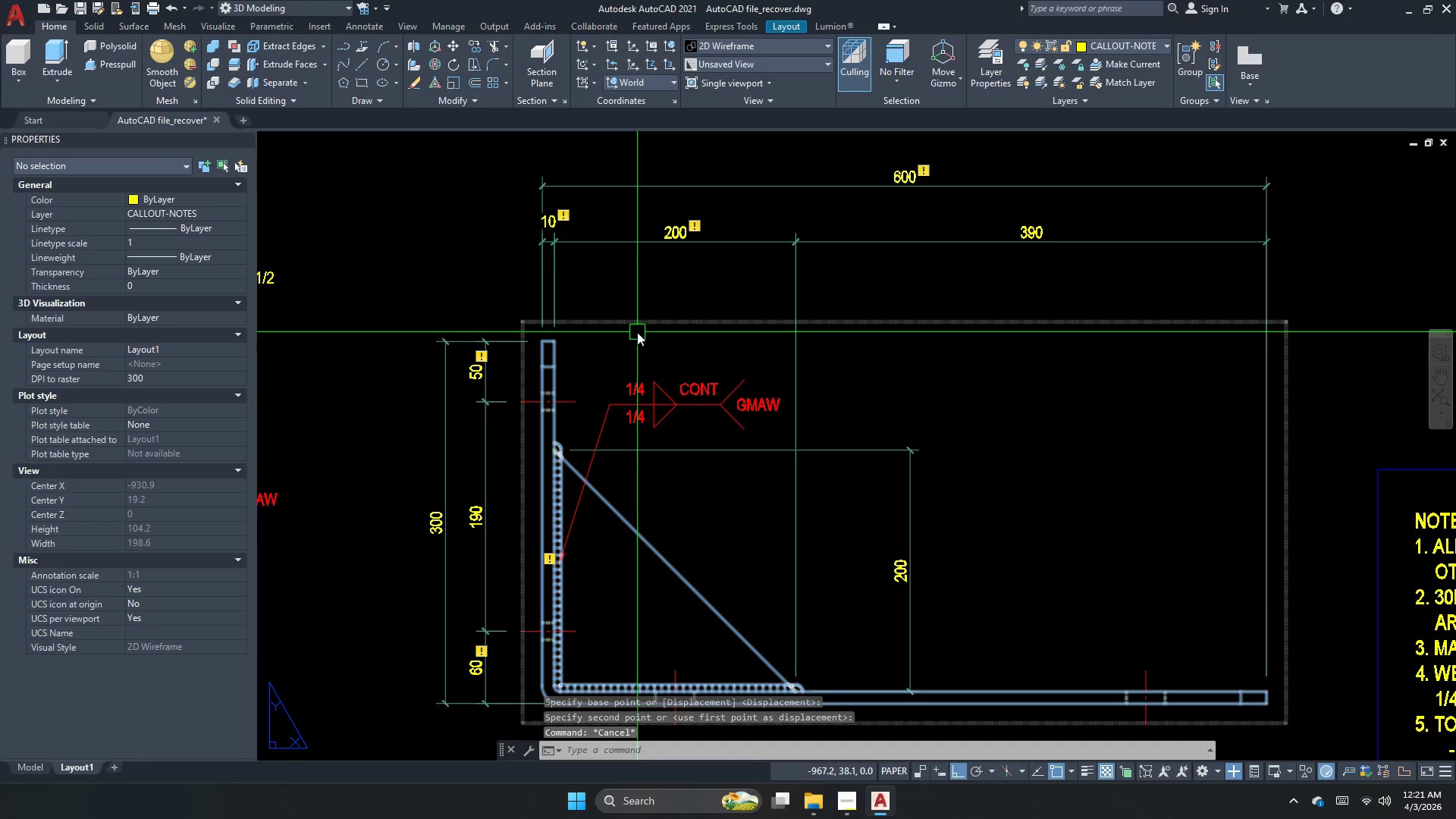 
key(Escape)
 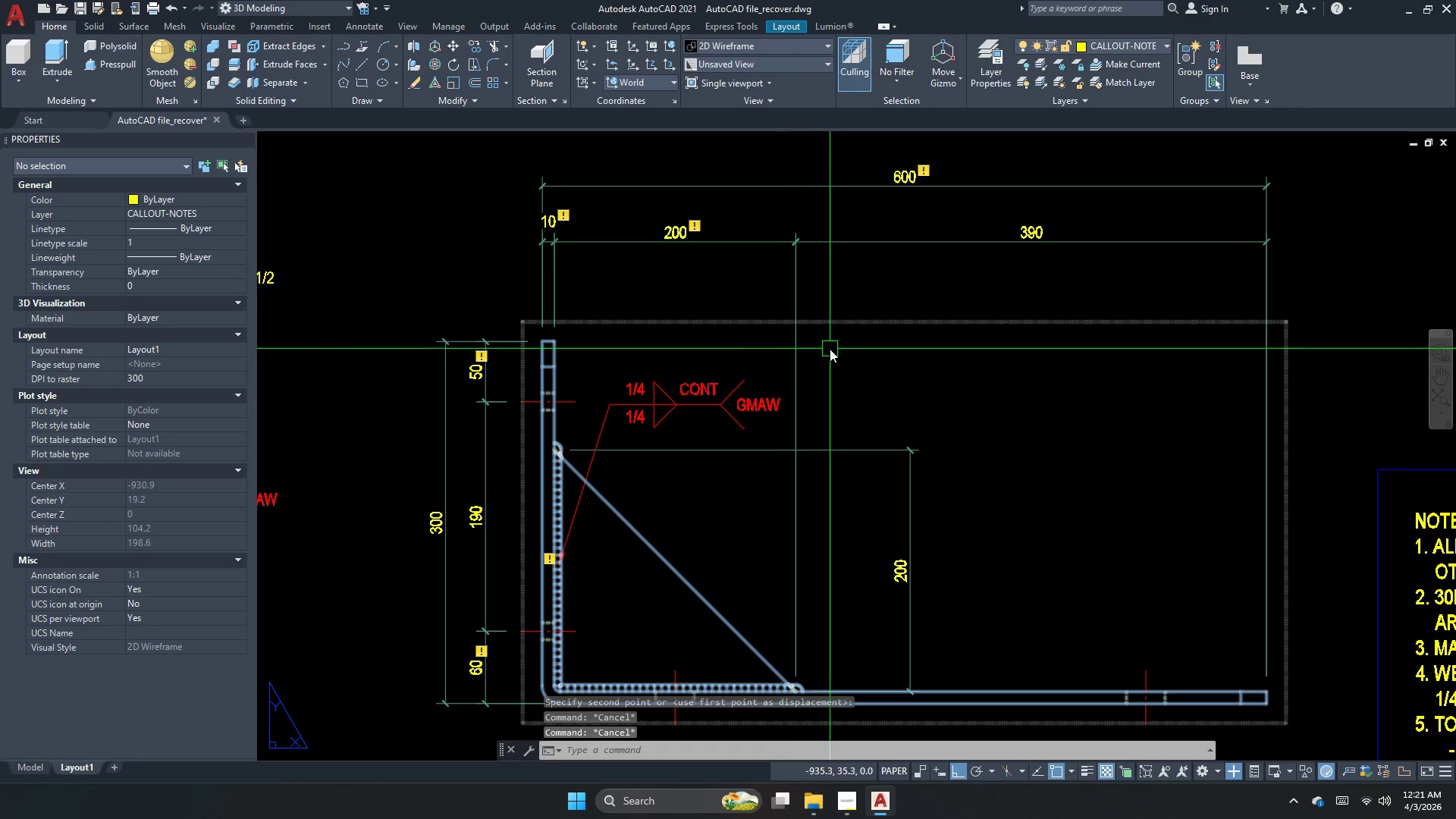 
scroll: coordinate [865, 519], scroll_direction: down, amount: 3.0
 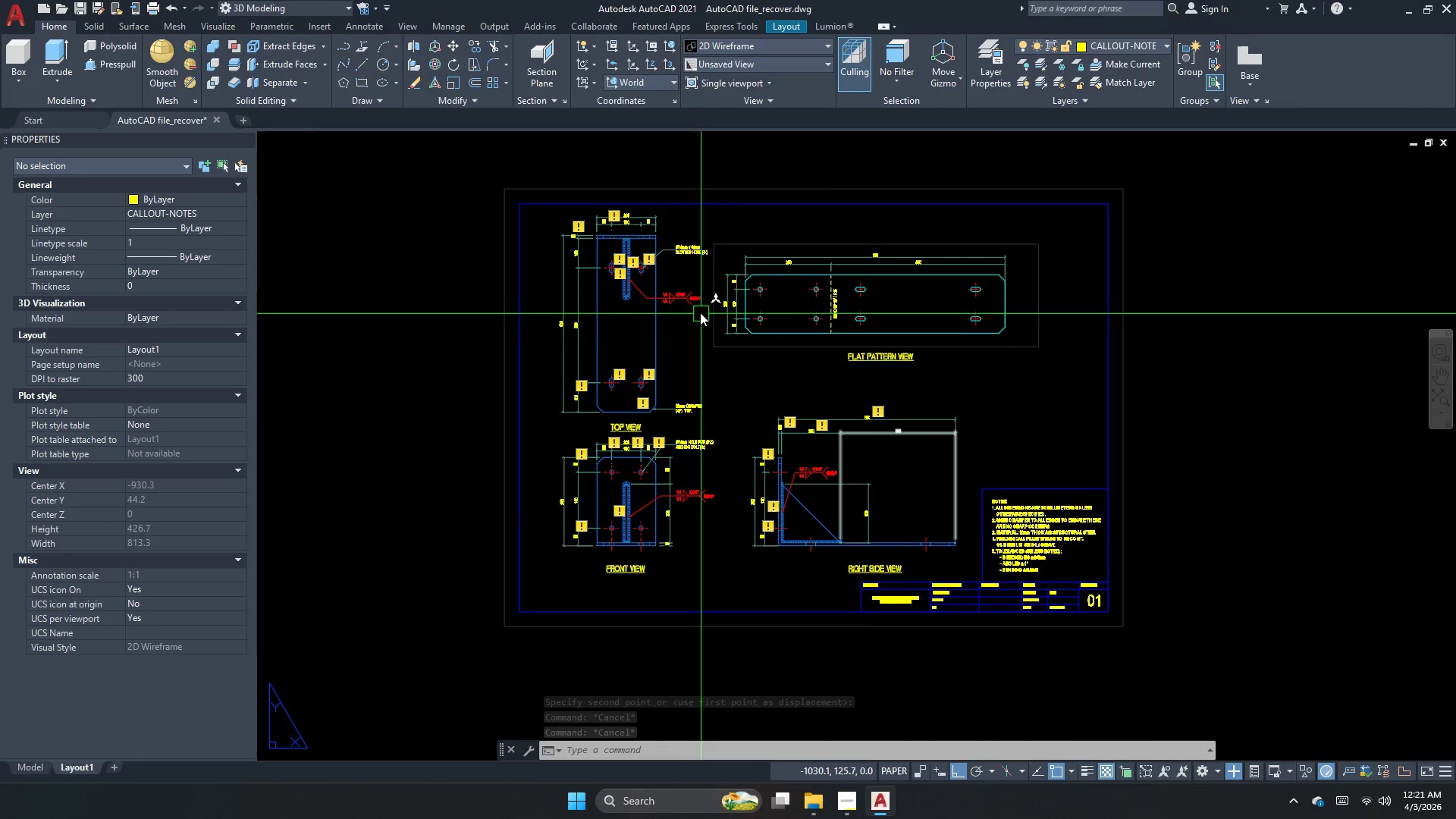 
scroll: coordinate [679, 286], scroll_direction: up, amount: 1.0
 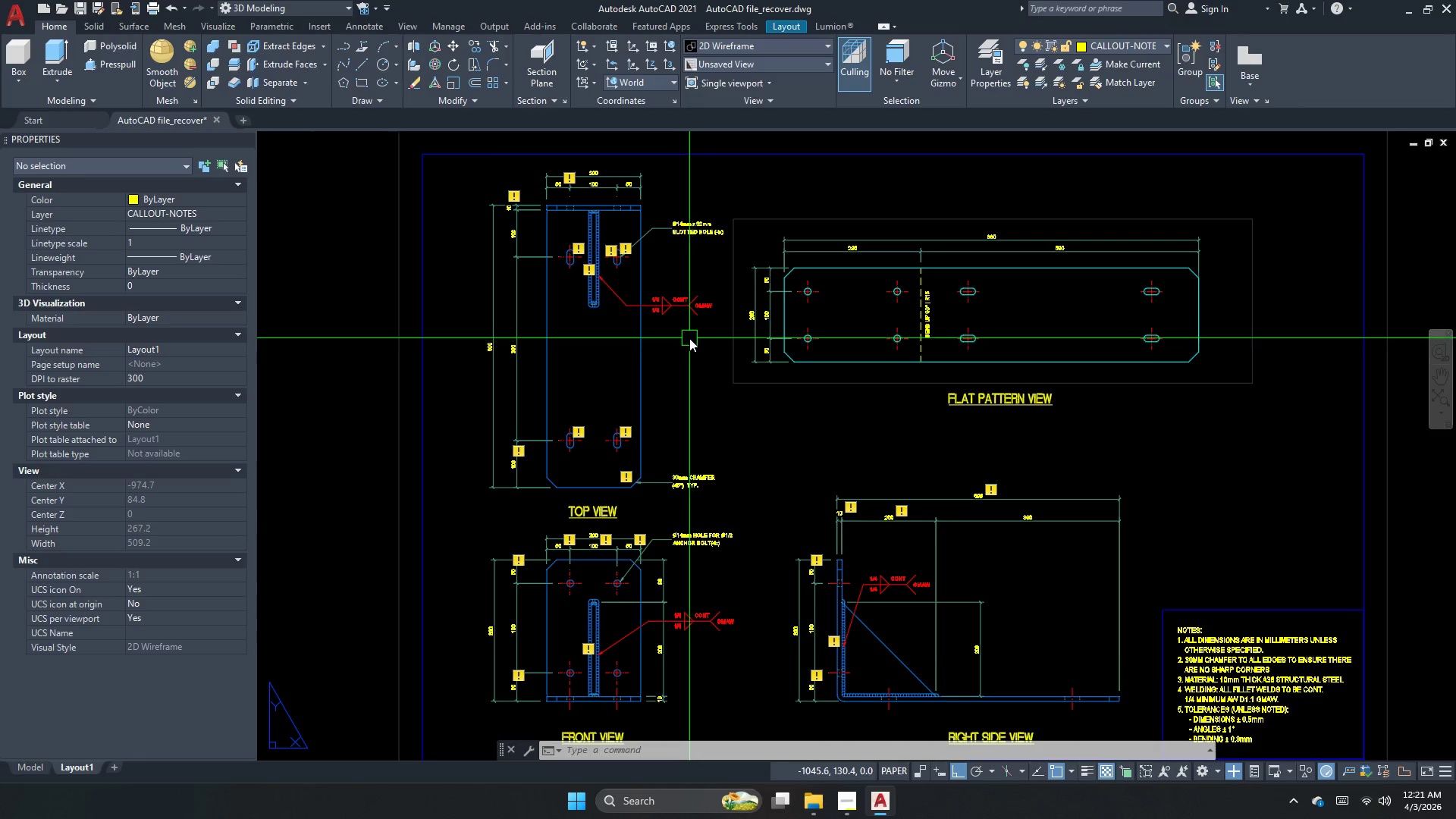 
left_click_drag(start_coordinate=[702, 497], to_coordinate=[695, 491])
 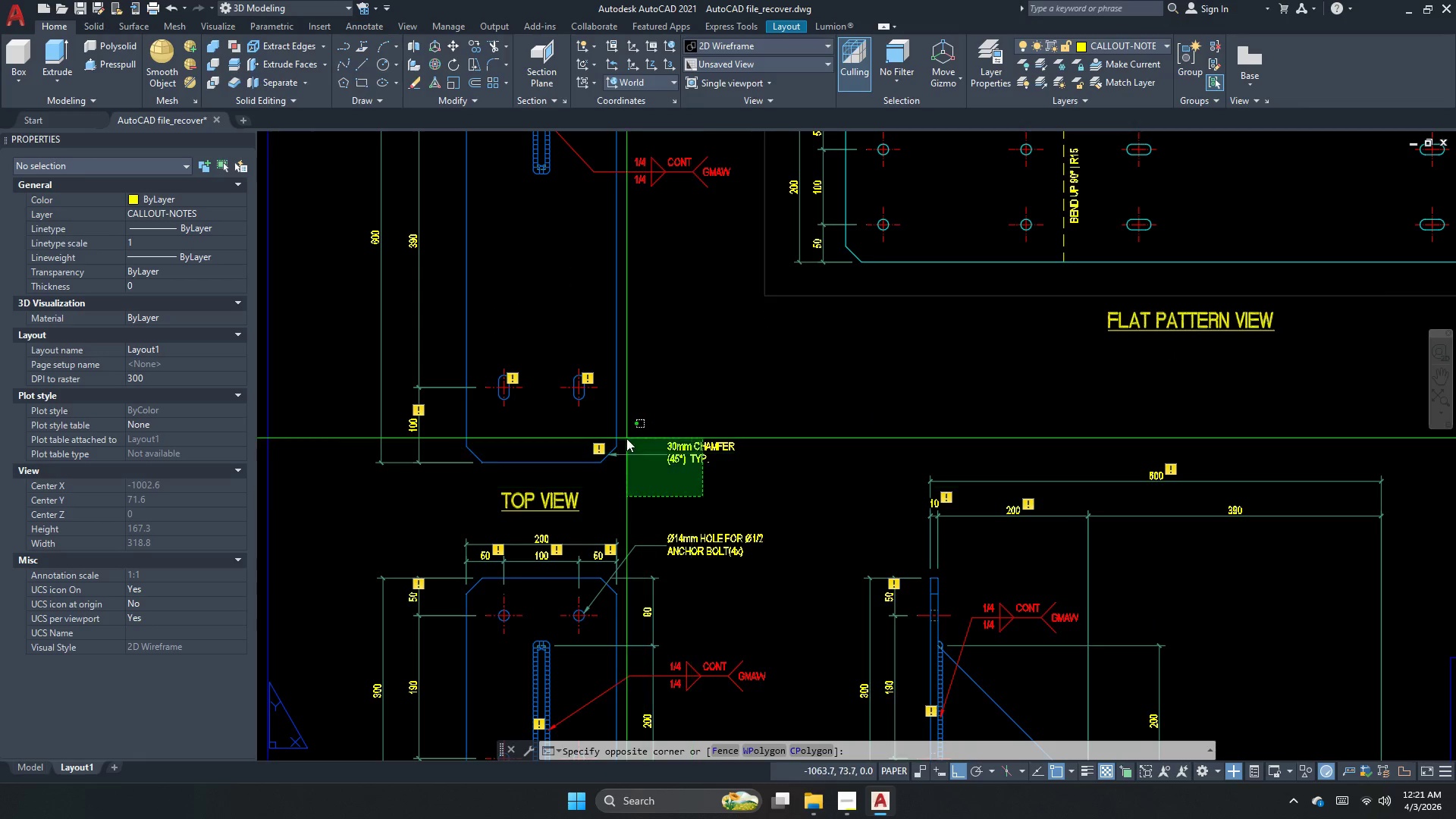 
scroll: coordinate [679, 531], scroll_direction: up, amount: 1.0
 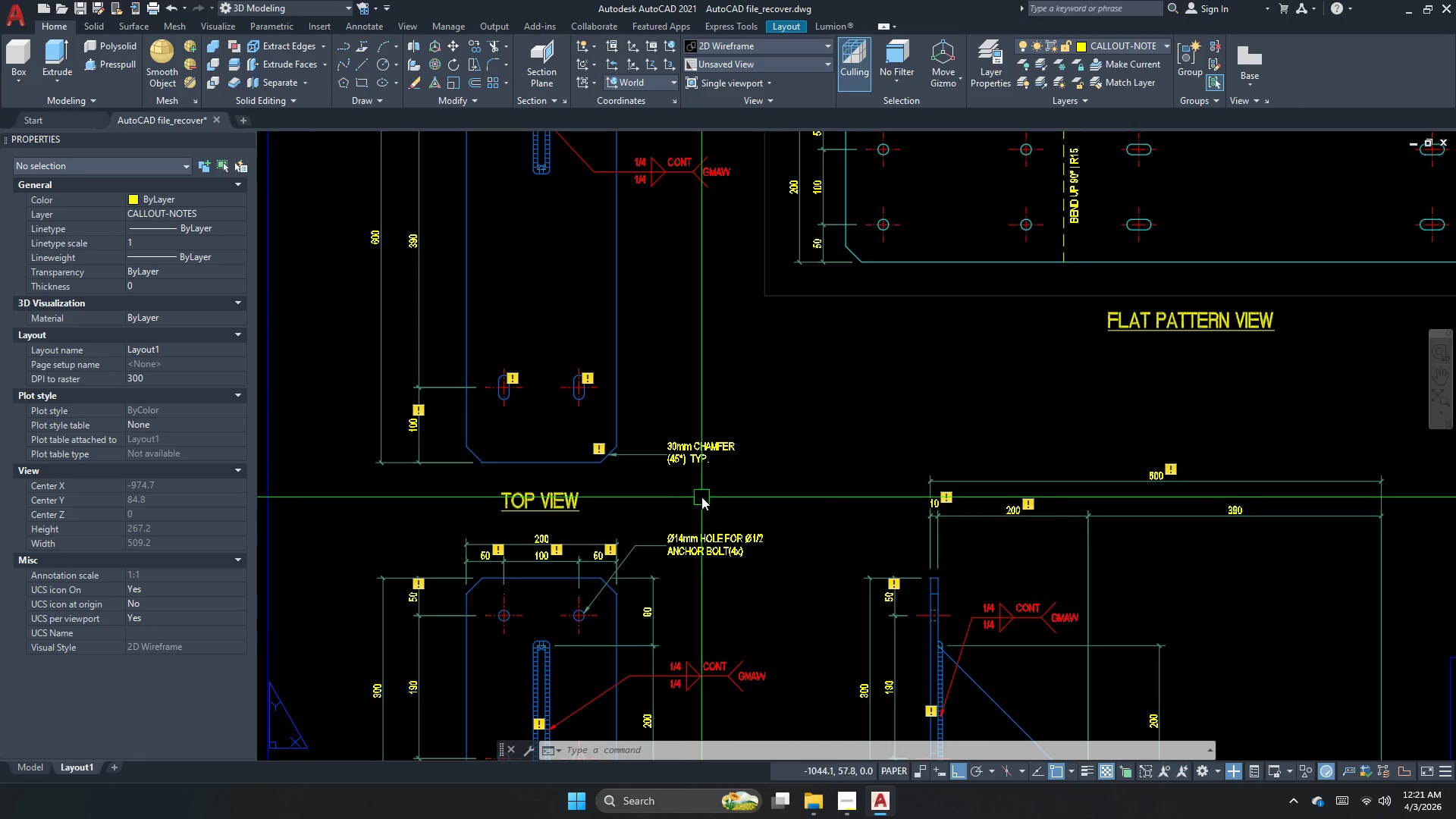 
double_click([626, 438])
 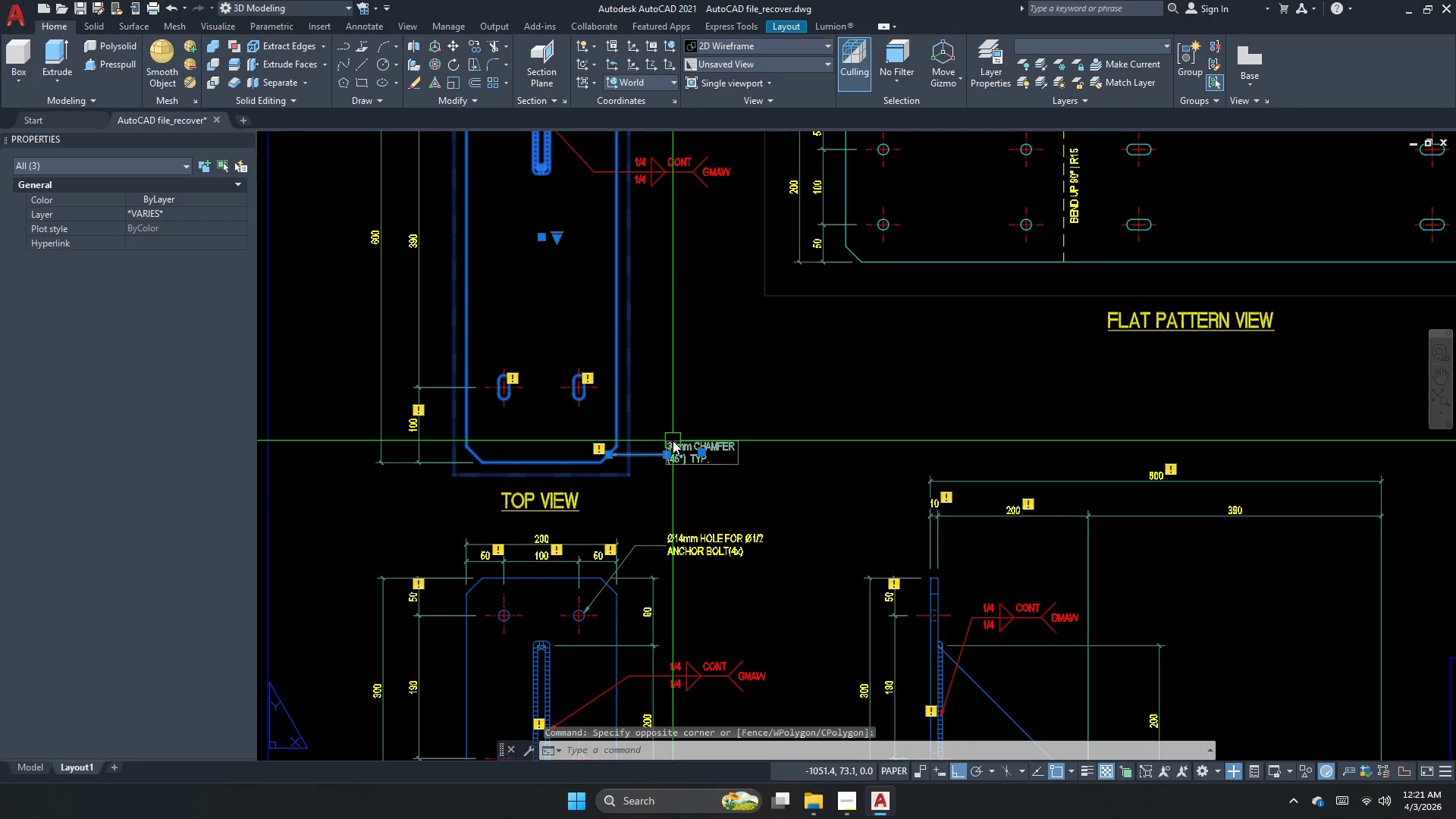 
key(Escape)
 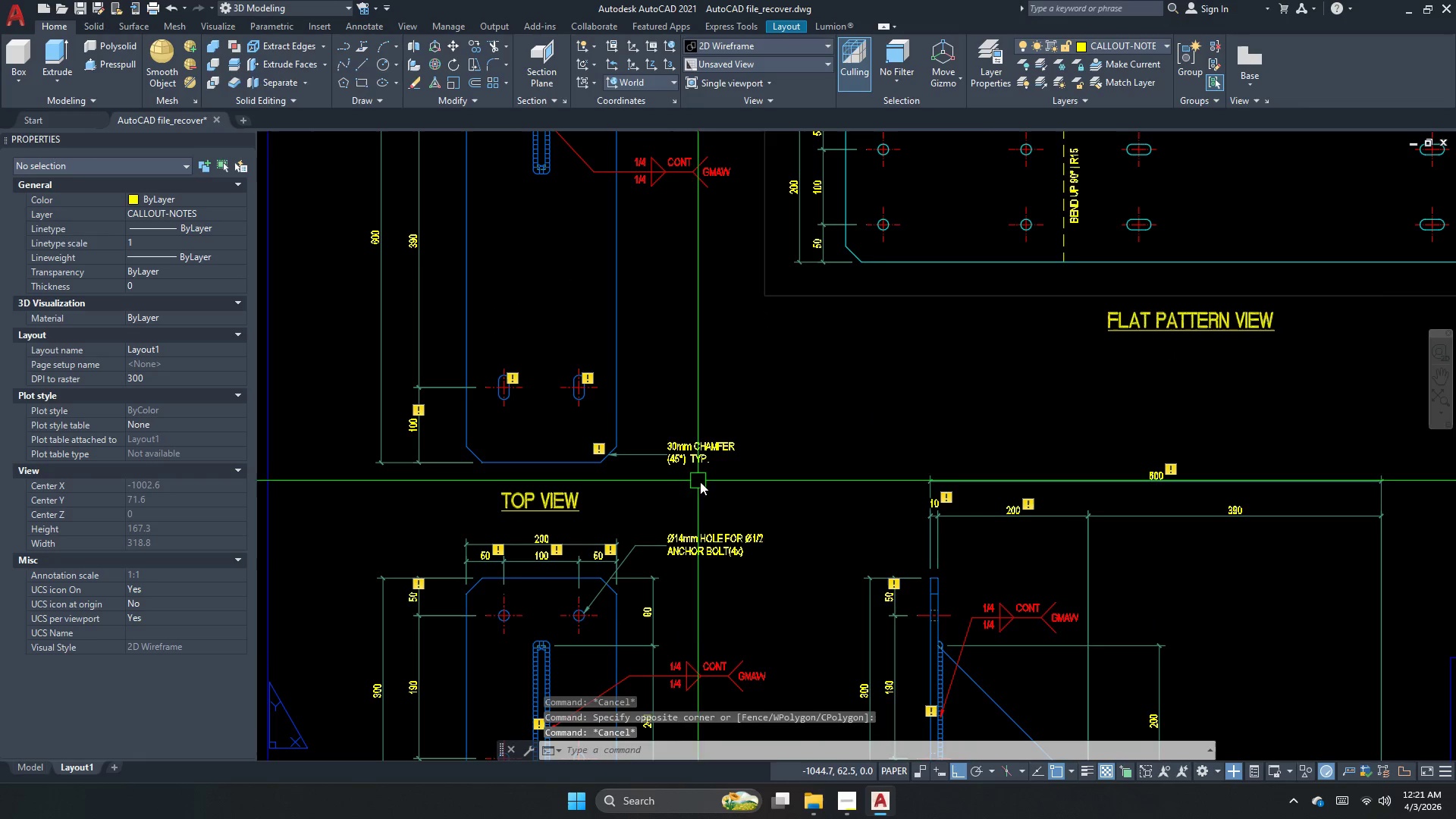 
left_click_drag(start_coordinate=[700, 483], to_coordinate=[700, 479])
 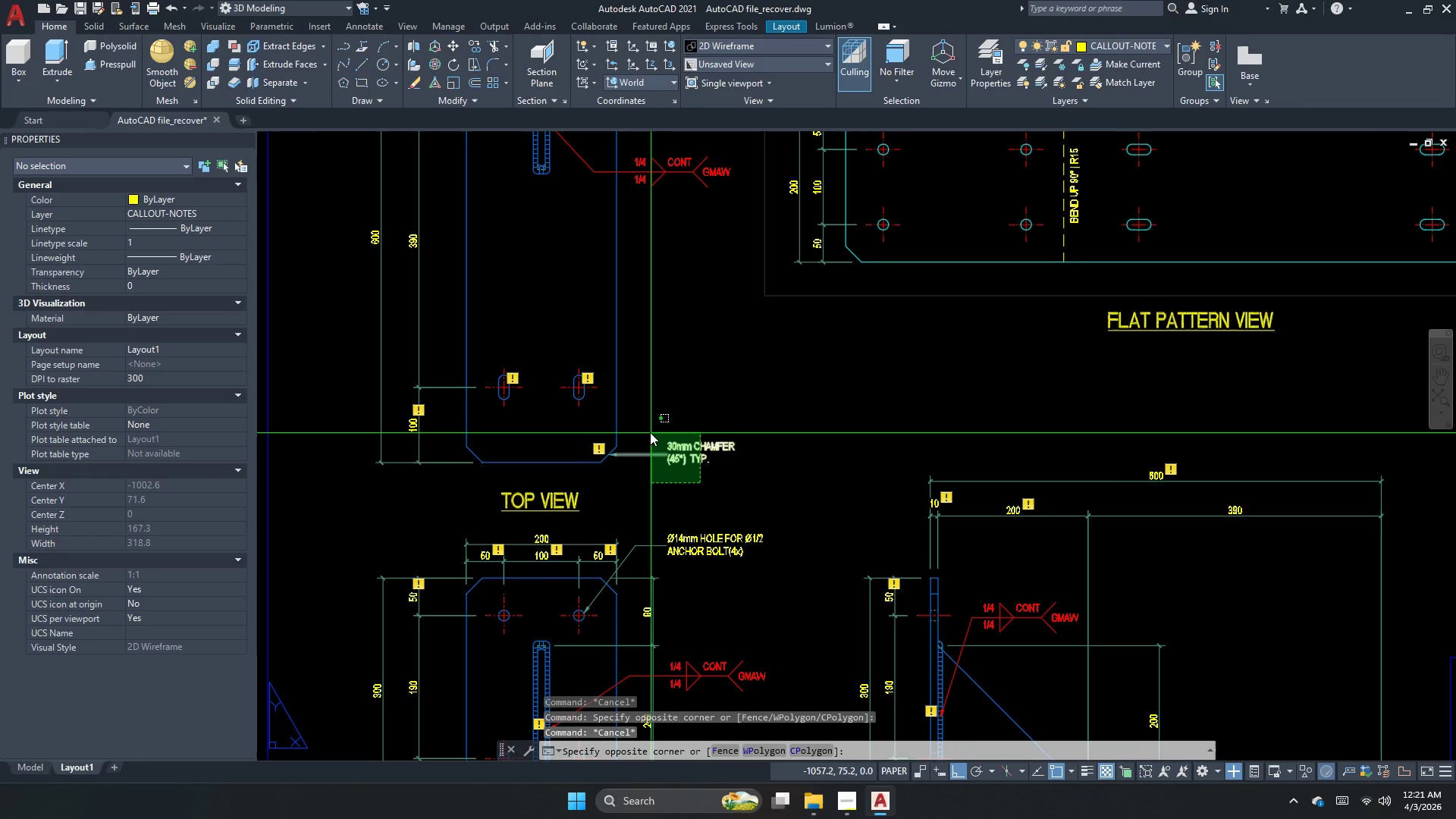 
left_click_drag(start_coordinate=[644, 431], to_coordinate=[502, 244])
 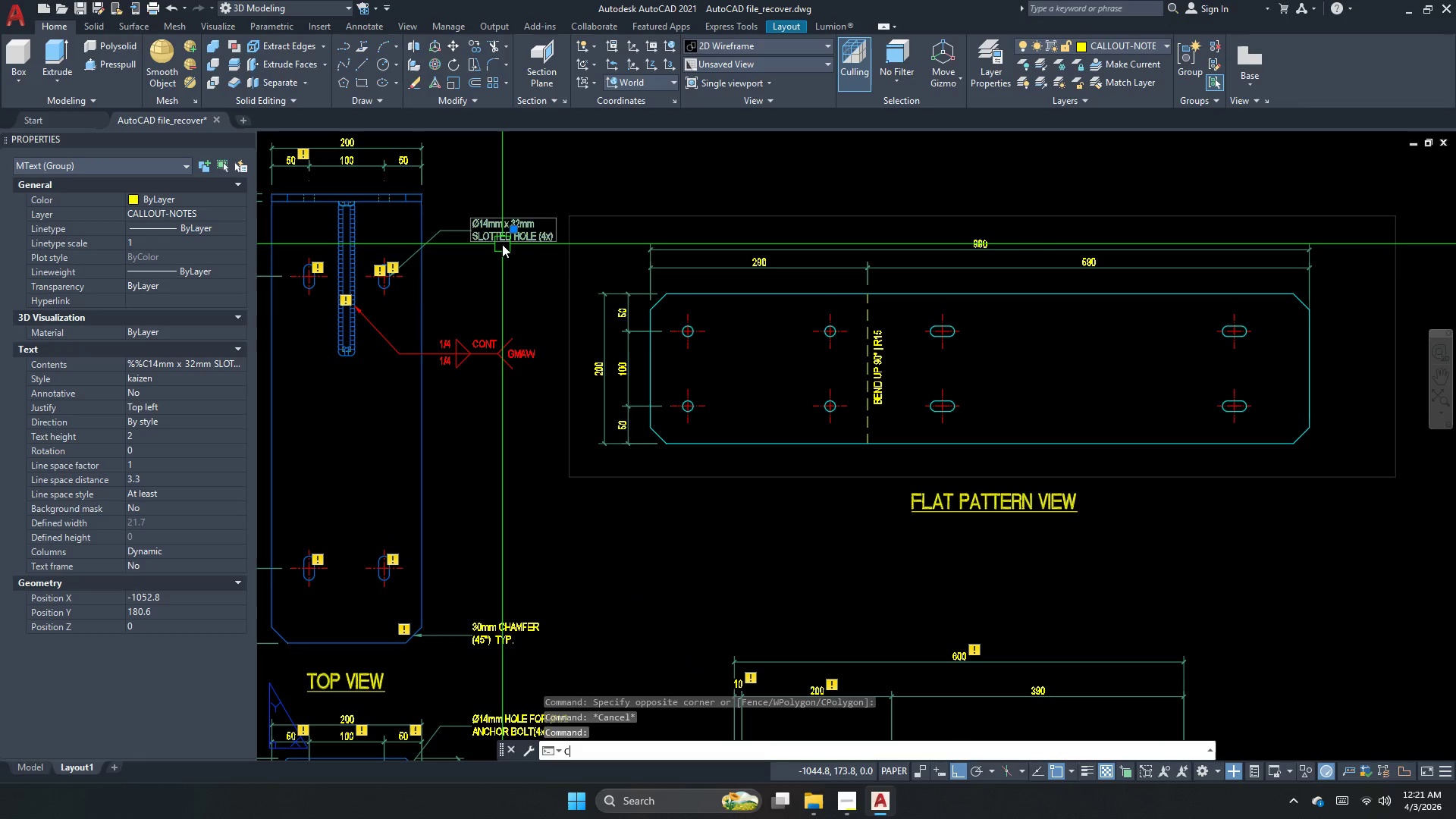 
scroll: coordinate [564, 455], scroll_direction: down, amount: 1.0
 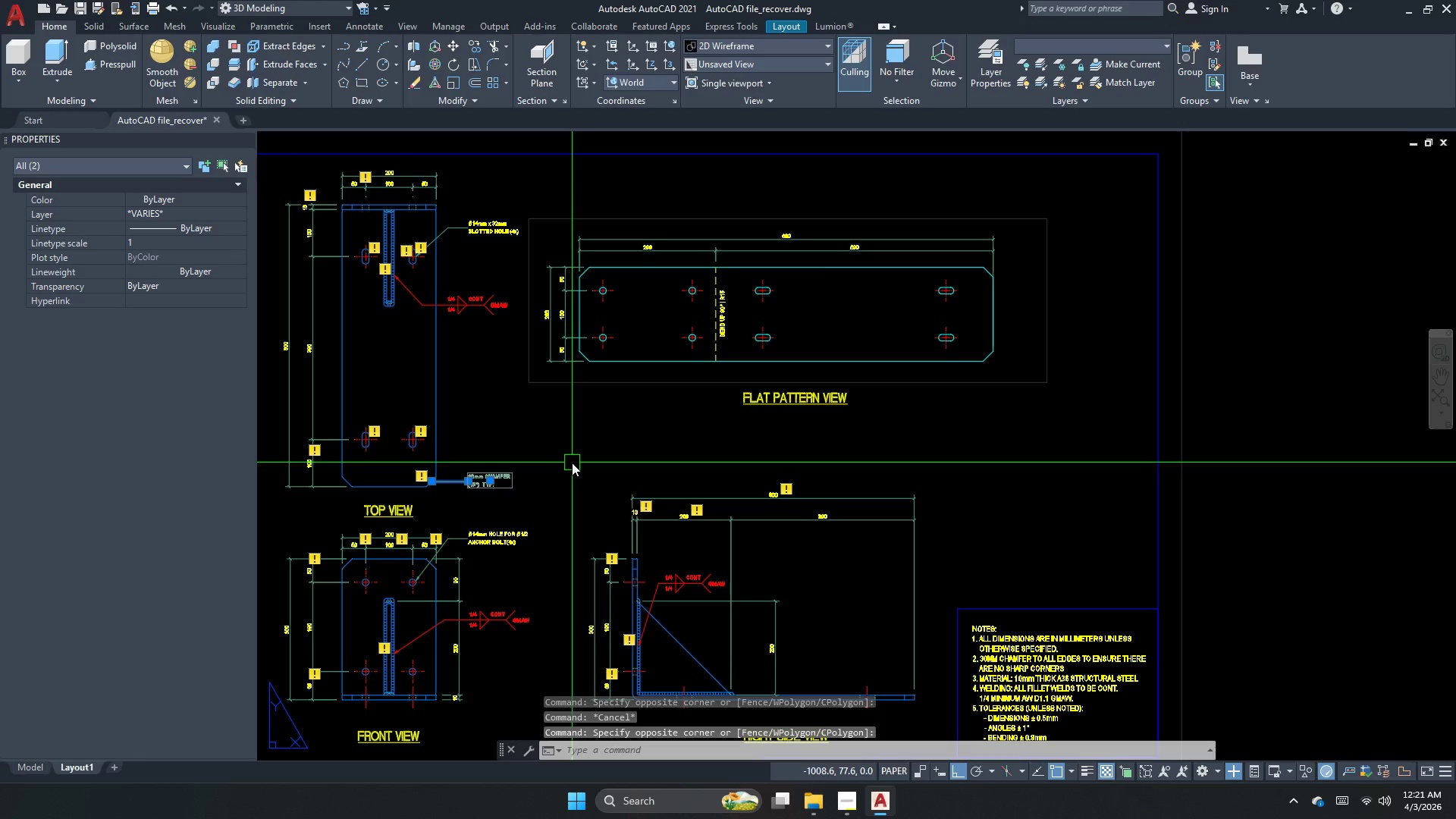 
key(Escape)
 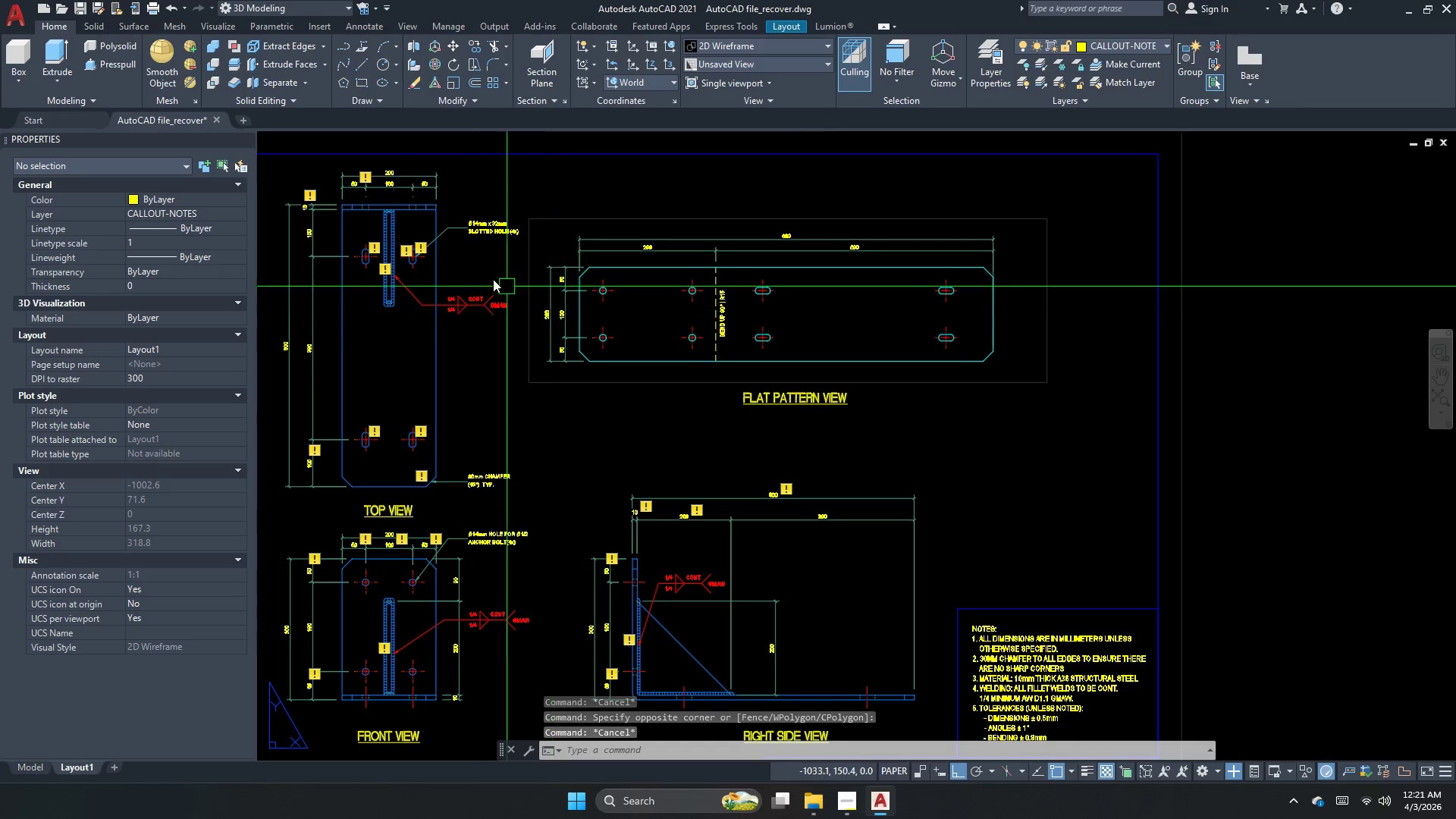 
left_click([502, 244])
 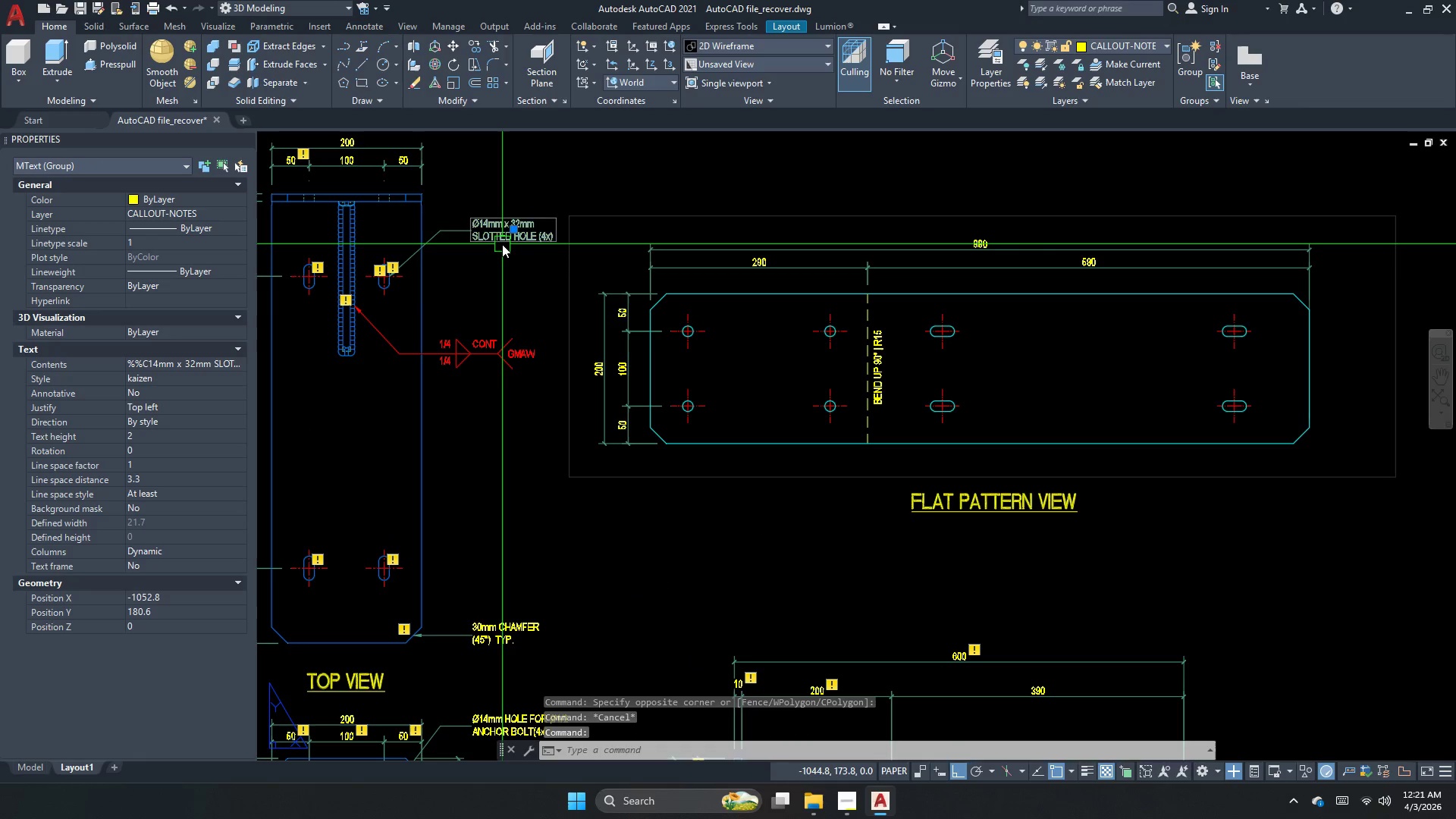 
scroll: coordinate [458, 228], scroll_direction: up, amount: 1.0
 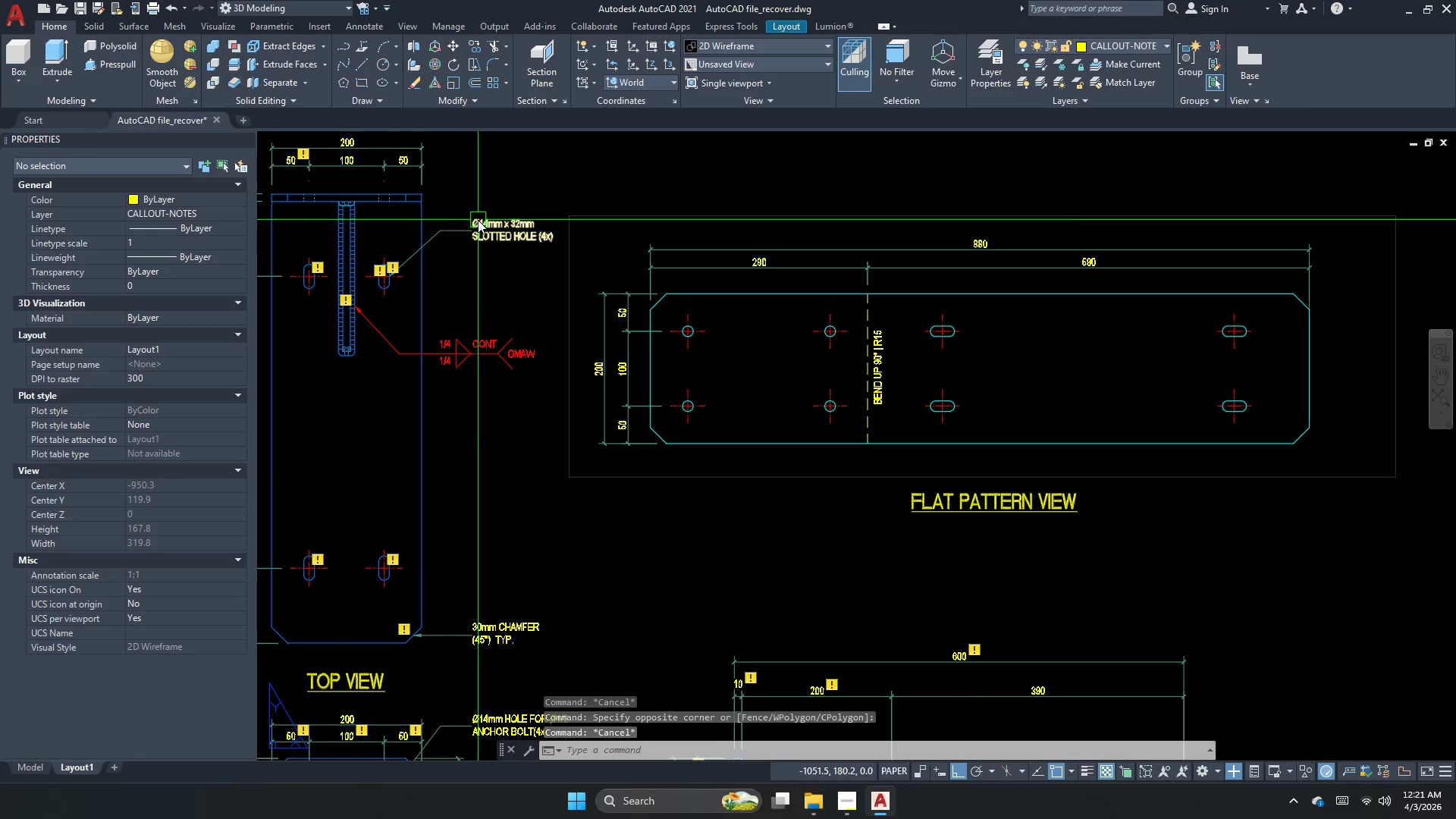 
type(co )
 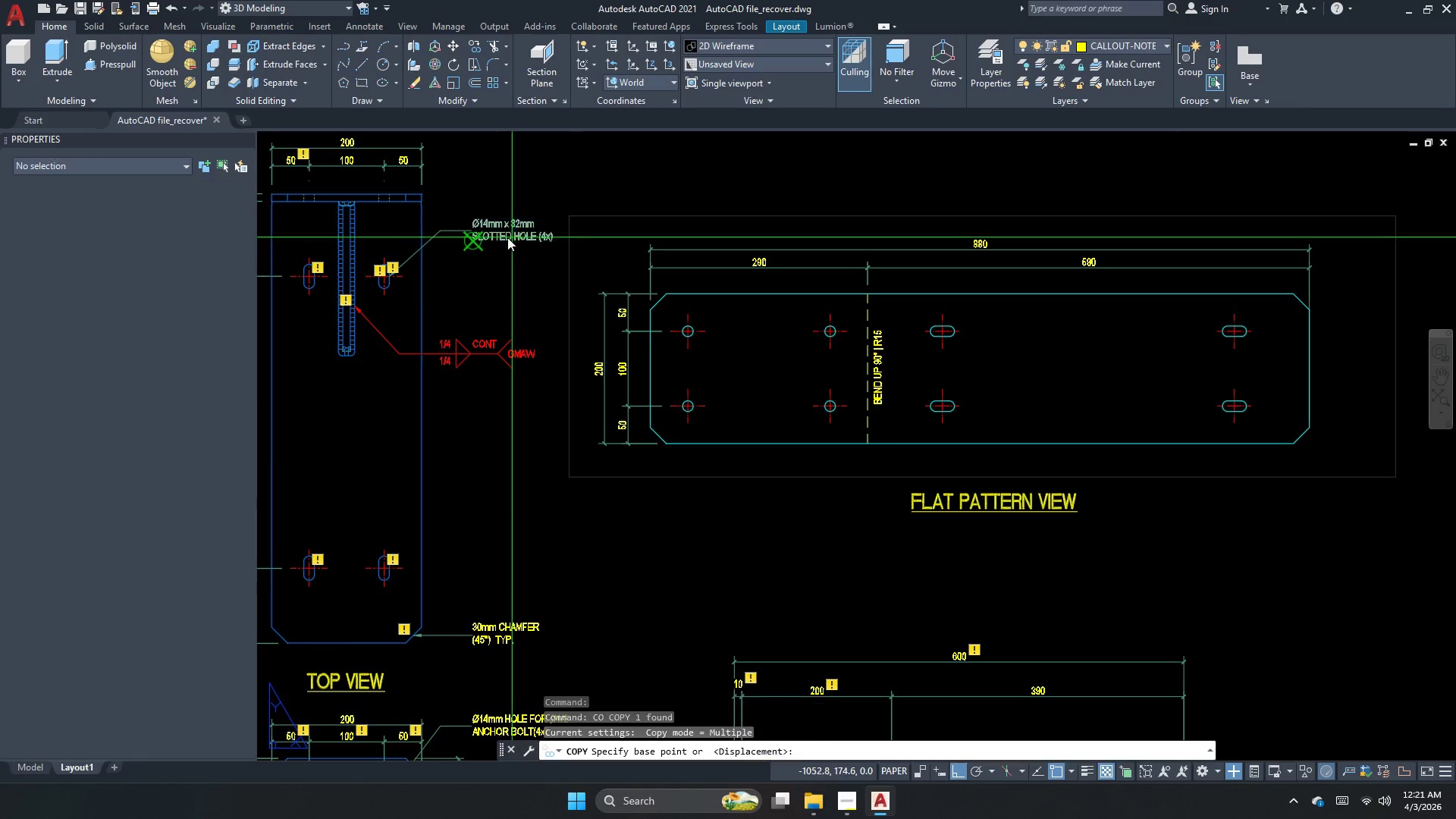 
left_click_drag(start_coordinate=[507, 237], to_coordinate=[507, 246])
 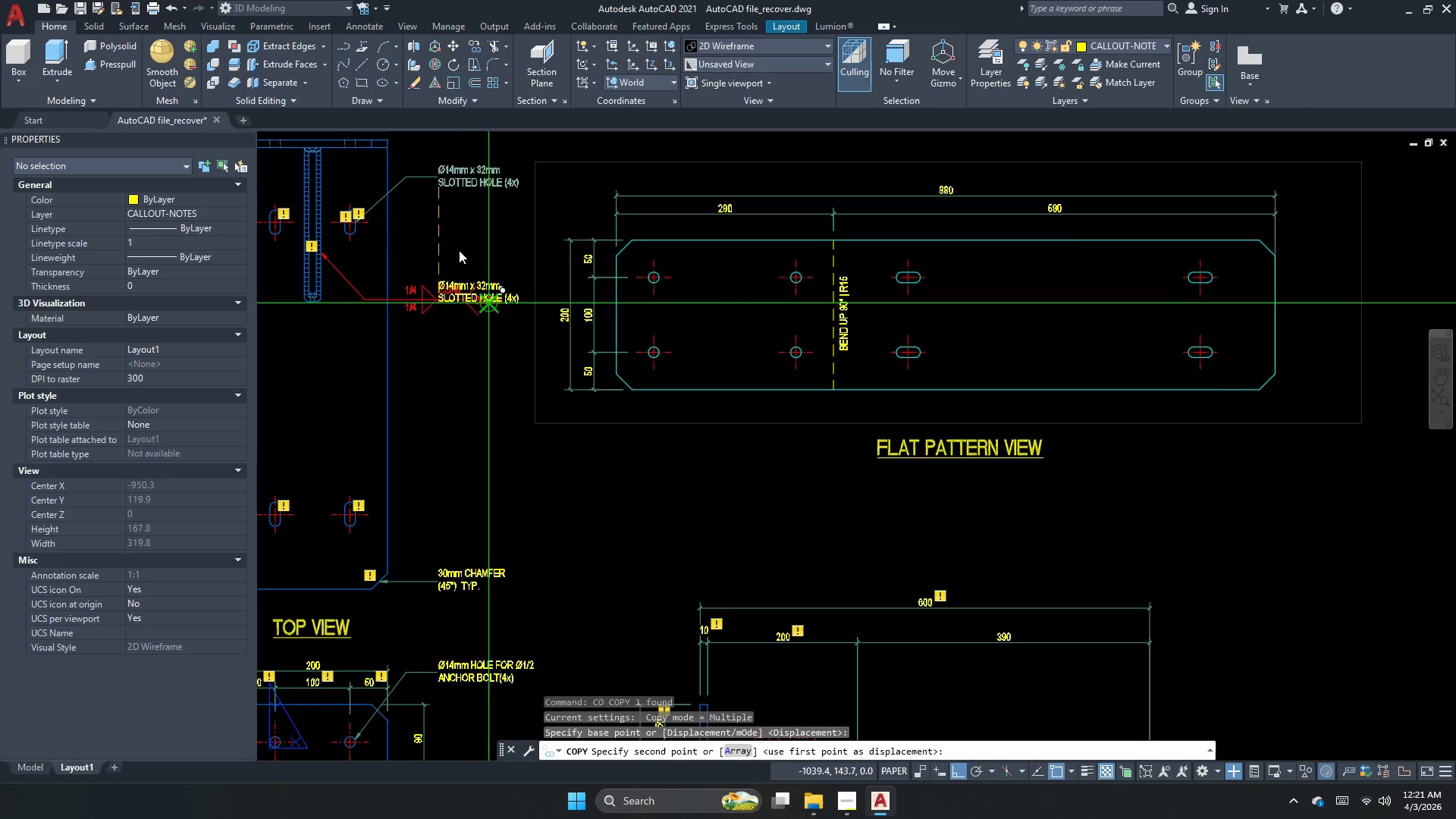 
key(F8)
 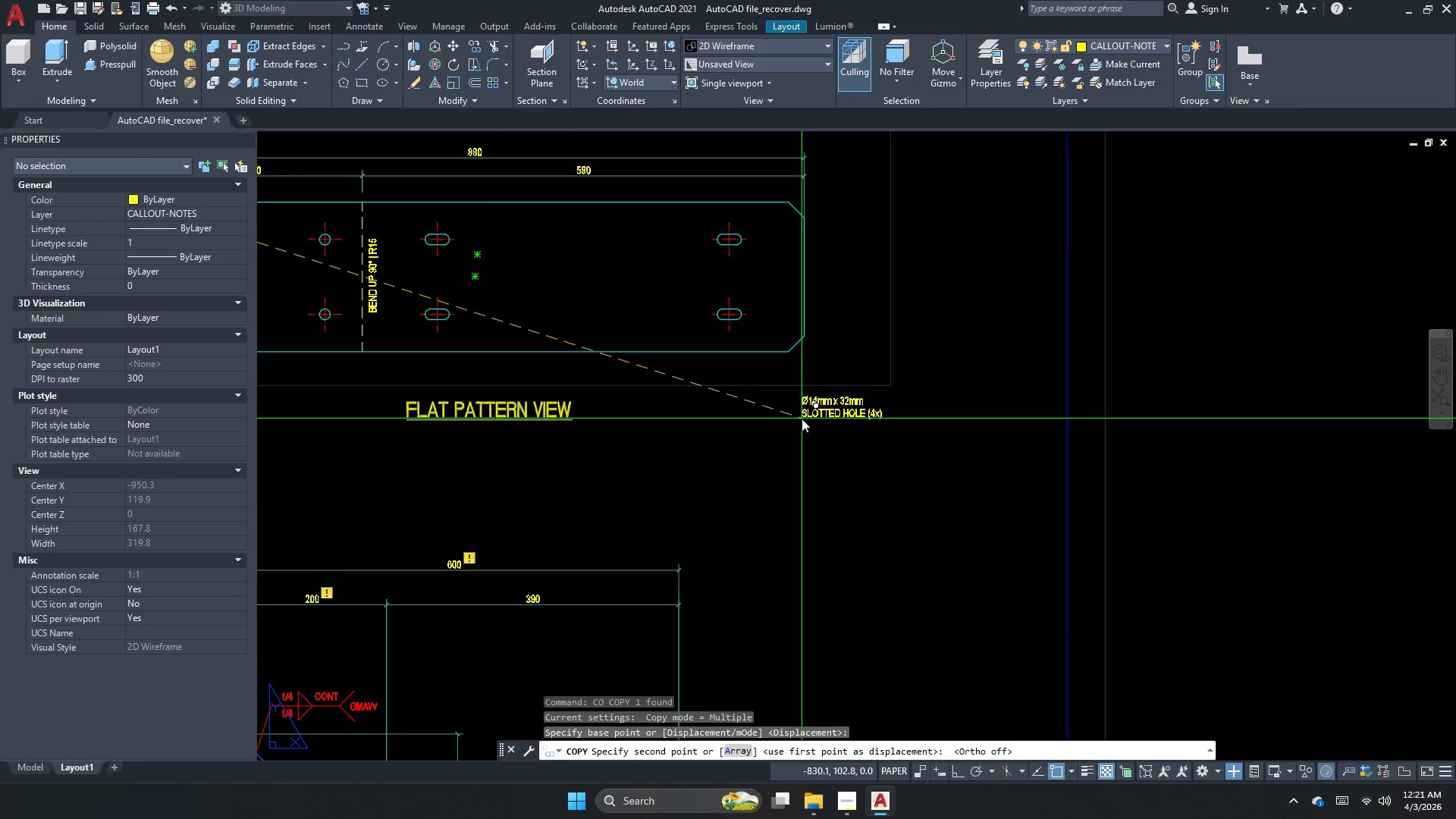 
left_click([805, 424])
 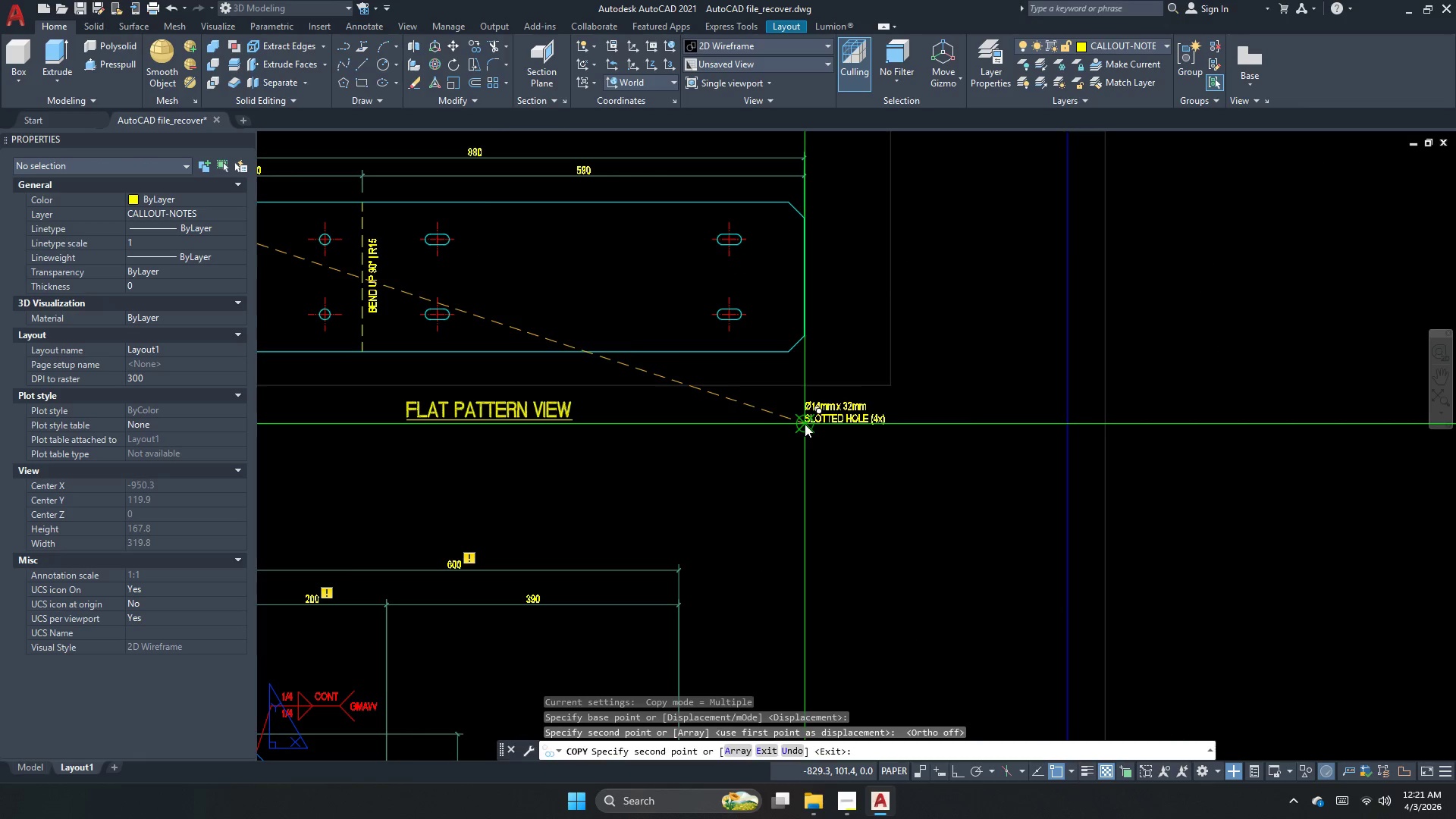 
key(Escape)
key(Escape)
type(le)
 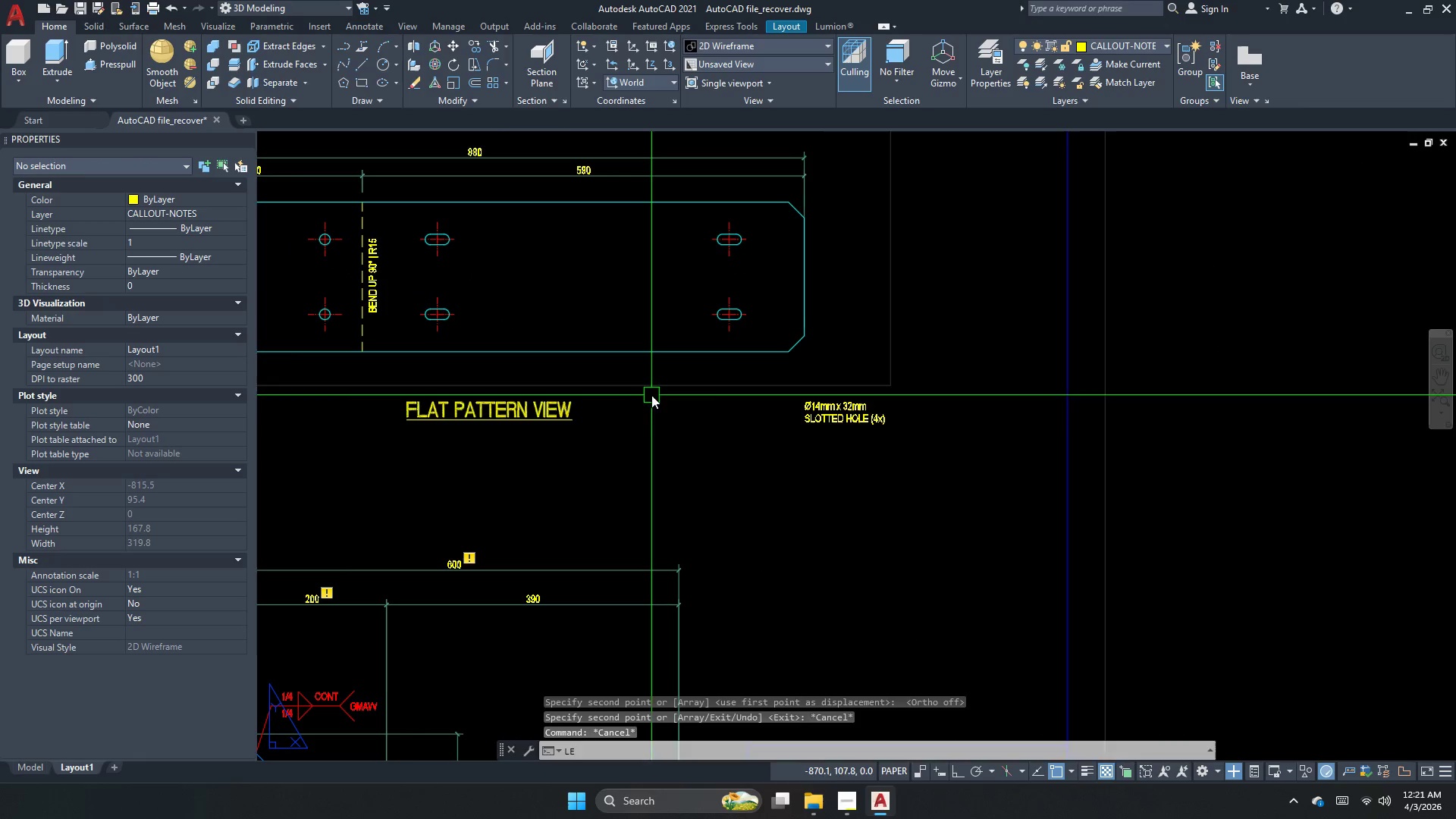 
key(Space)
 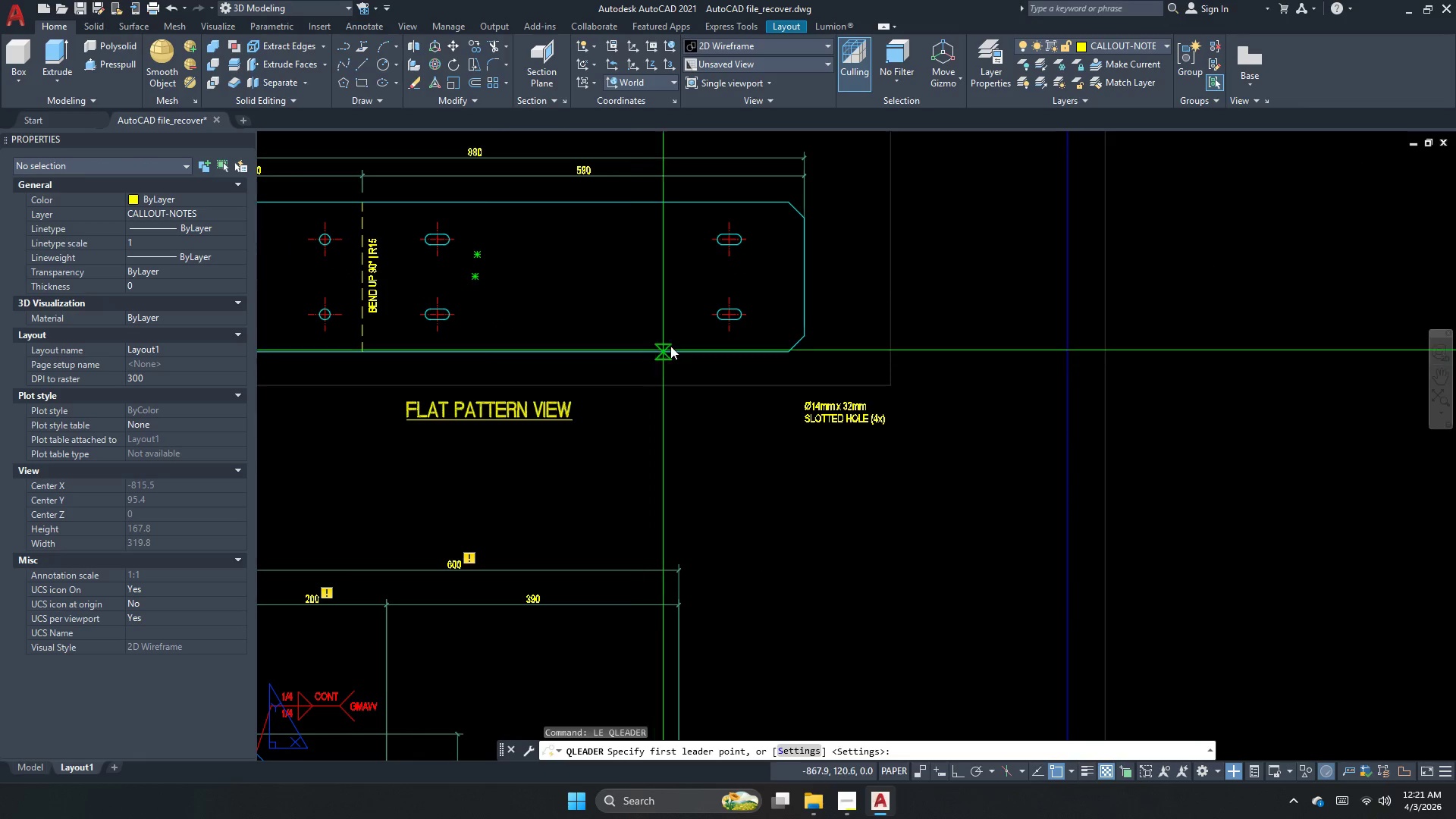 
scroll: coordinate [675, 342], scroll_direction: up, amount: 1.0
 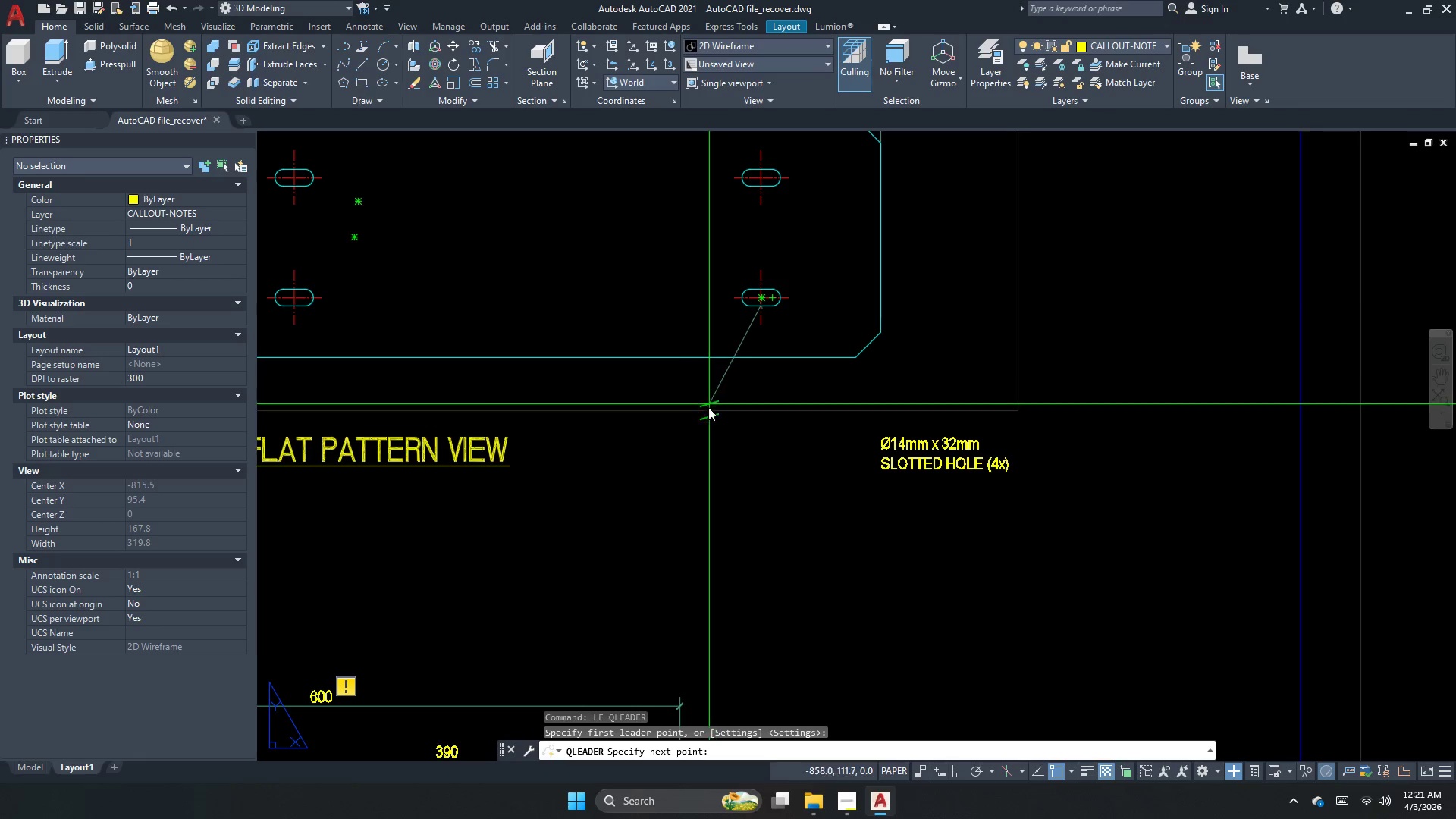 
key(F8)
 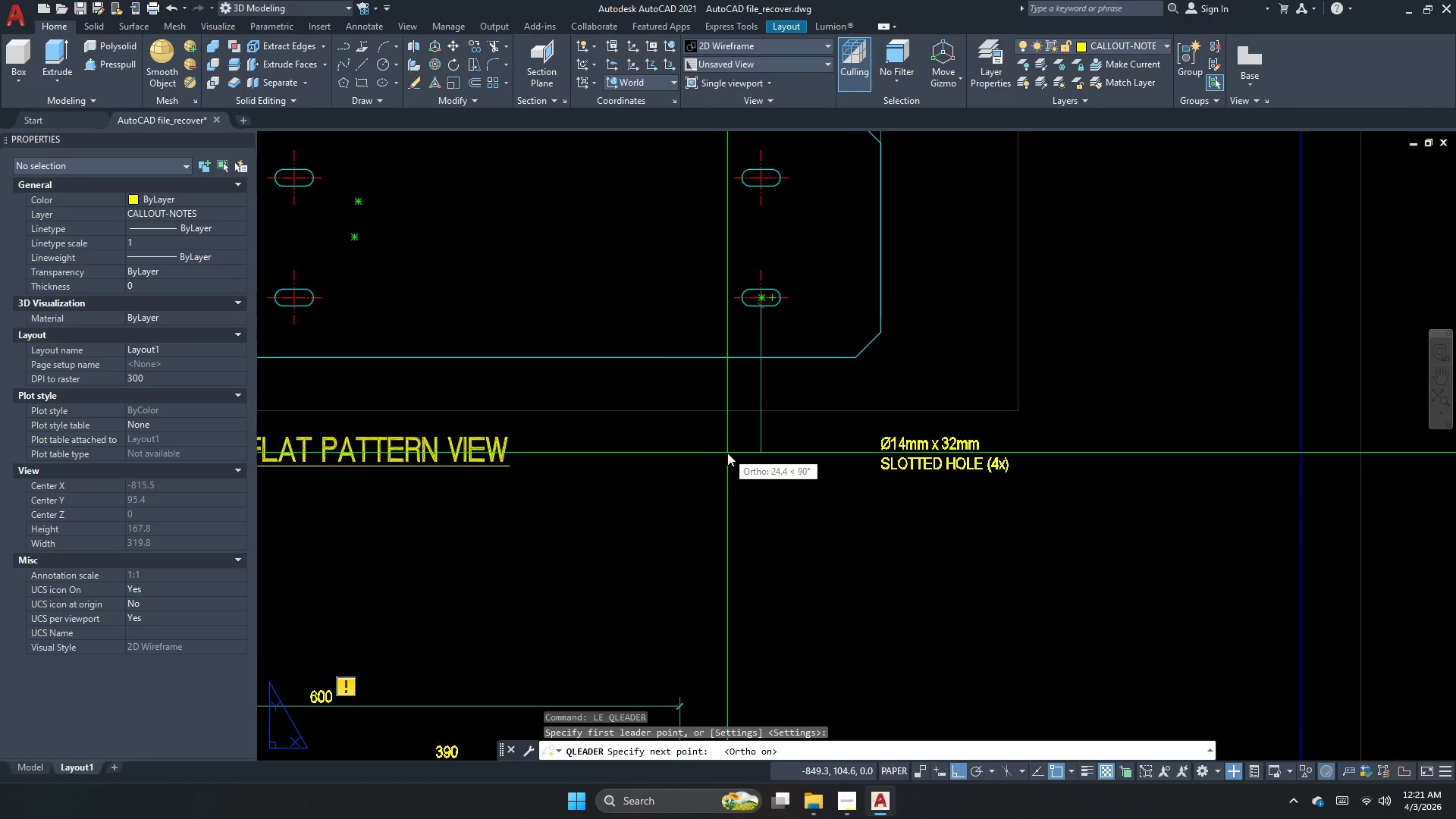 
left_click([727, 453])
 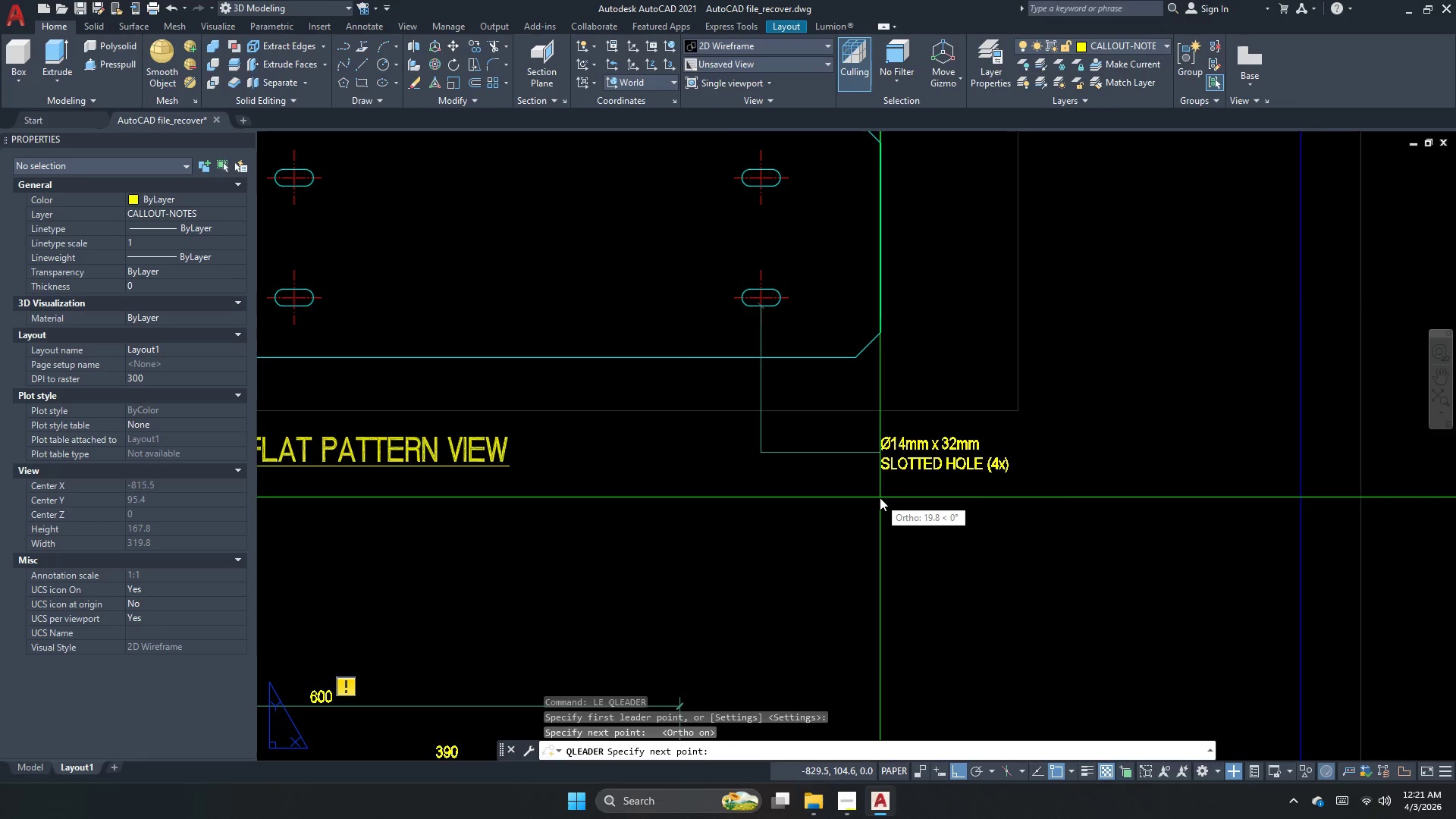 
left_click([880, 497])
 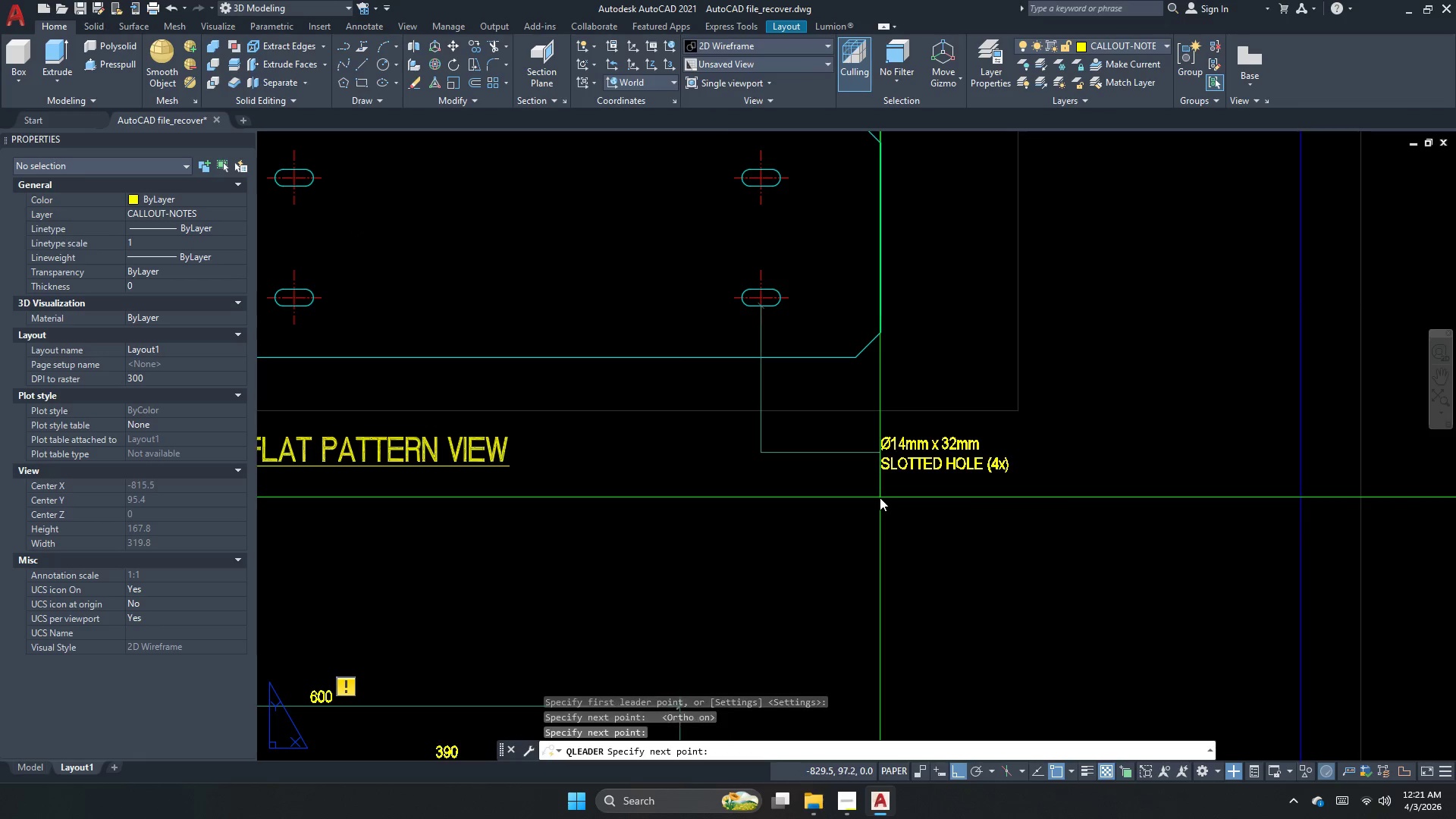 
key(Escape)
 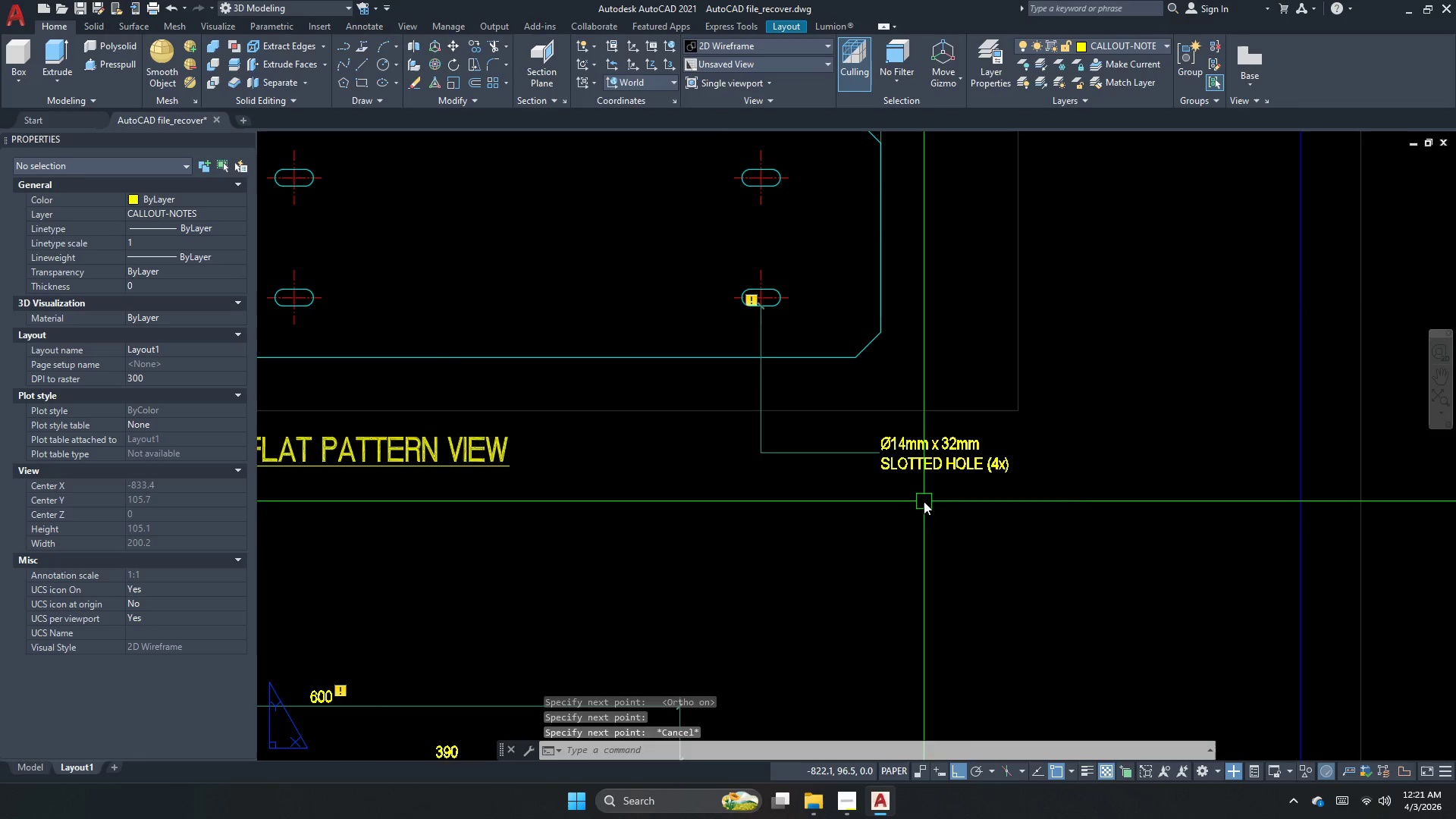 
type(ma)
 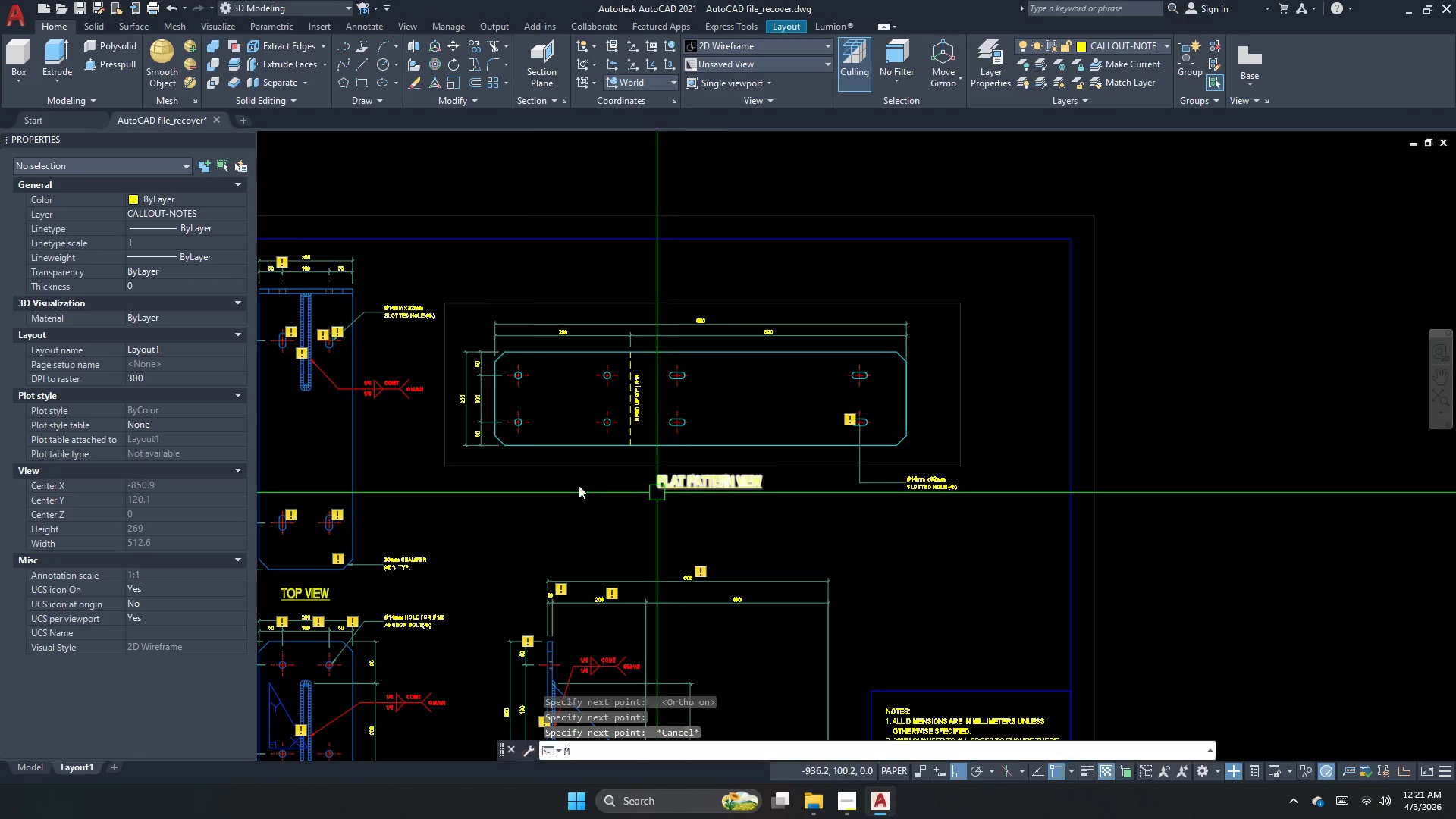 
scroll: coordinate [924, 501], scroll_direction: down, amount: 2.0
 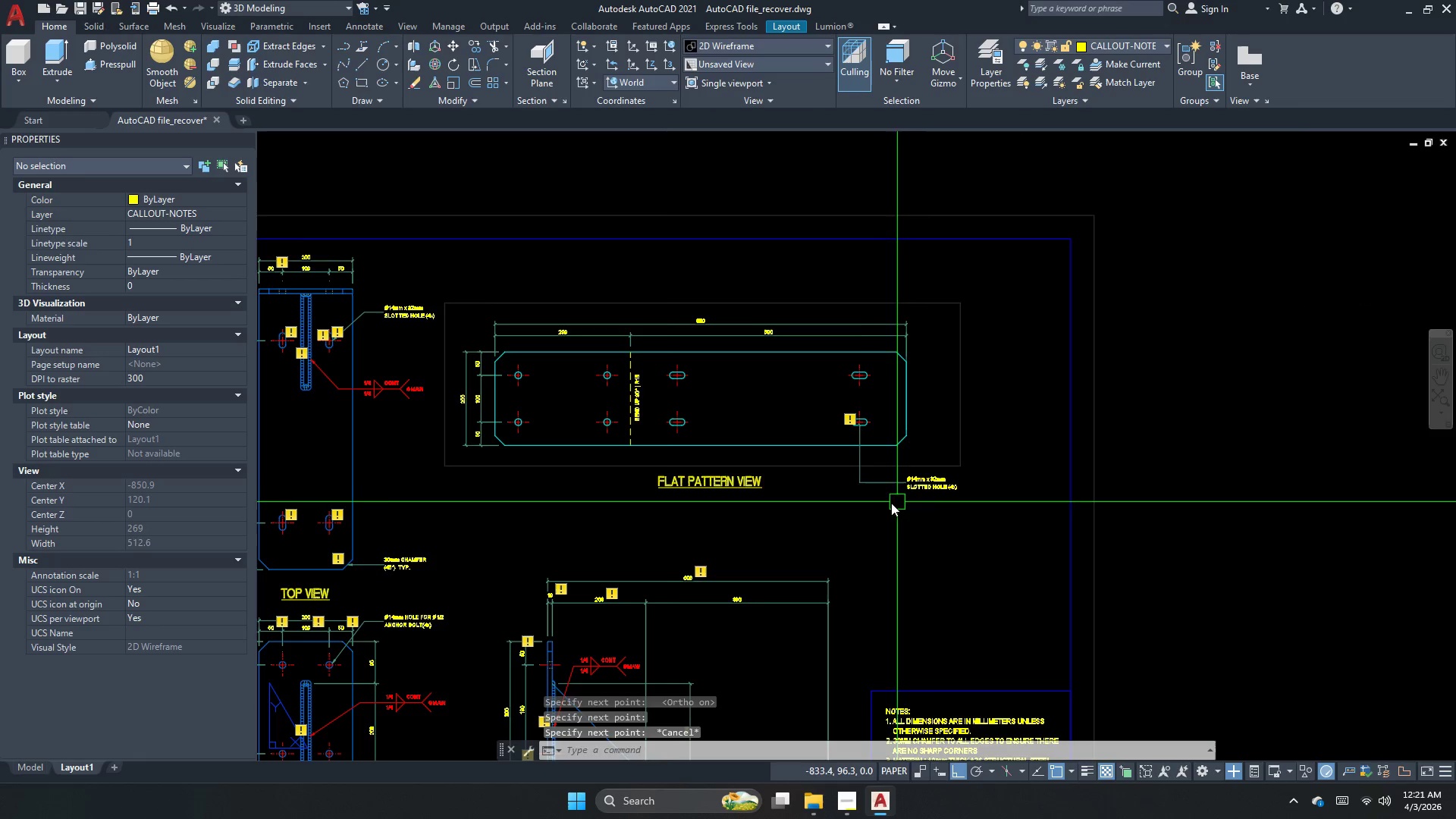 
key(Space)
 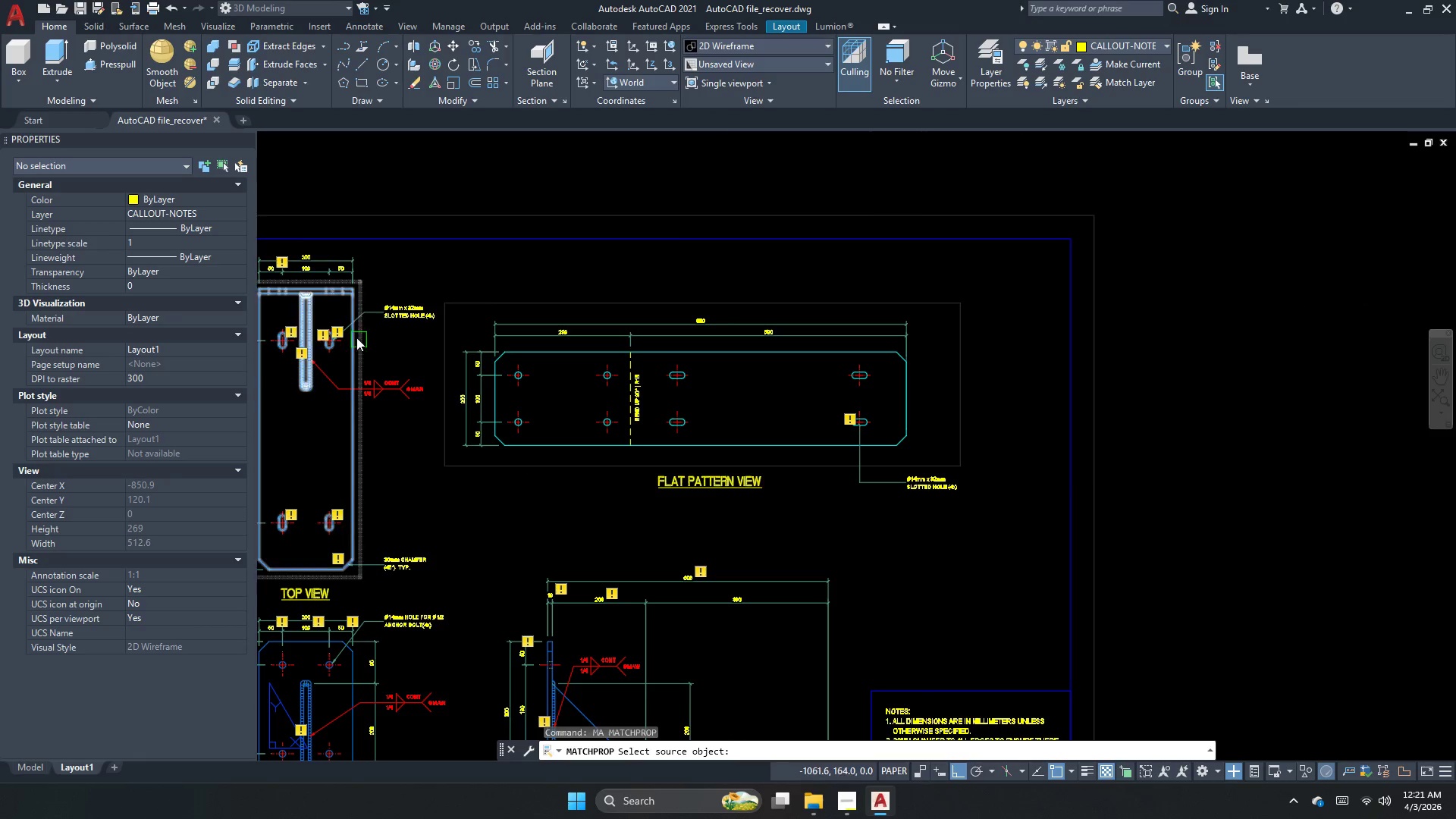 
left_click([362, 313])
 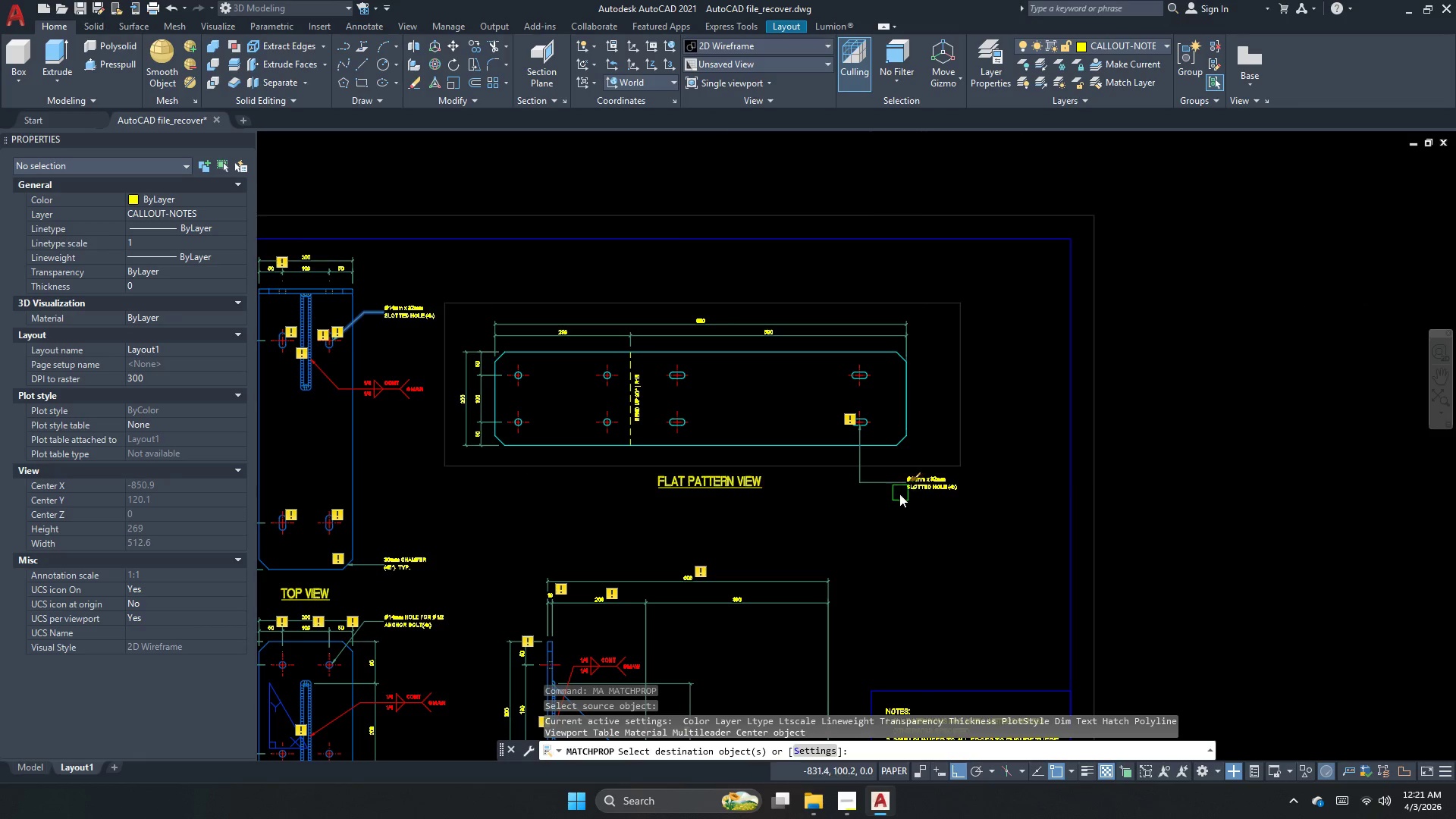 
left_click([897, 483])
 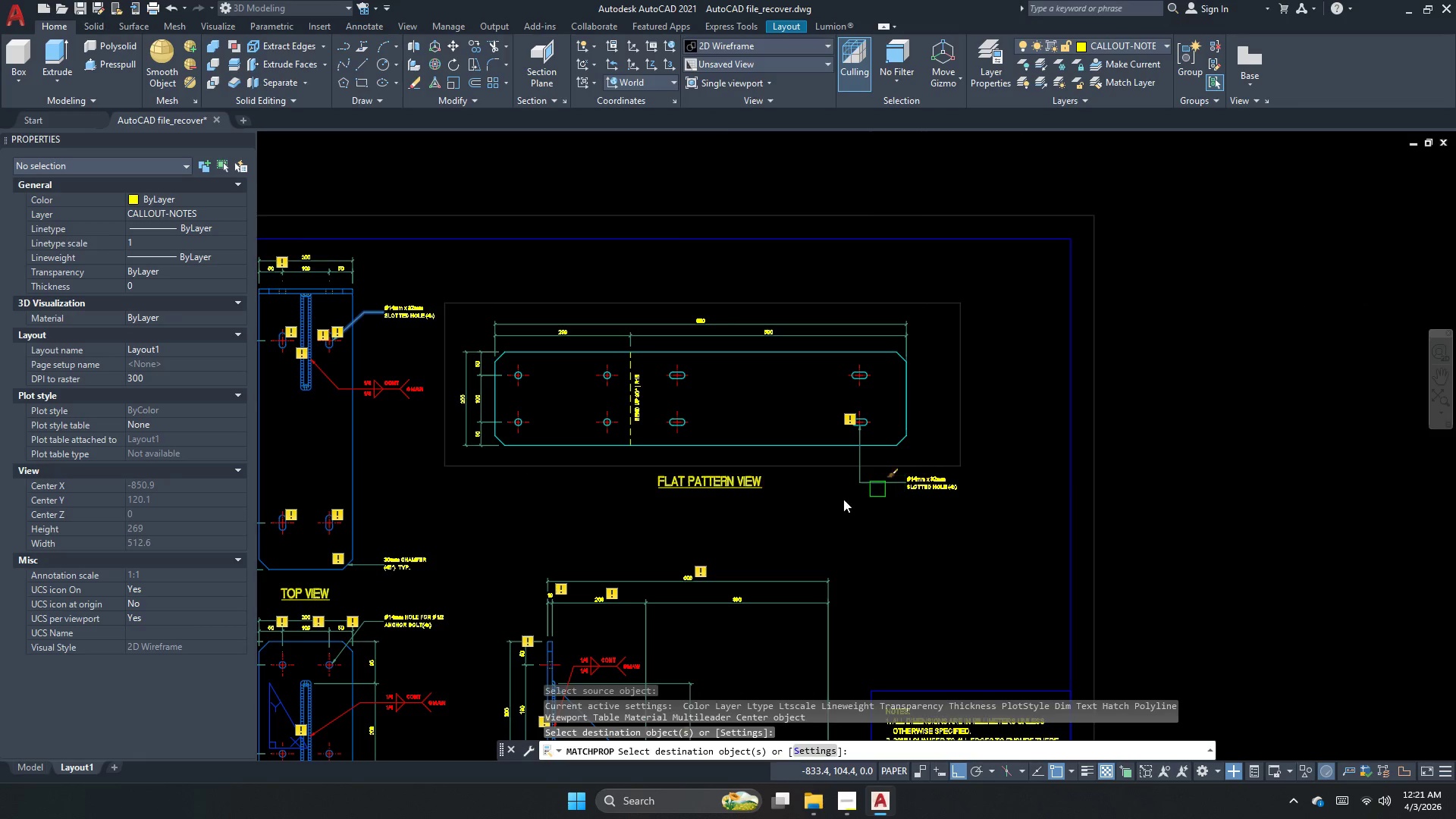 
key(Escape)
 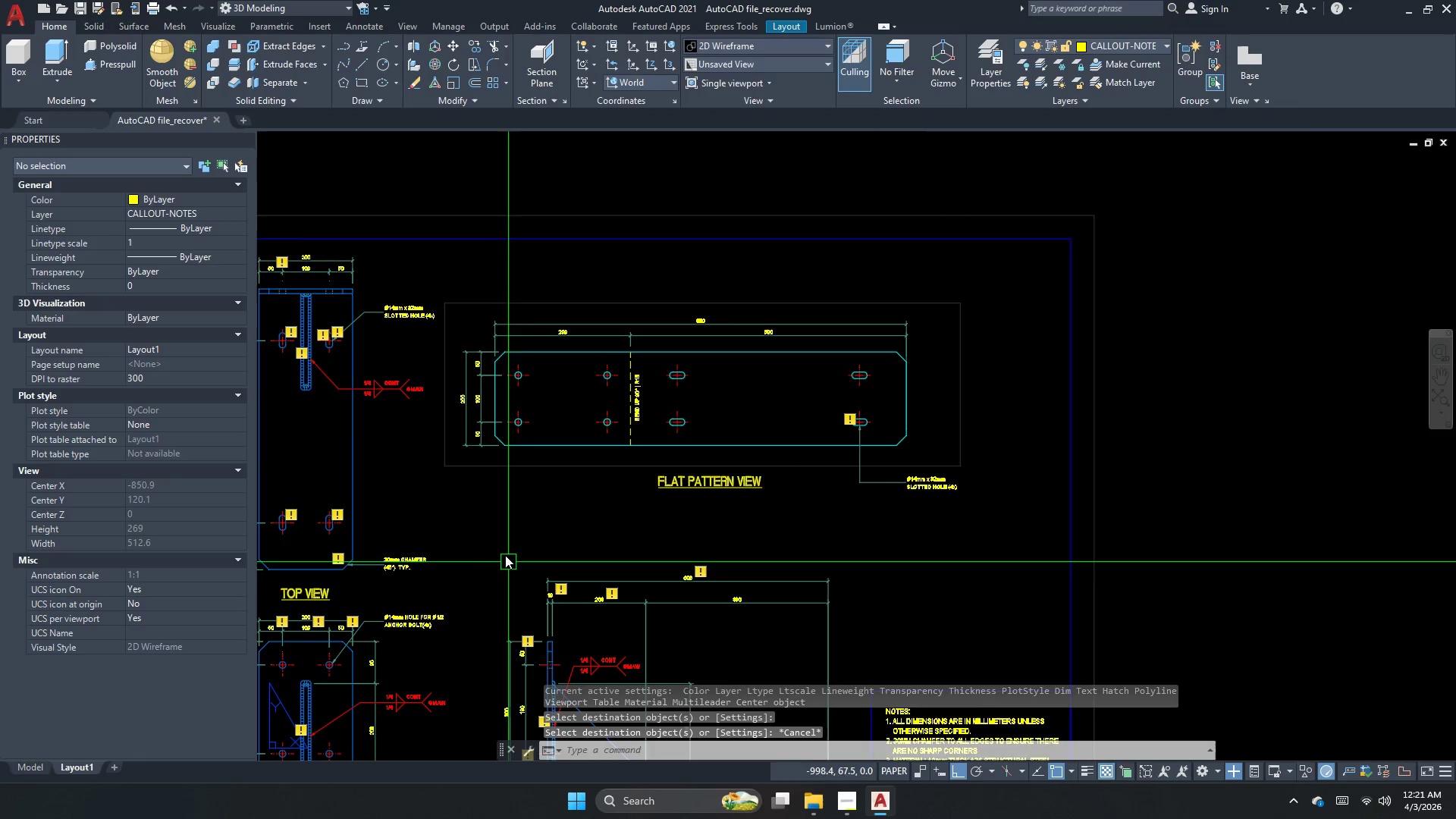 
key(Escape)
 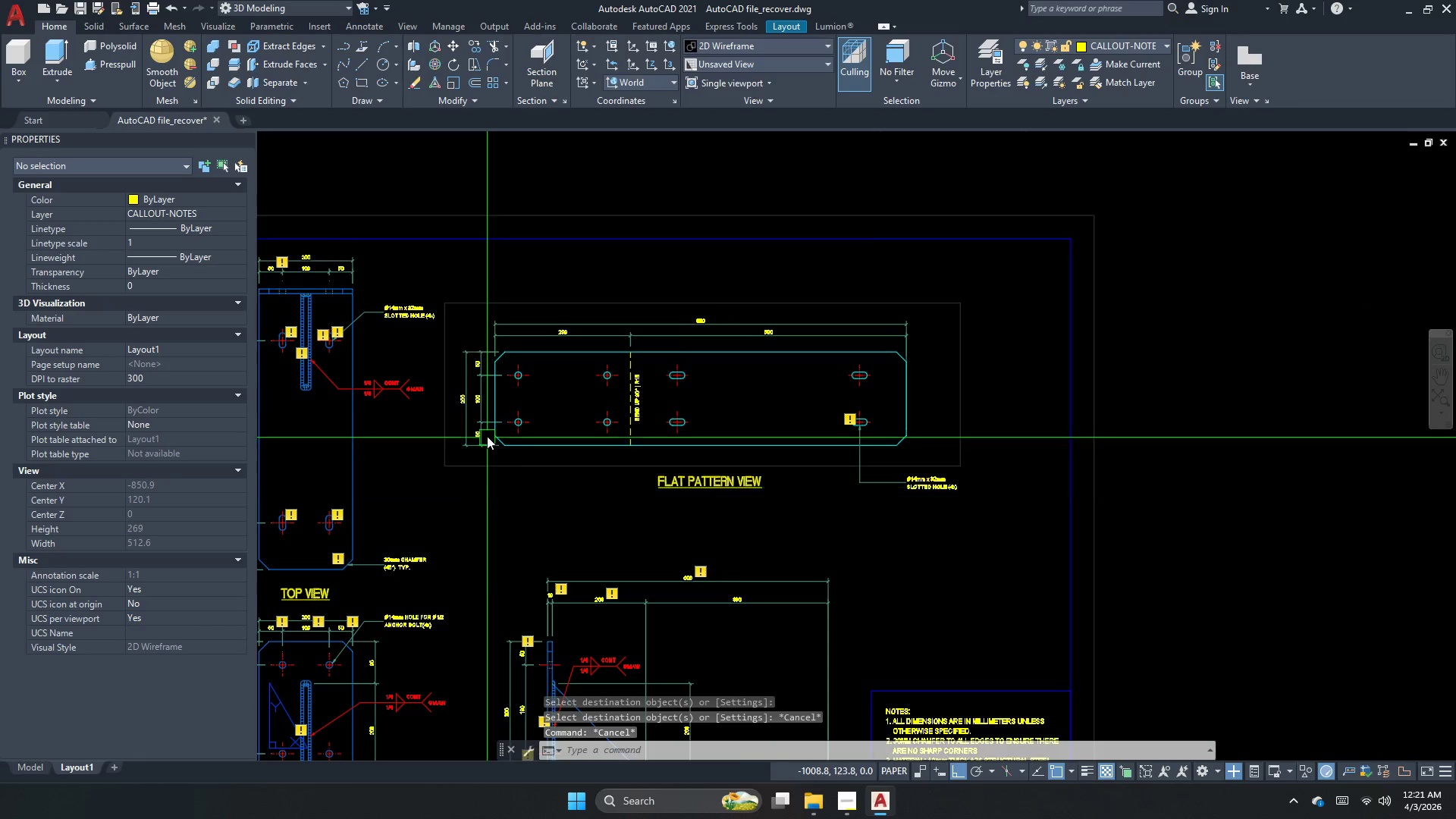 
key(Escape)
 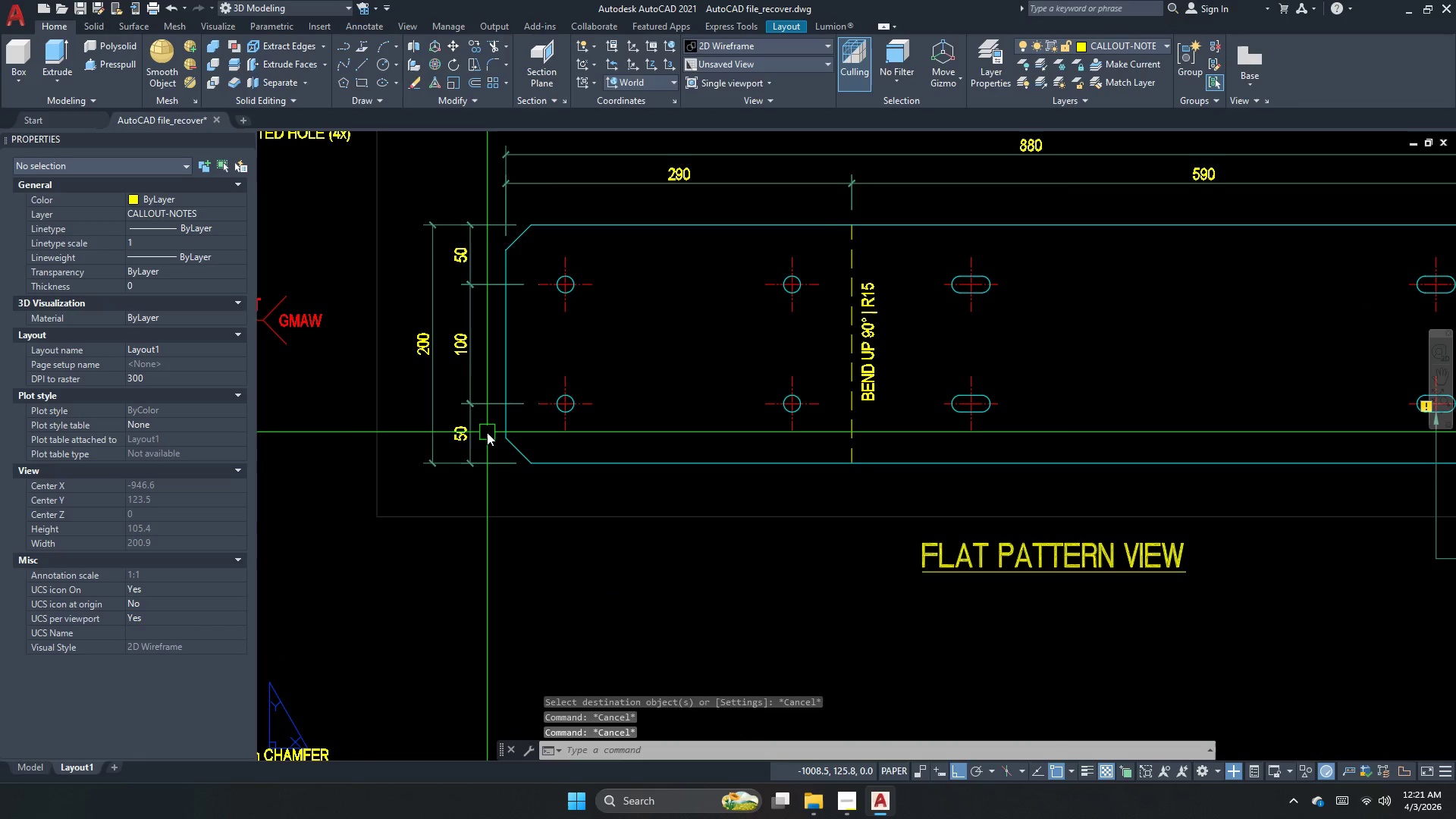 
key(Escape)
 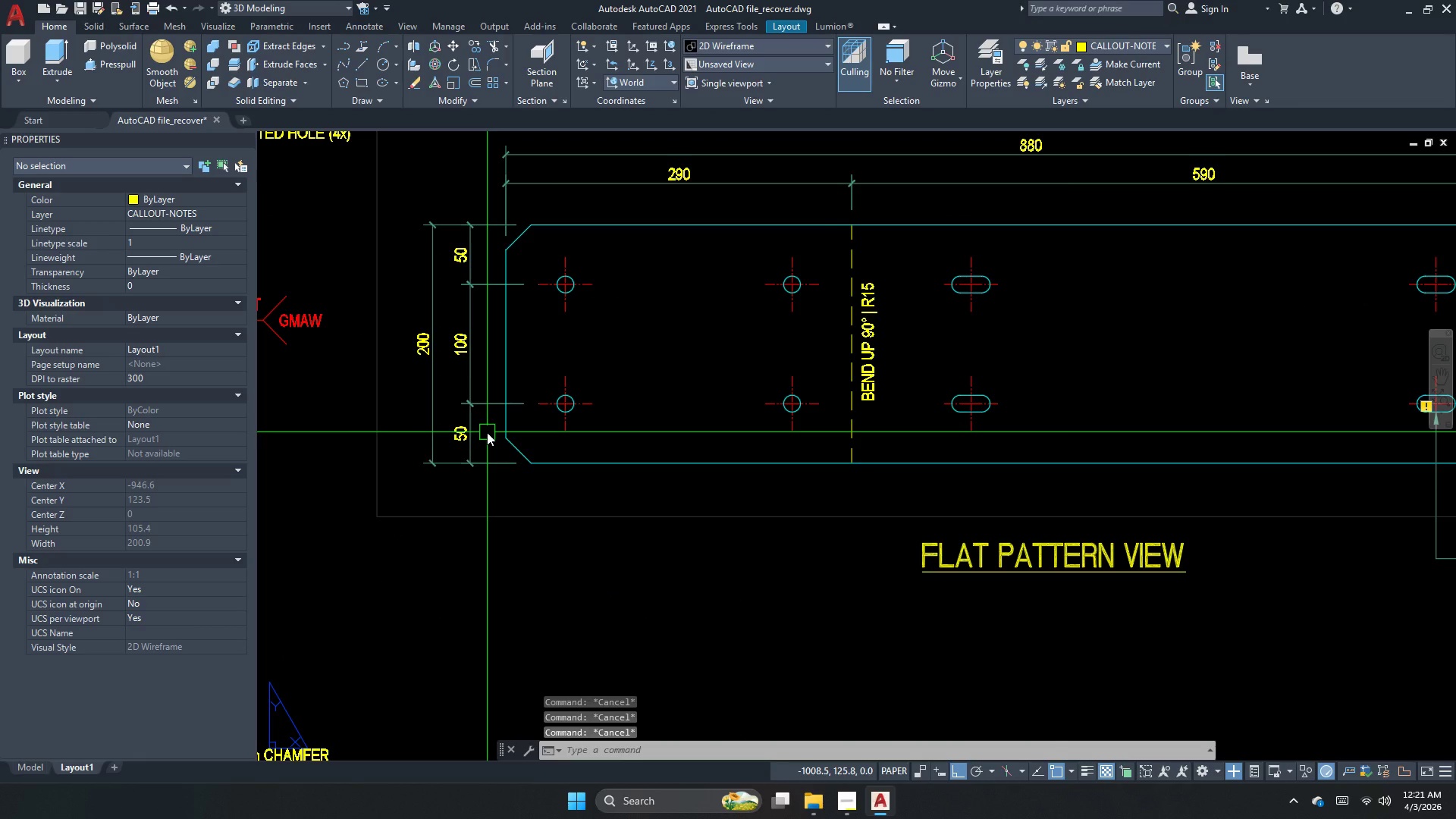 
scroll: coordinate [487, 432], scroll_direction: up, amount: 2.0
 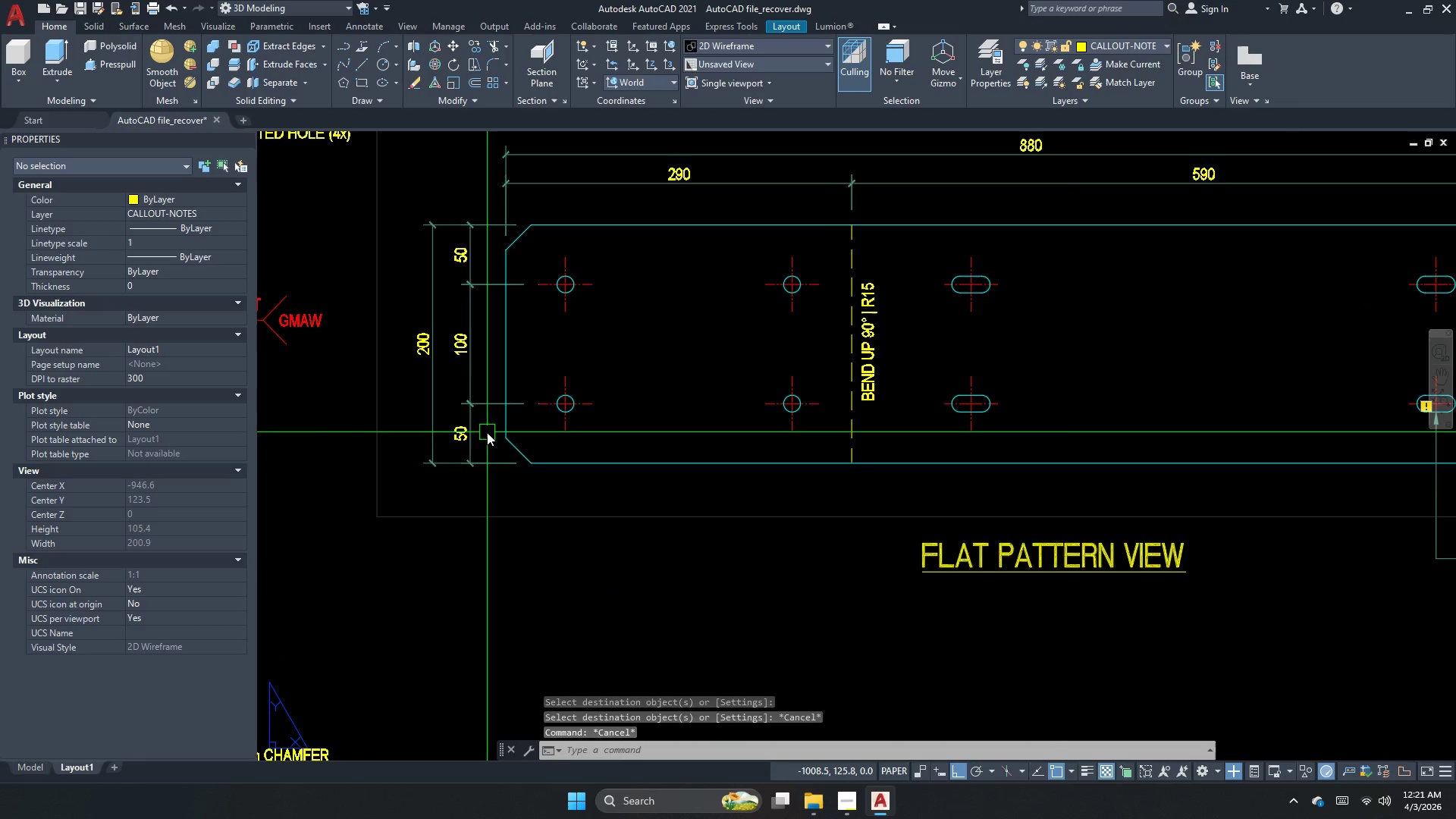 
type(le)
 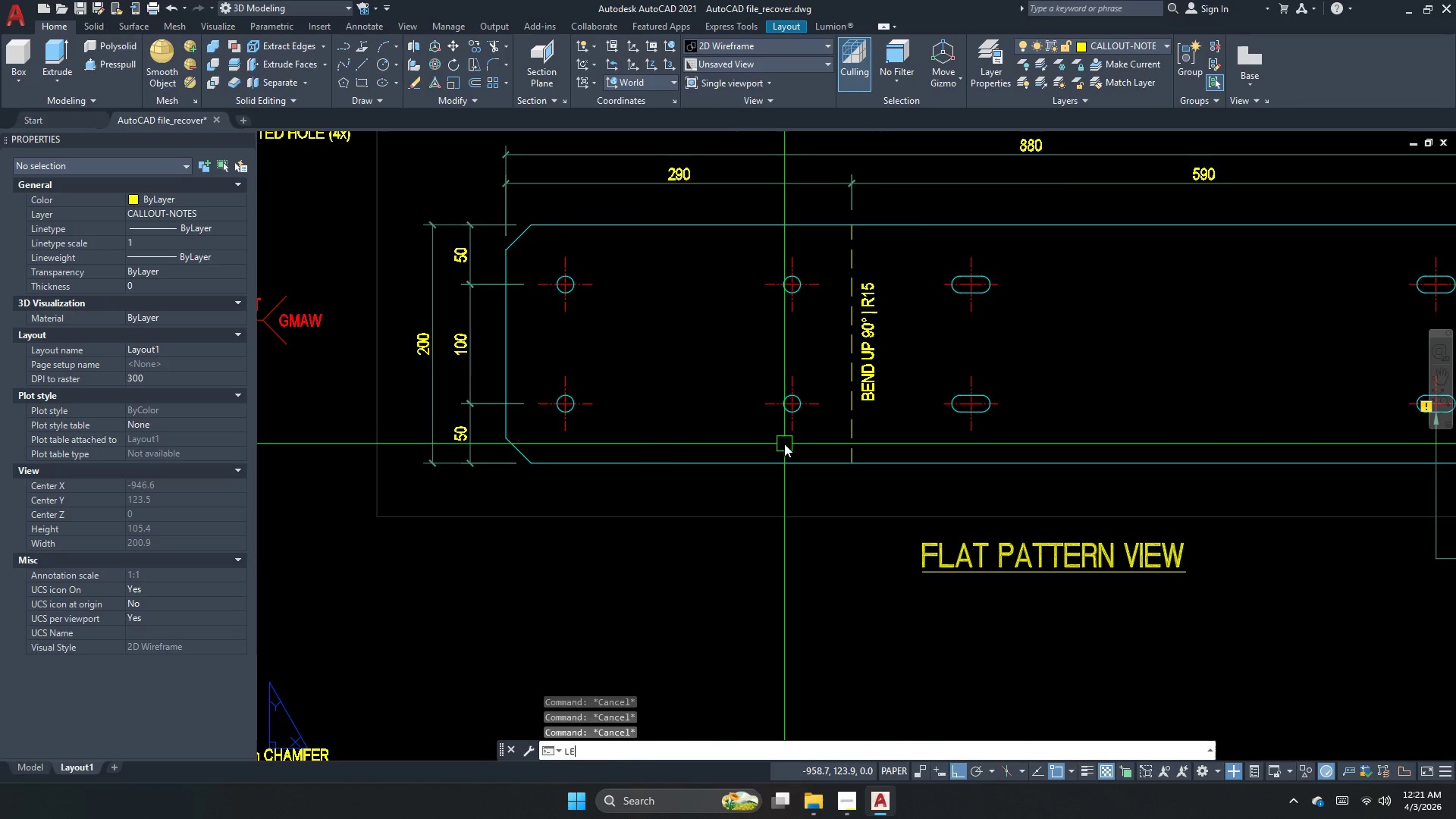 
key(Space)
 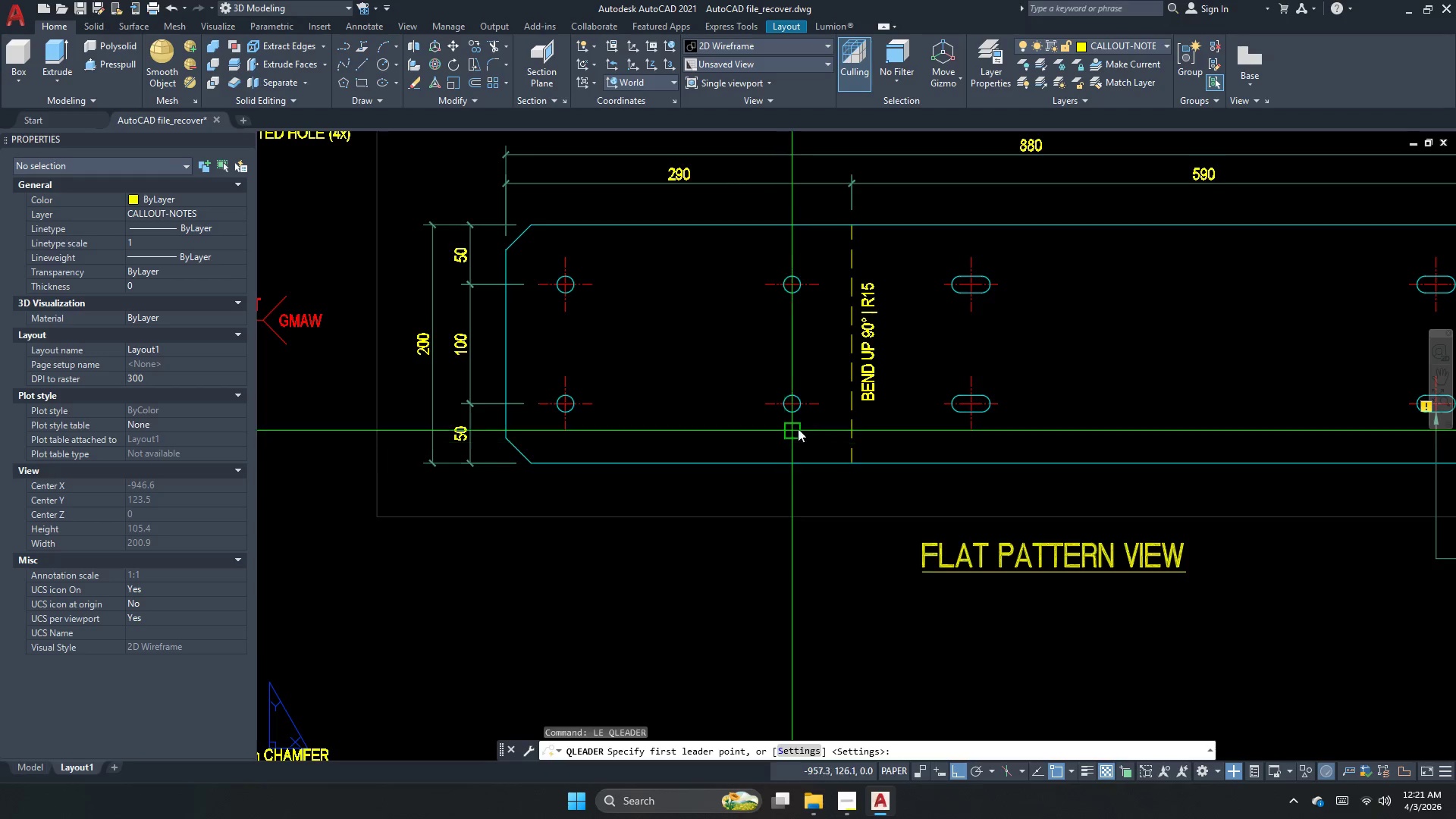 
scroll: coordinate [798, 428], scroll_direction: up, amount: 1.0
 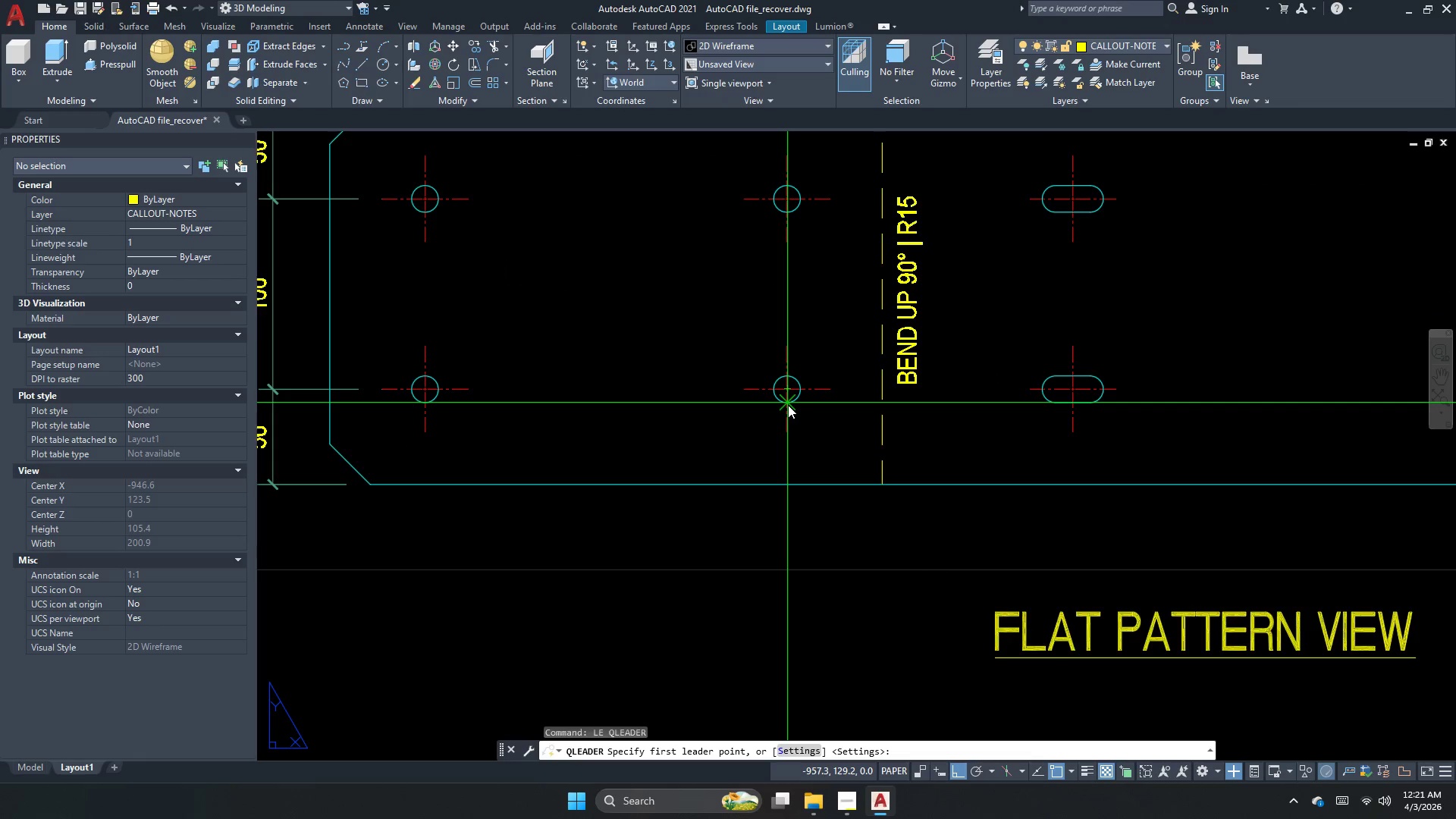 
left_click([788, 405])
 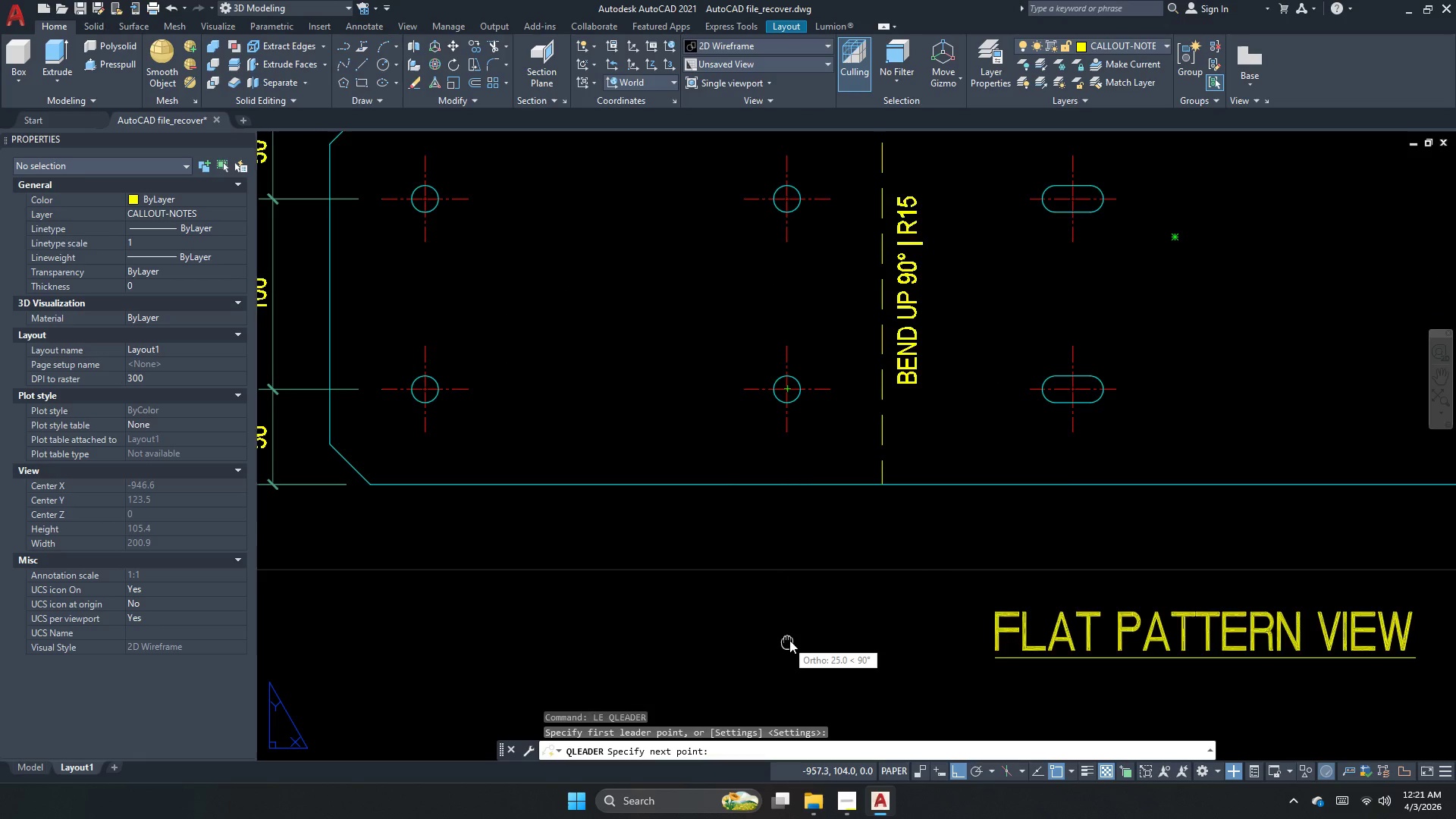 
scroll: coordinate [782, 529], scroll_direction: down, amount: 2.0
 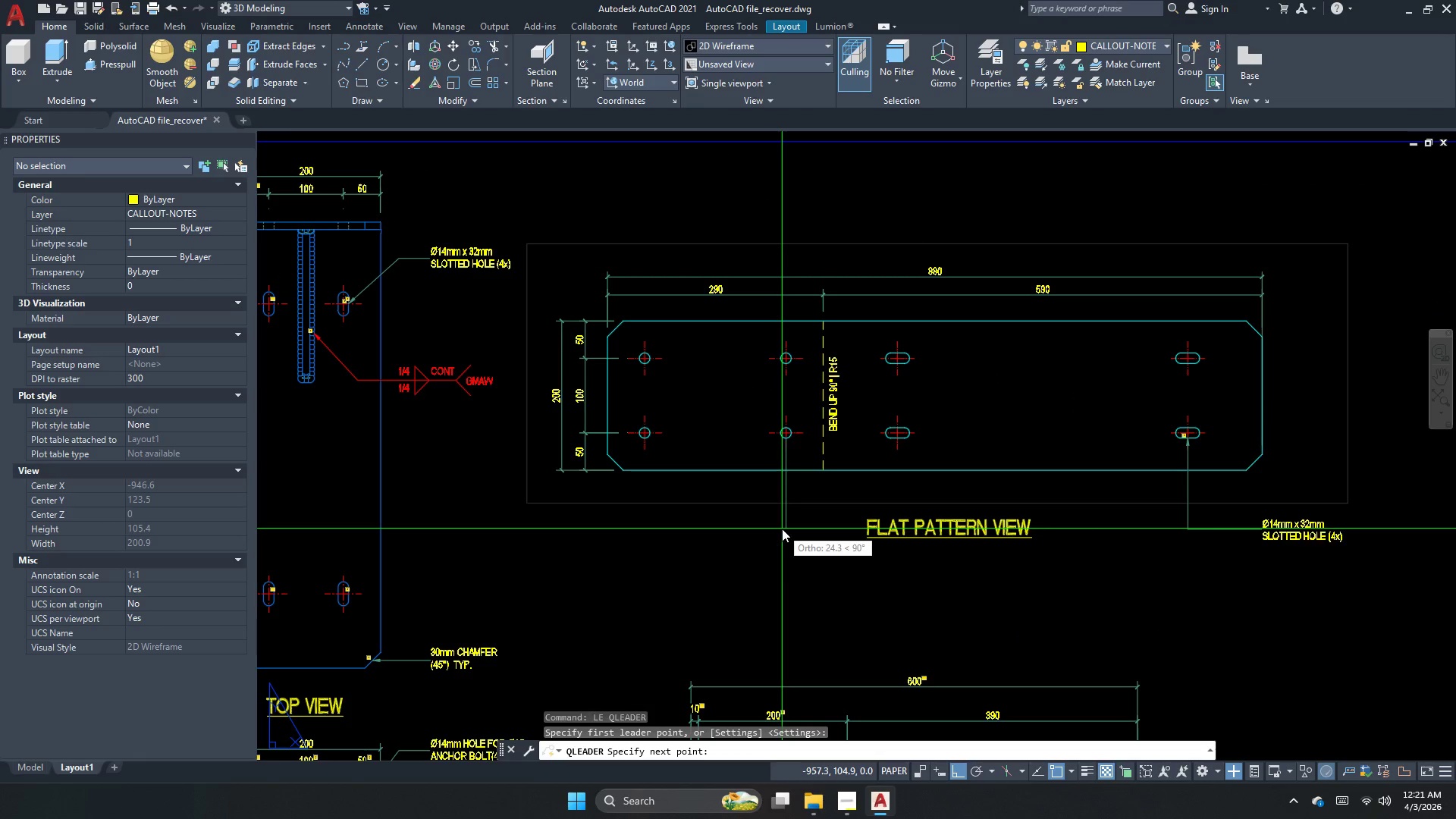 
left_click([782, 529])
 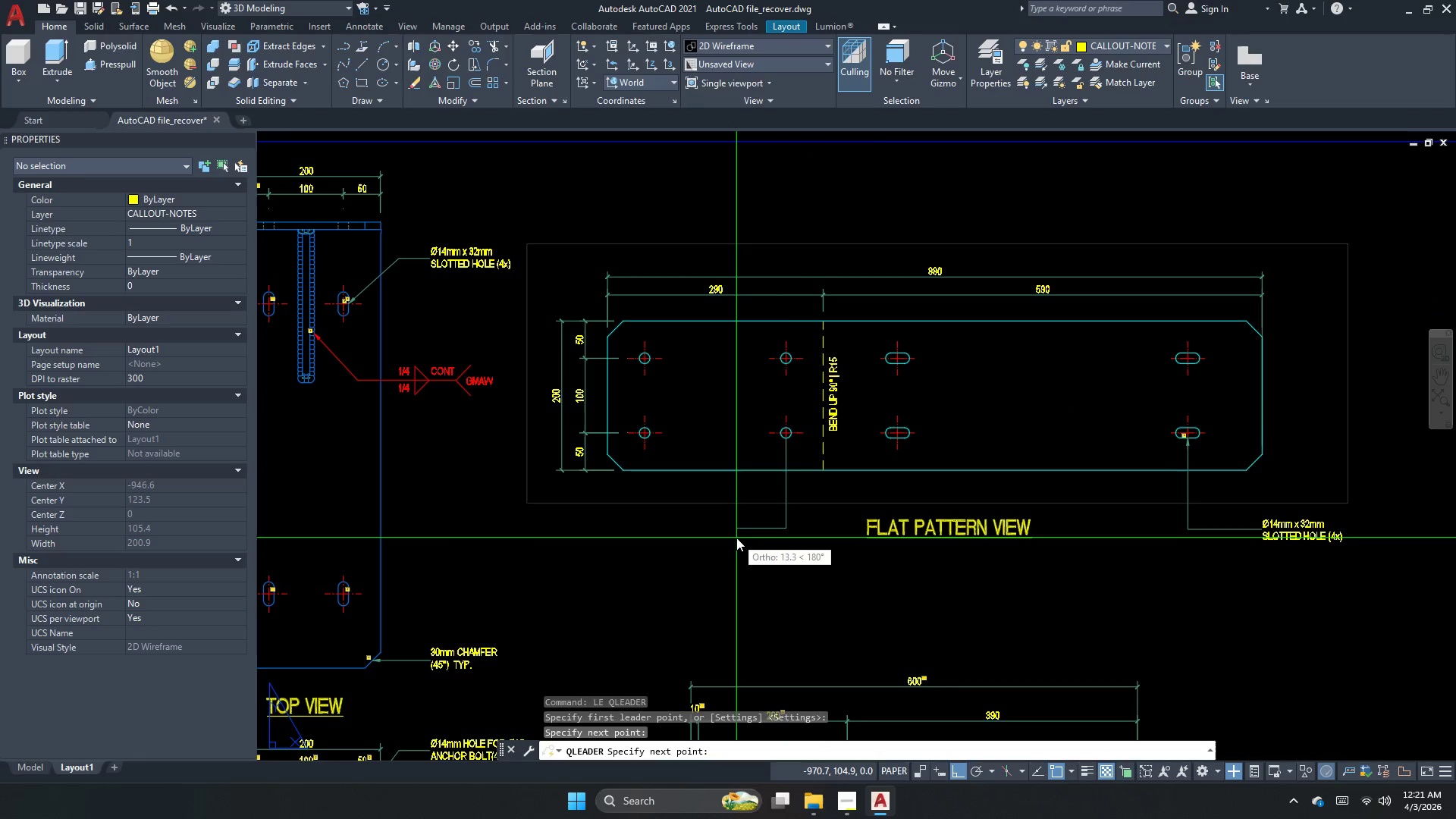 
left_click([736, 538])
 